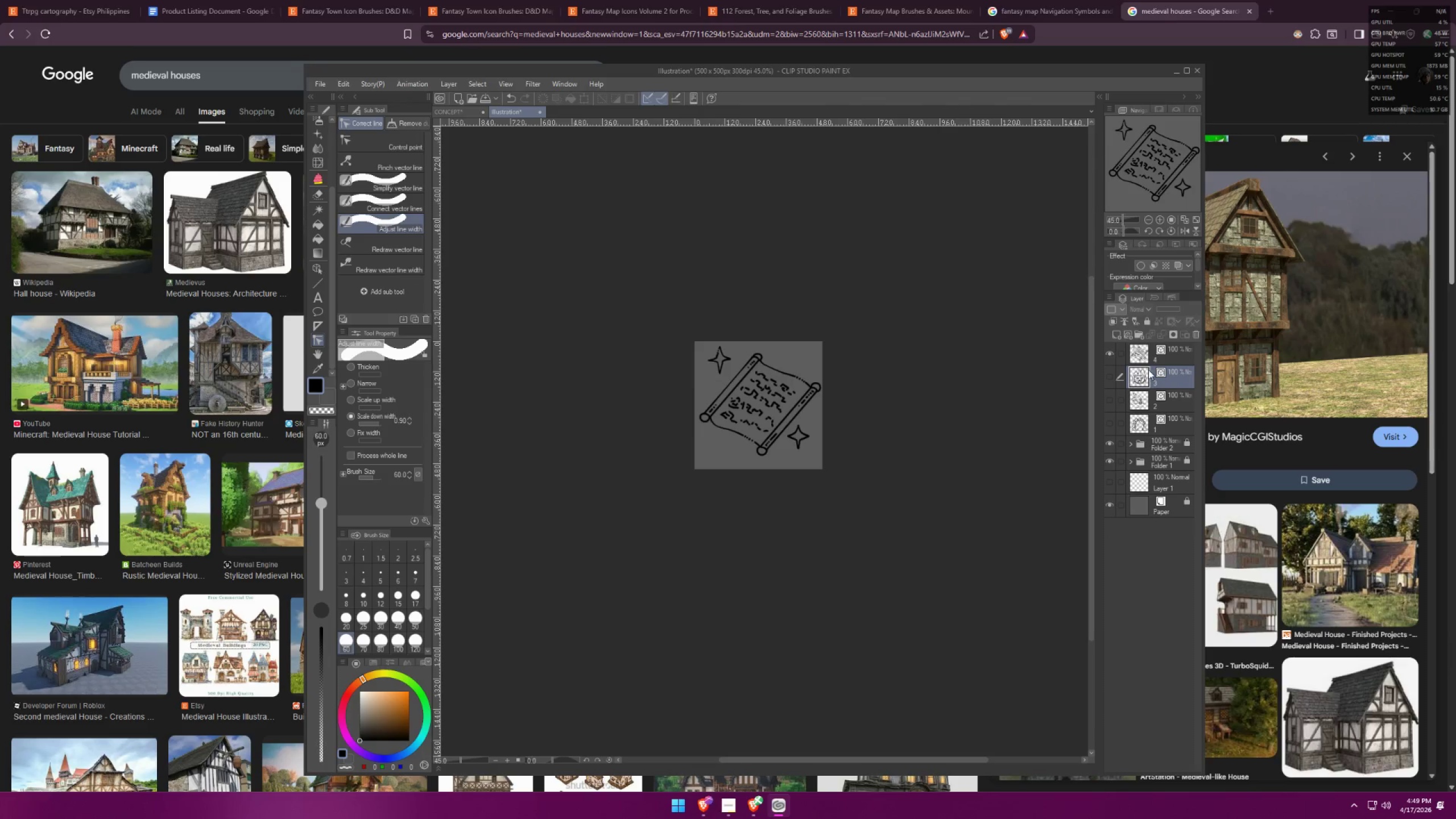 
left_click([1153, 355])
 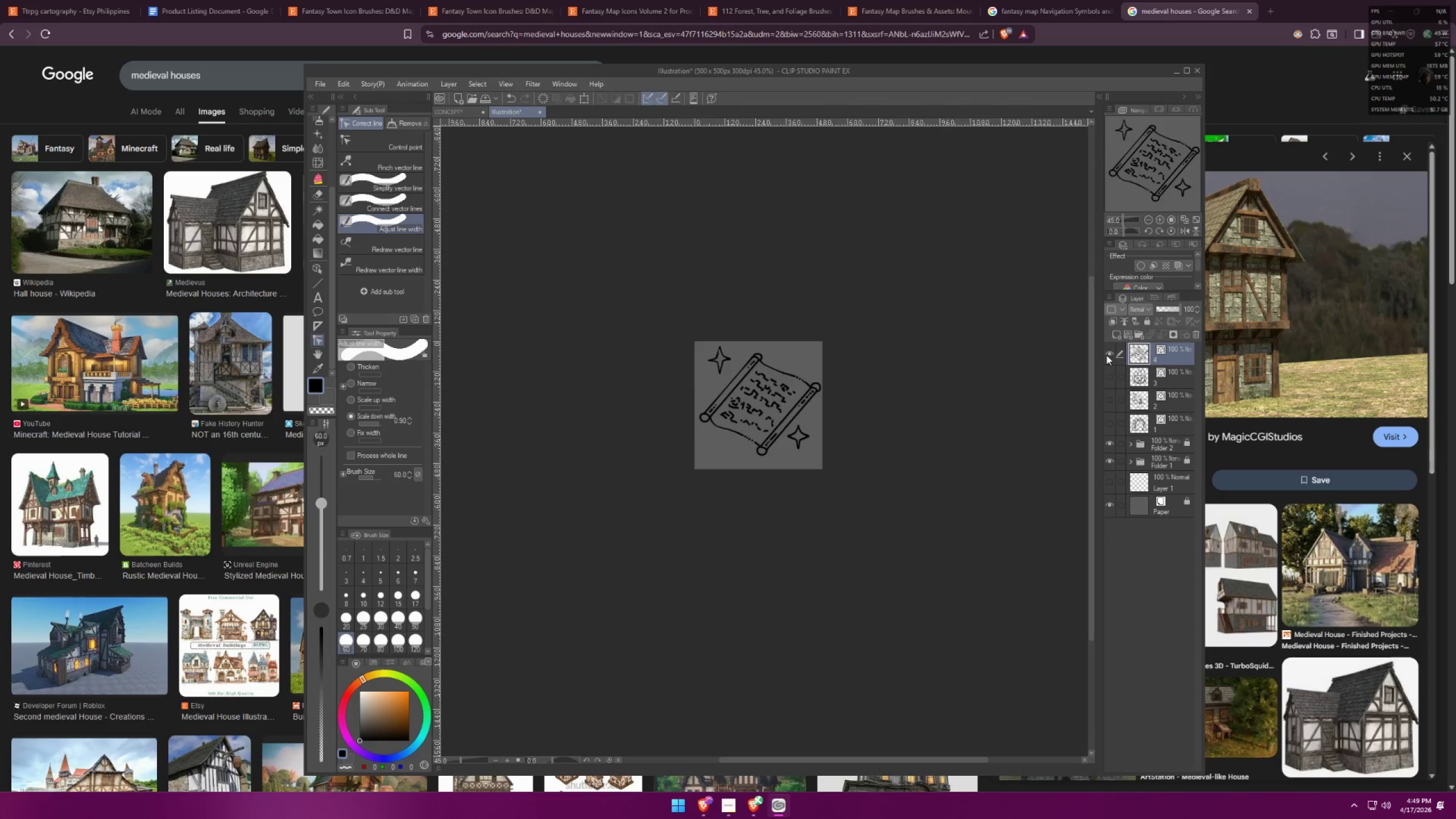 
double_click([1116, 350])
 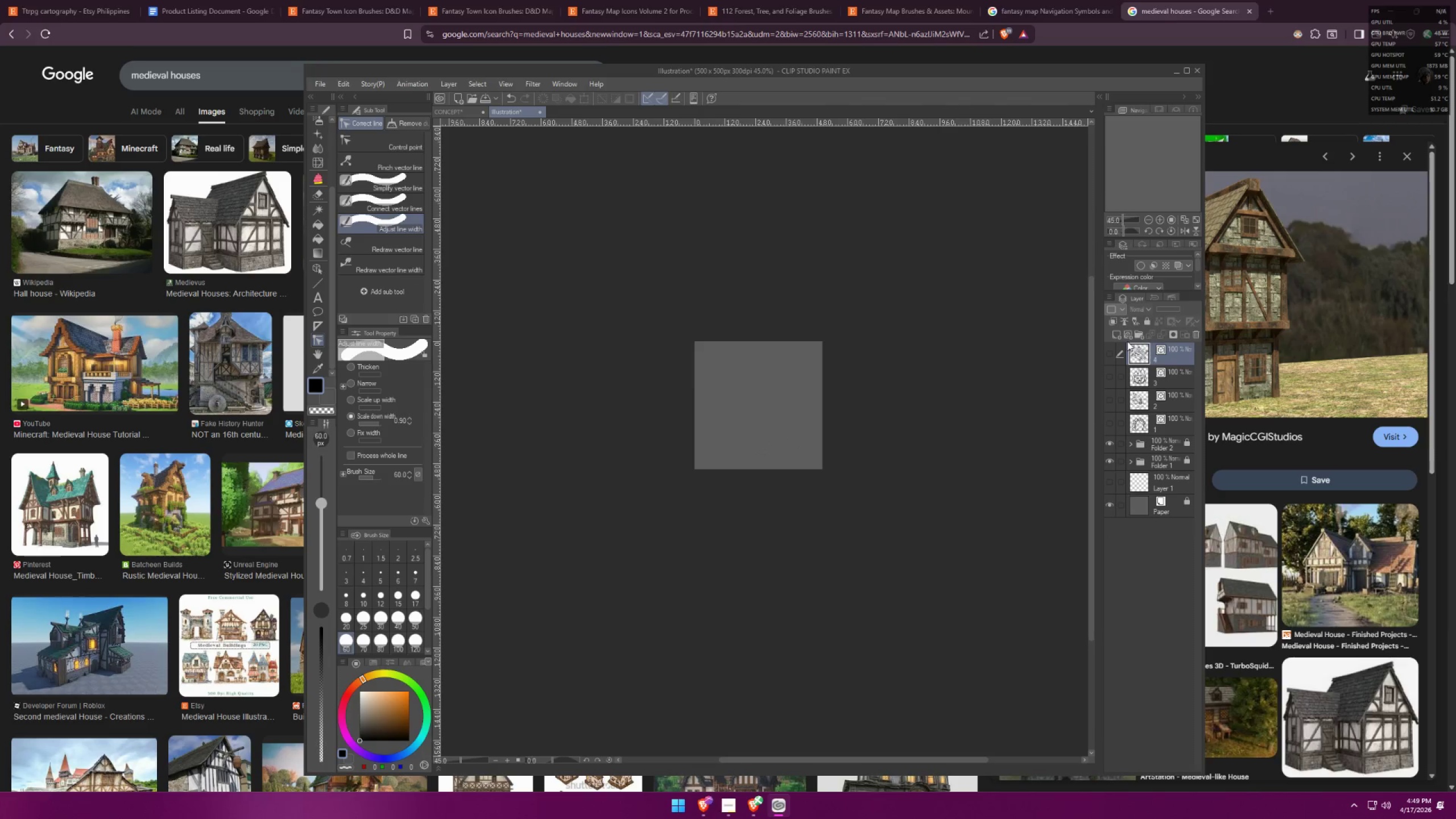 
left_click([1125, 331])
 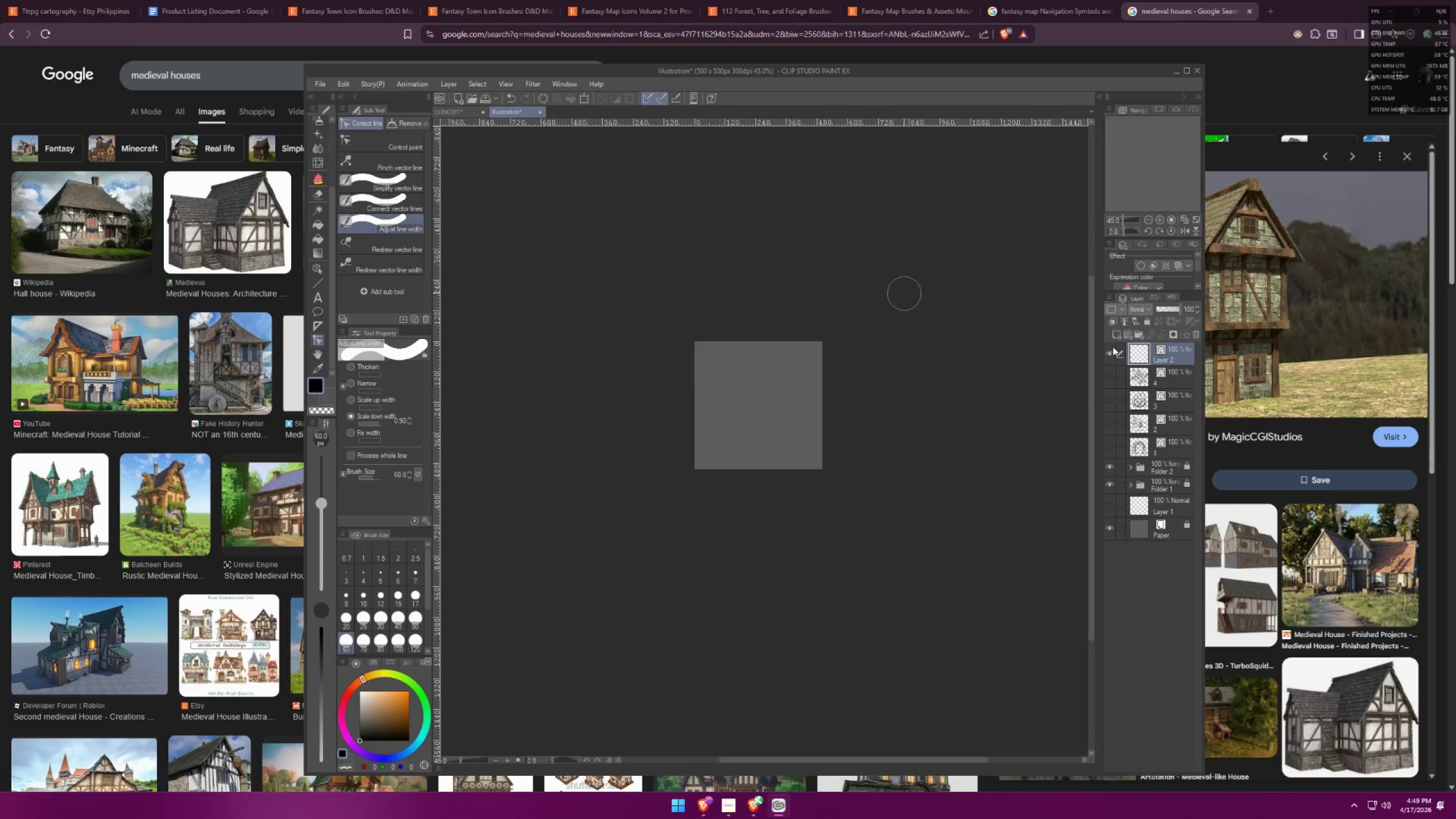 
double_click([1177, 357])
 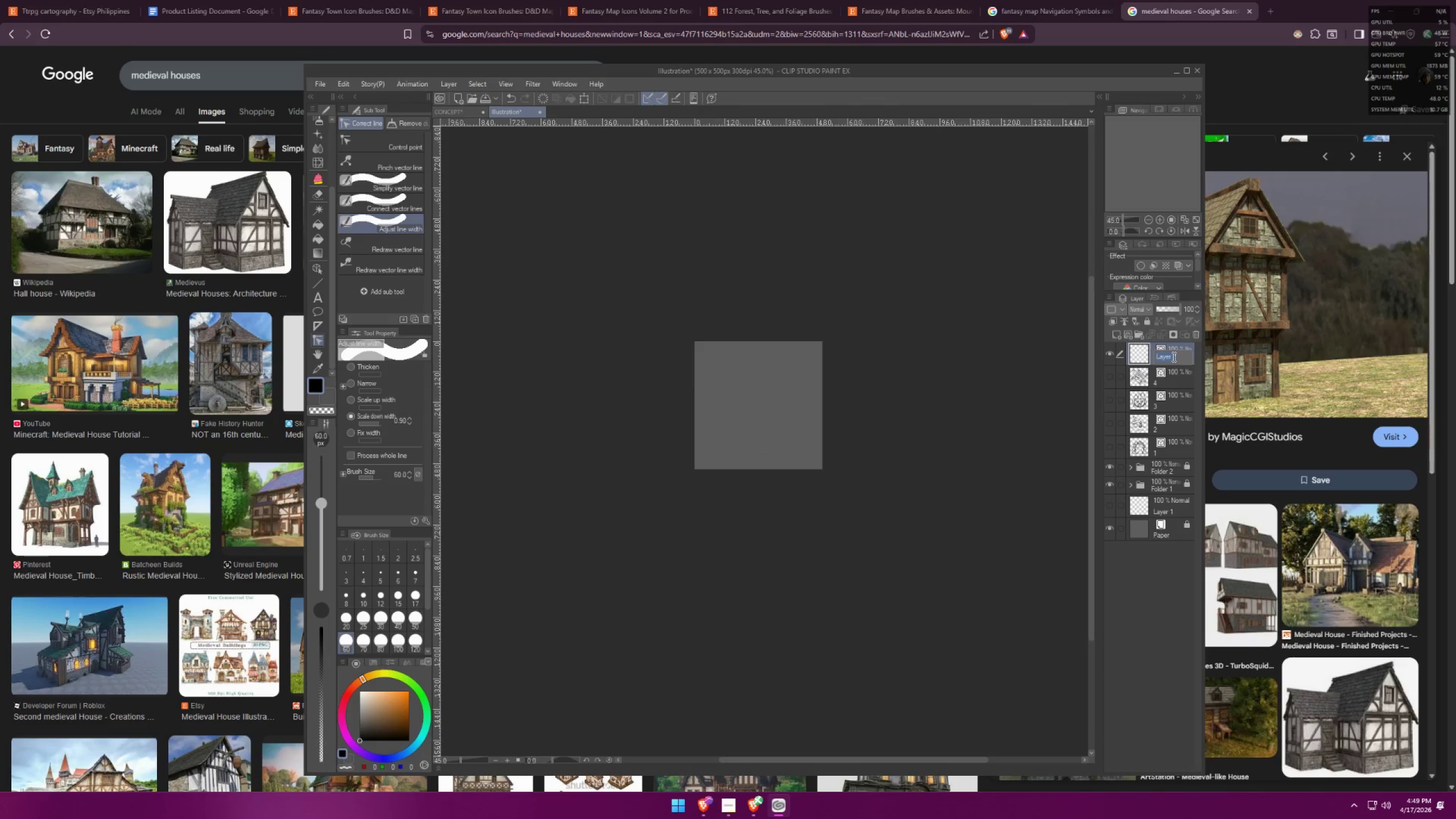 
key(Enter)
 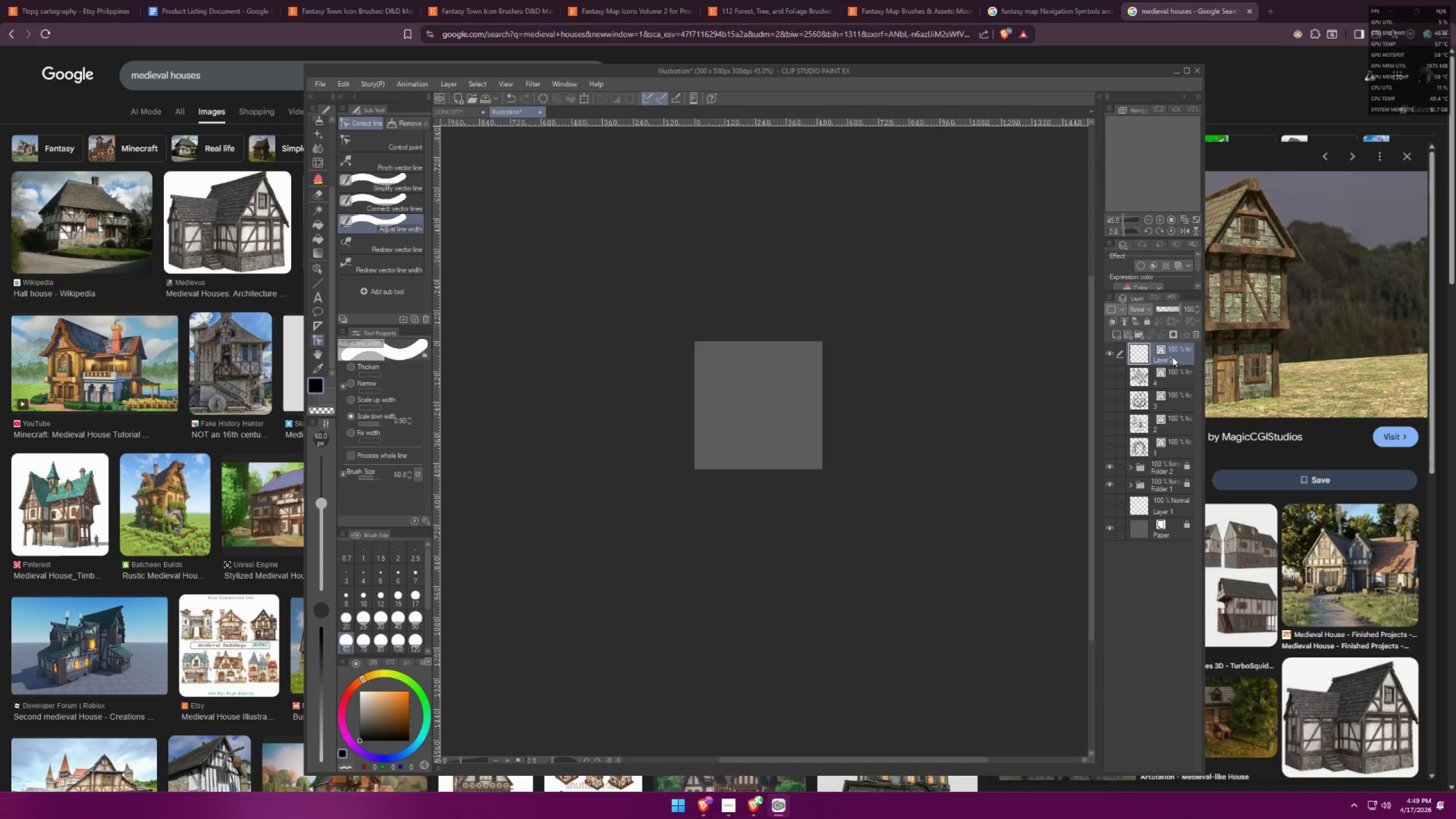 
double_click([1172, 357])
 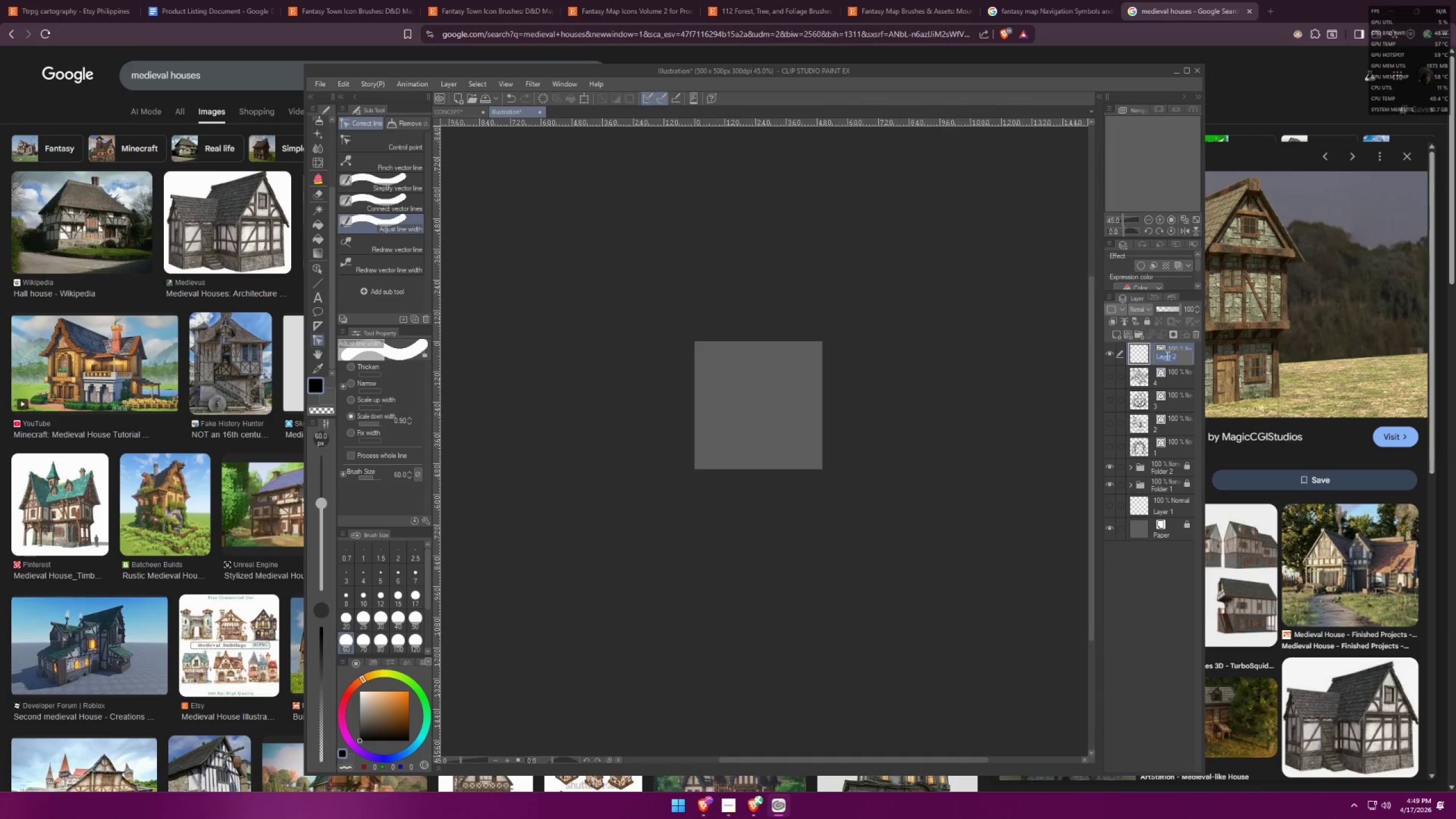 
key(5)
 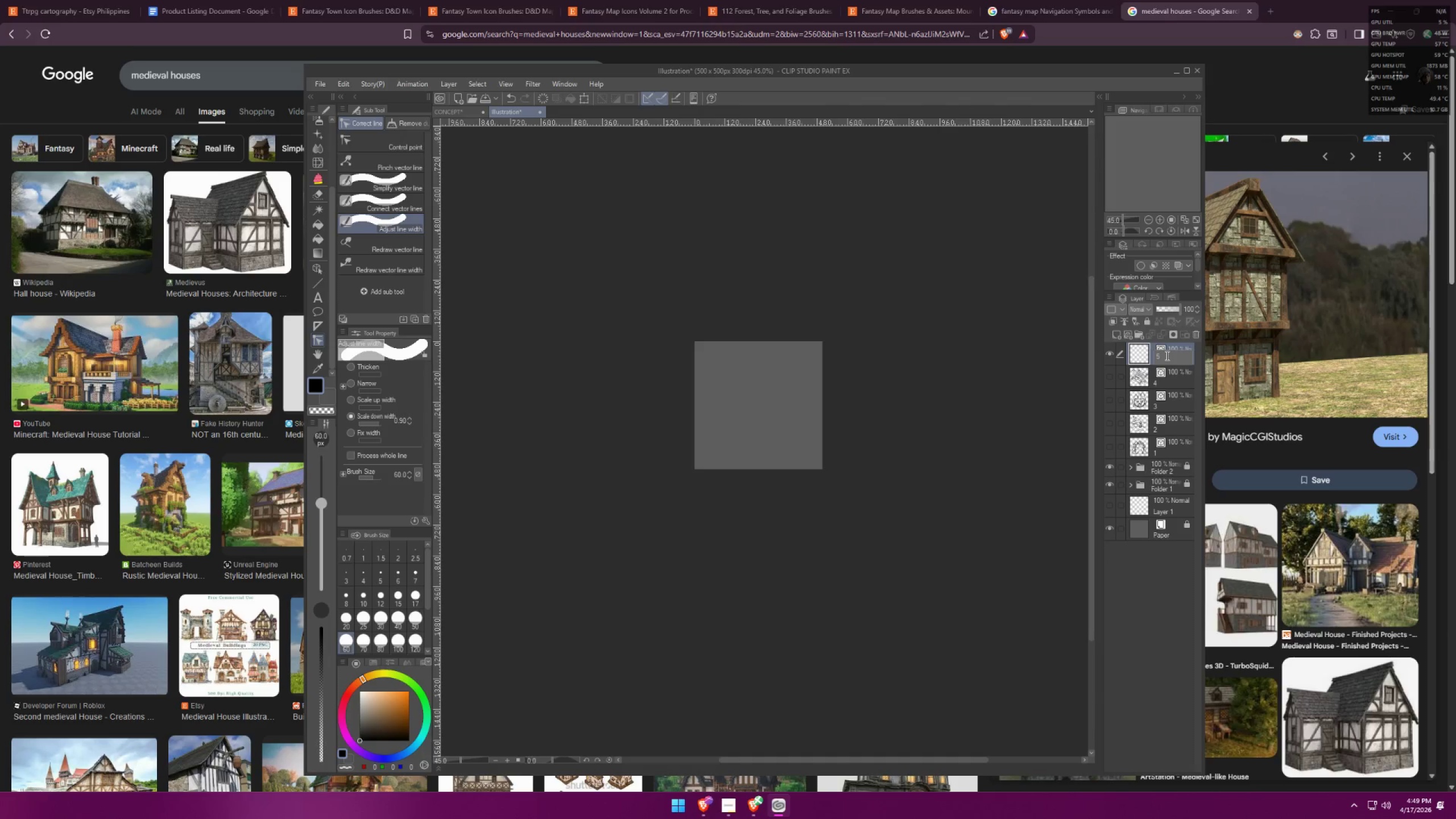 
key(Enter)
 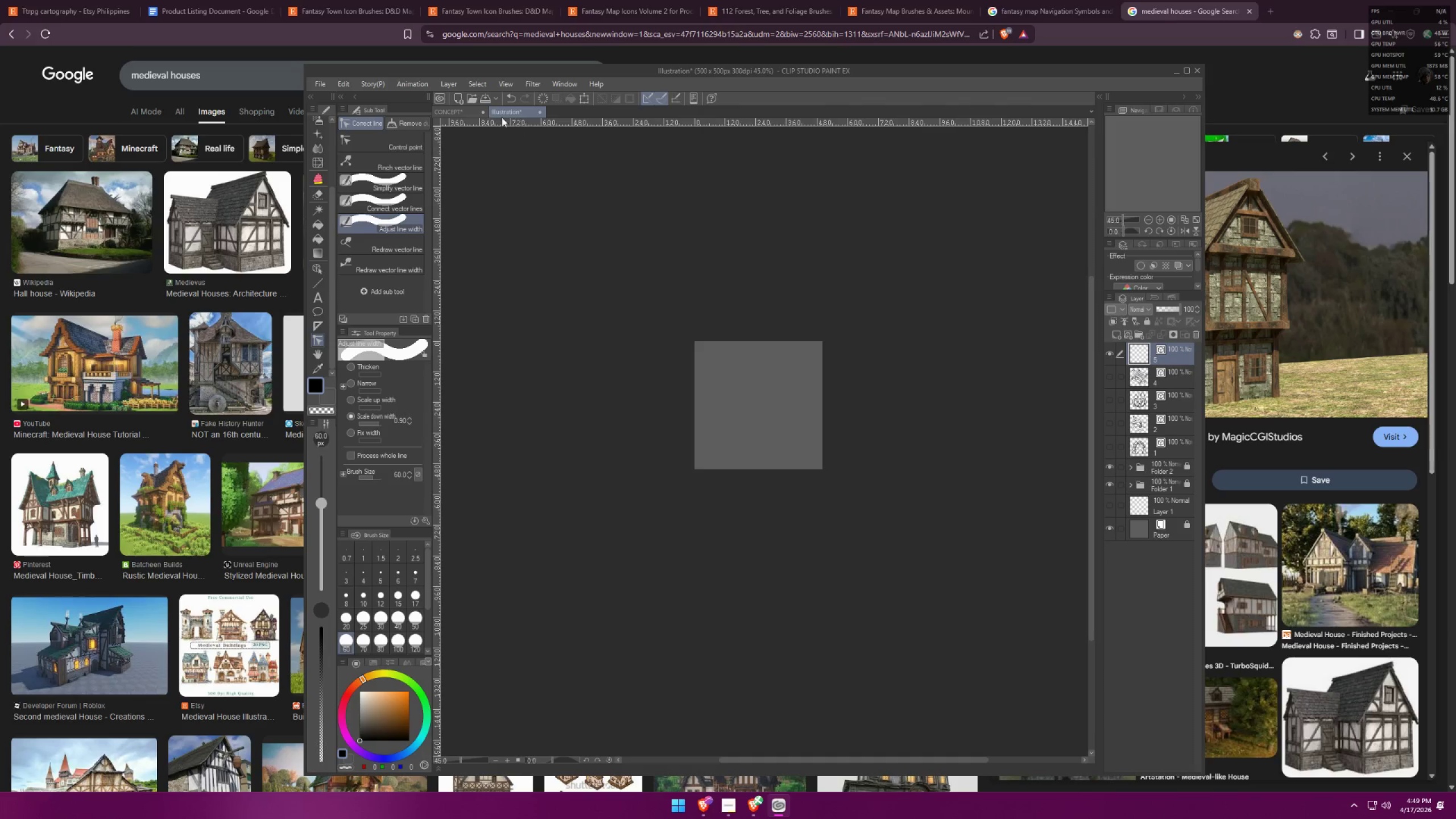 
left_click([463, 113])
 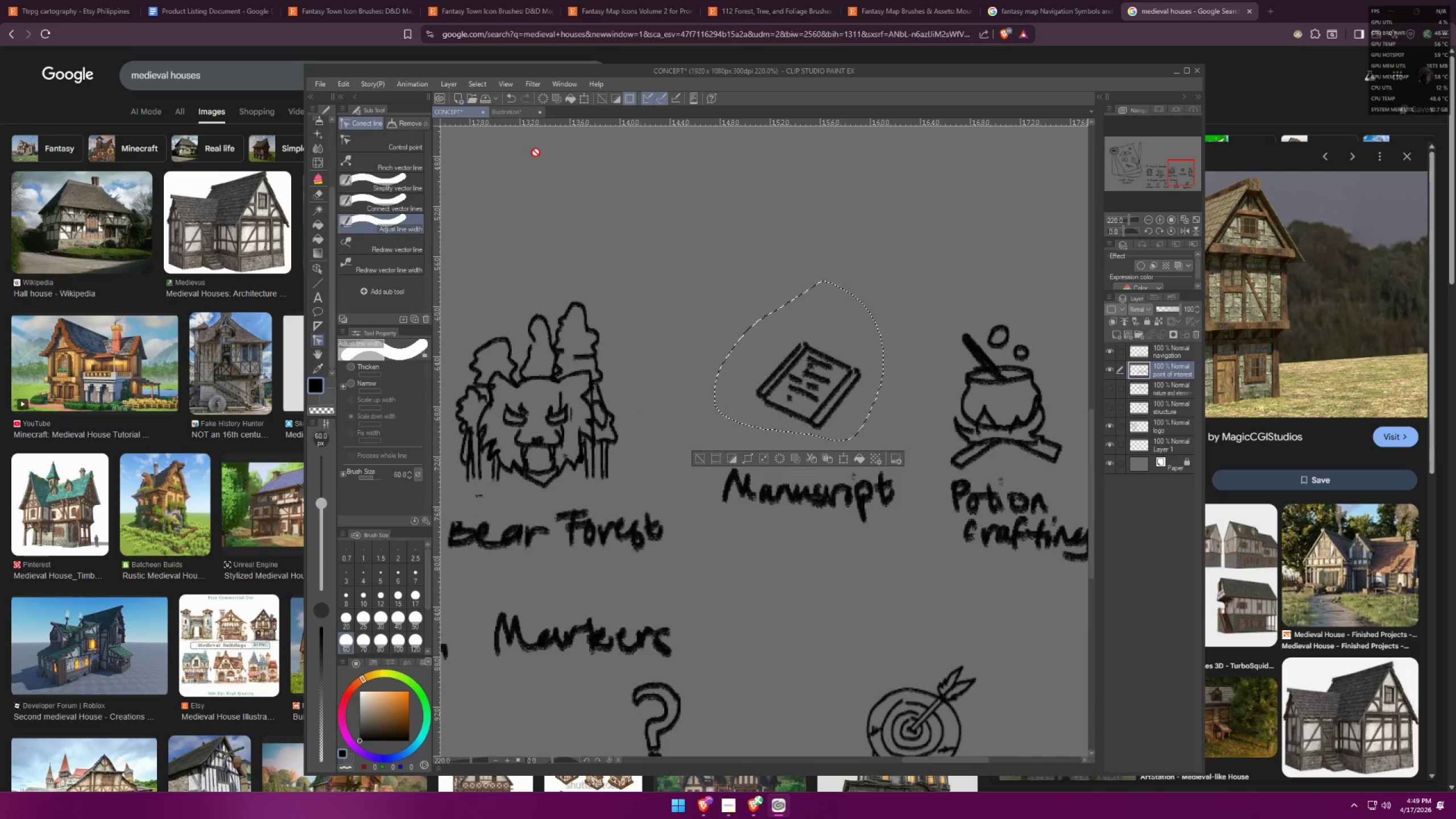 
key(Control+ControlLeft)
 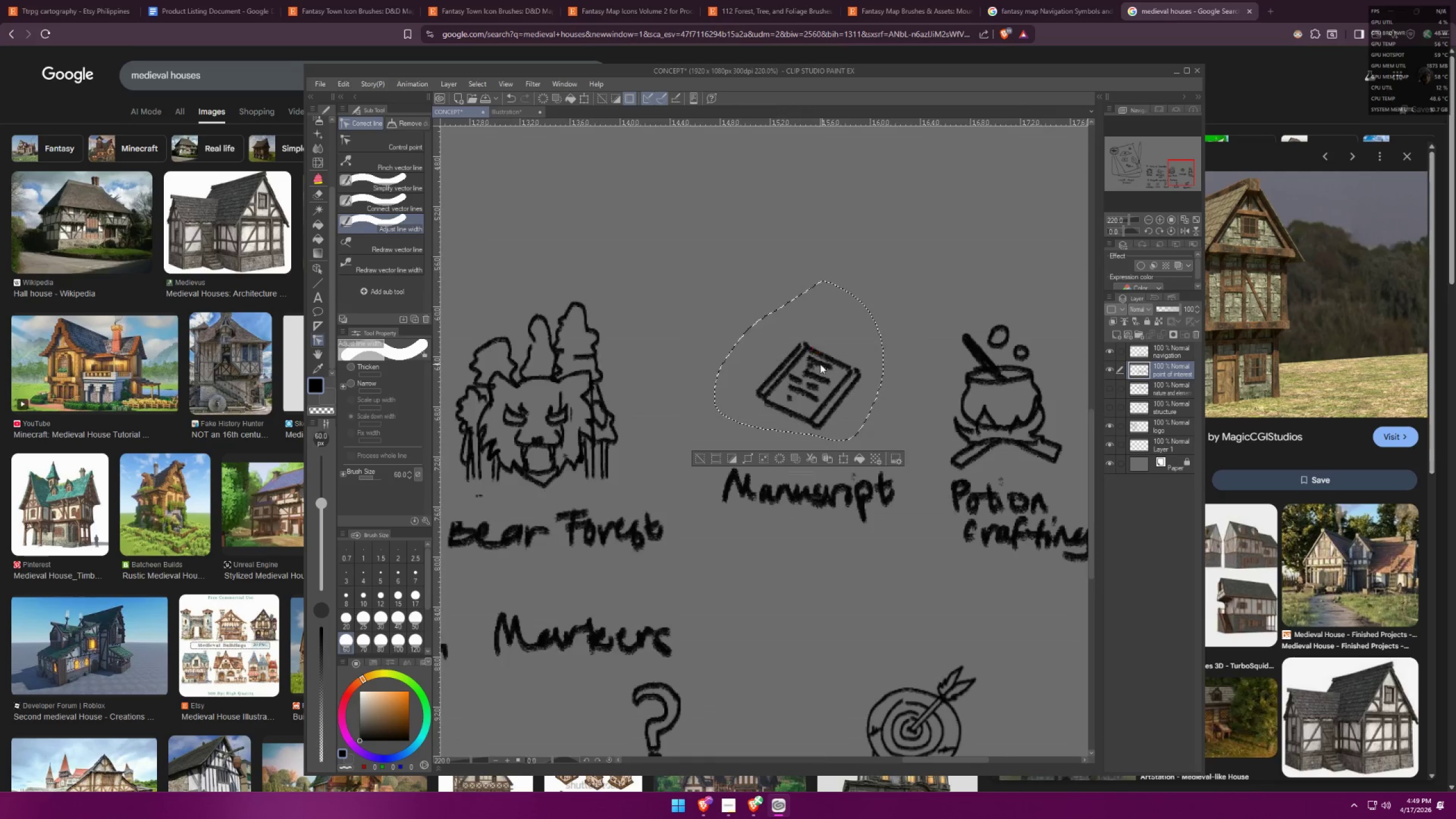 
key(Control+D)
 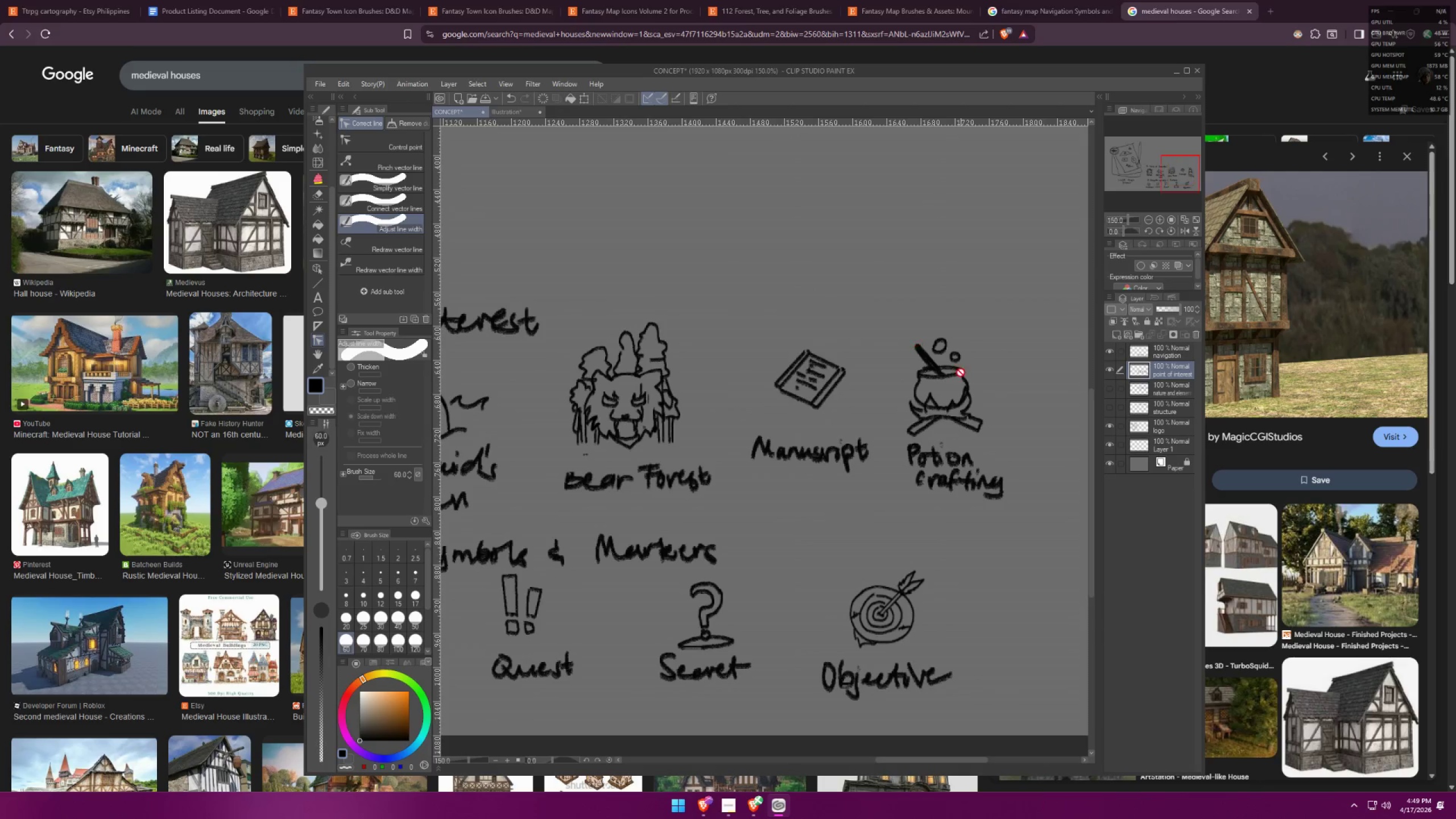 
scroll: coordinate [809, 365], scroll_direction: down, amount: 4.0
 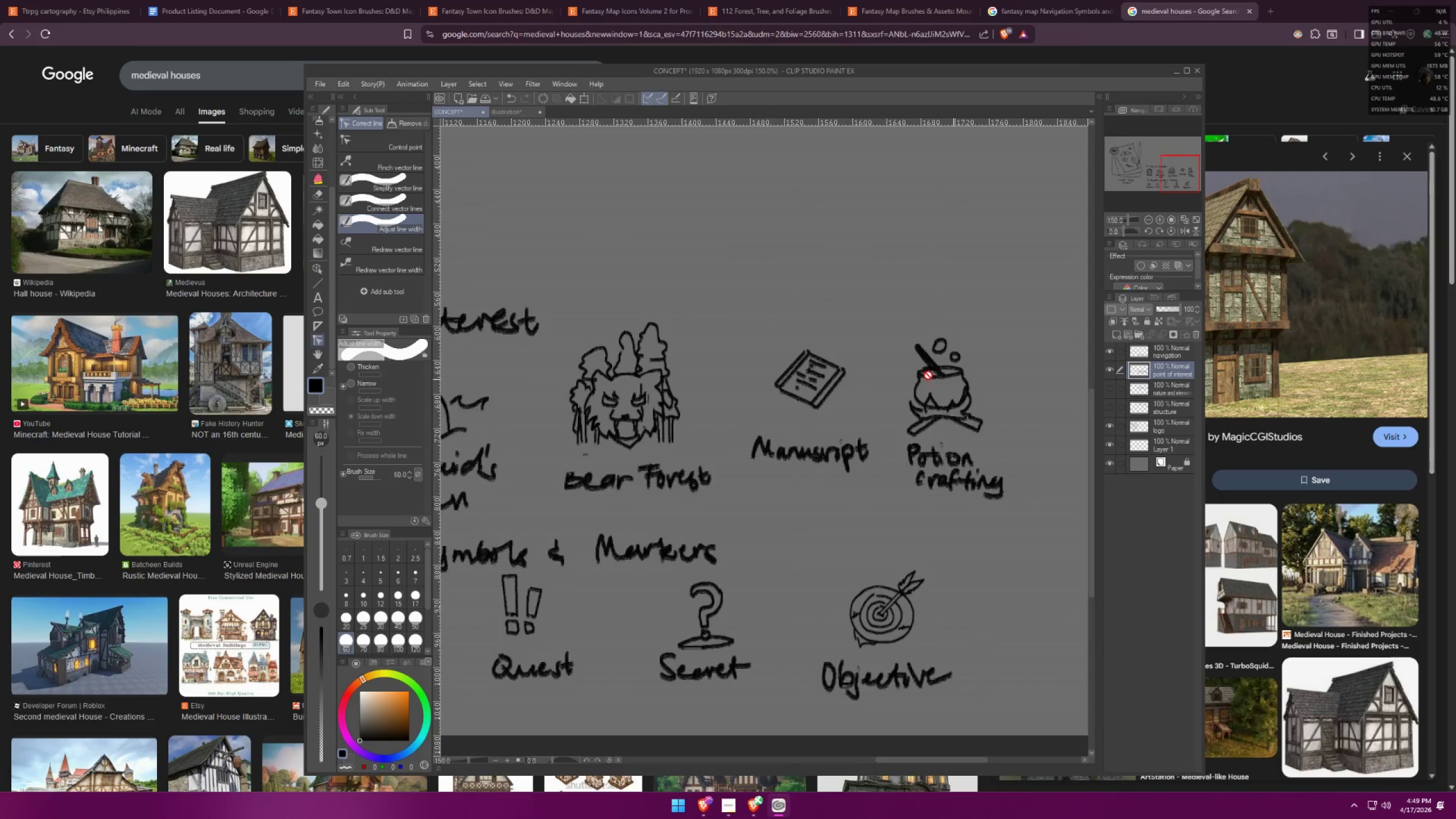 
scroll: coordinate [894, 333], scroll_direction: up, amount: 7.0
 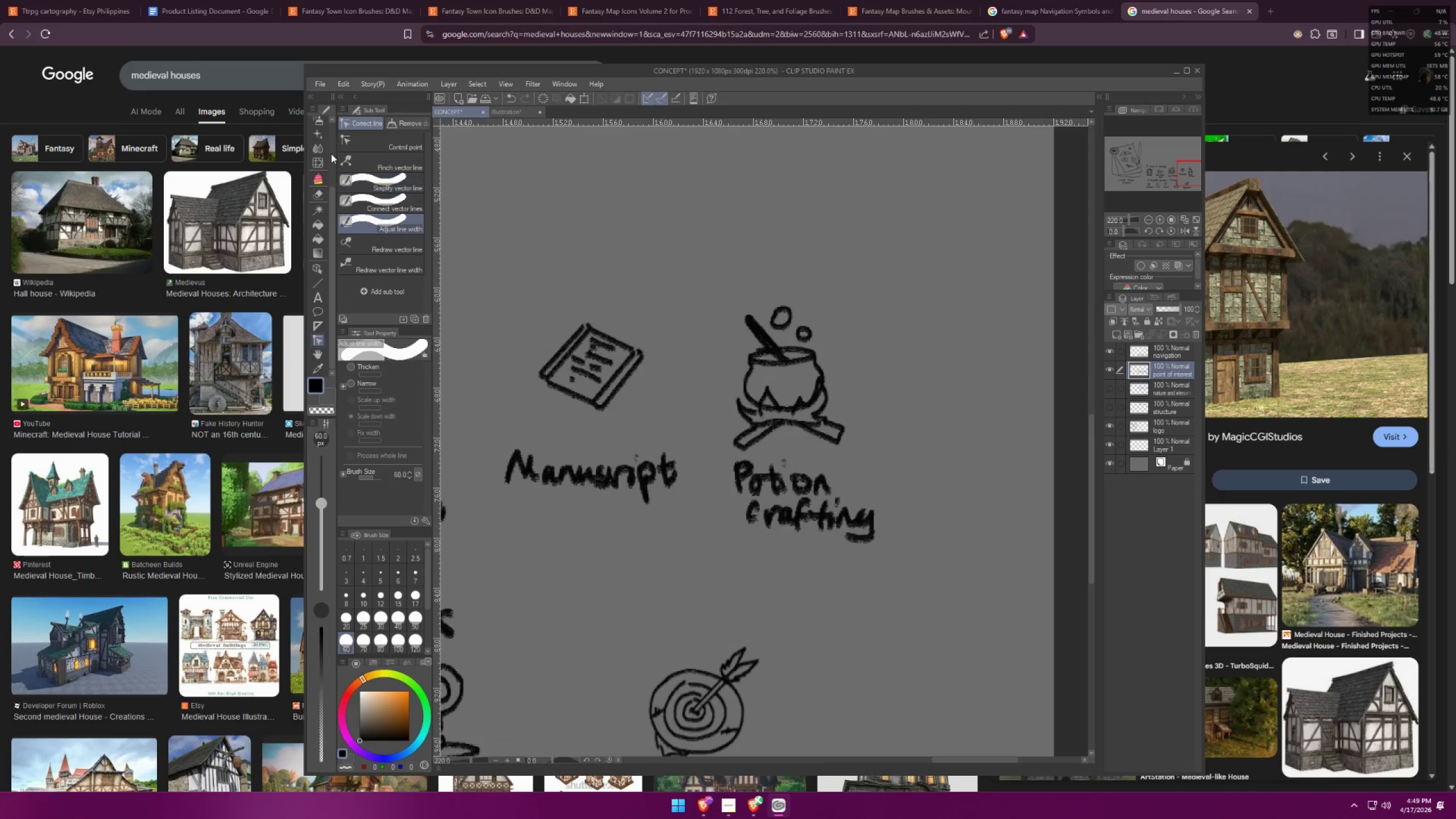 
left_click([323, 131])
 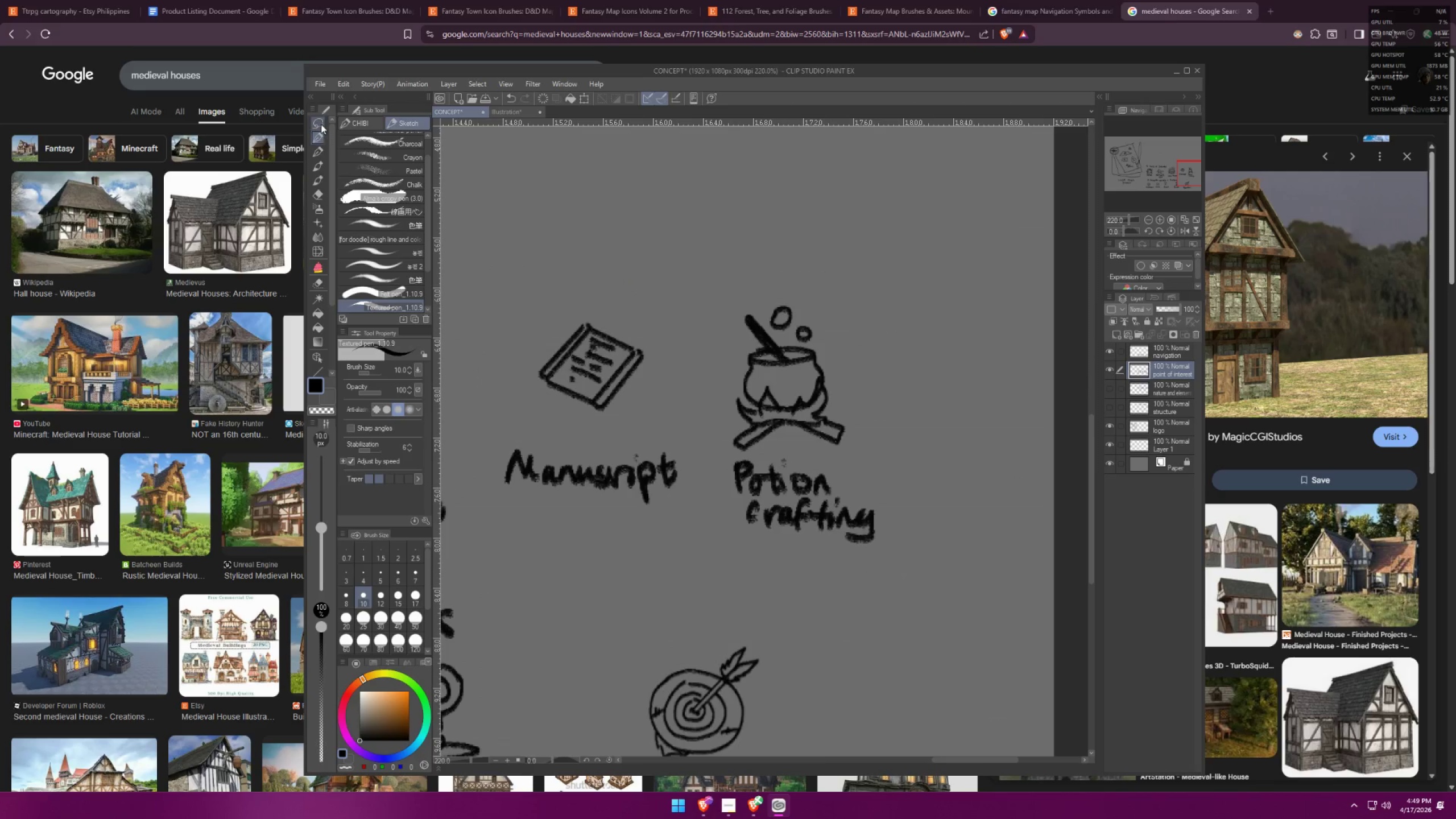 
scroll: coordinate [328, 138], scroll_direction: up, amount: 12.0
 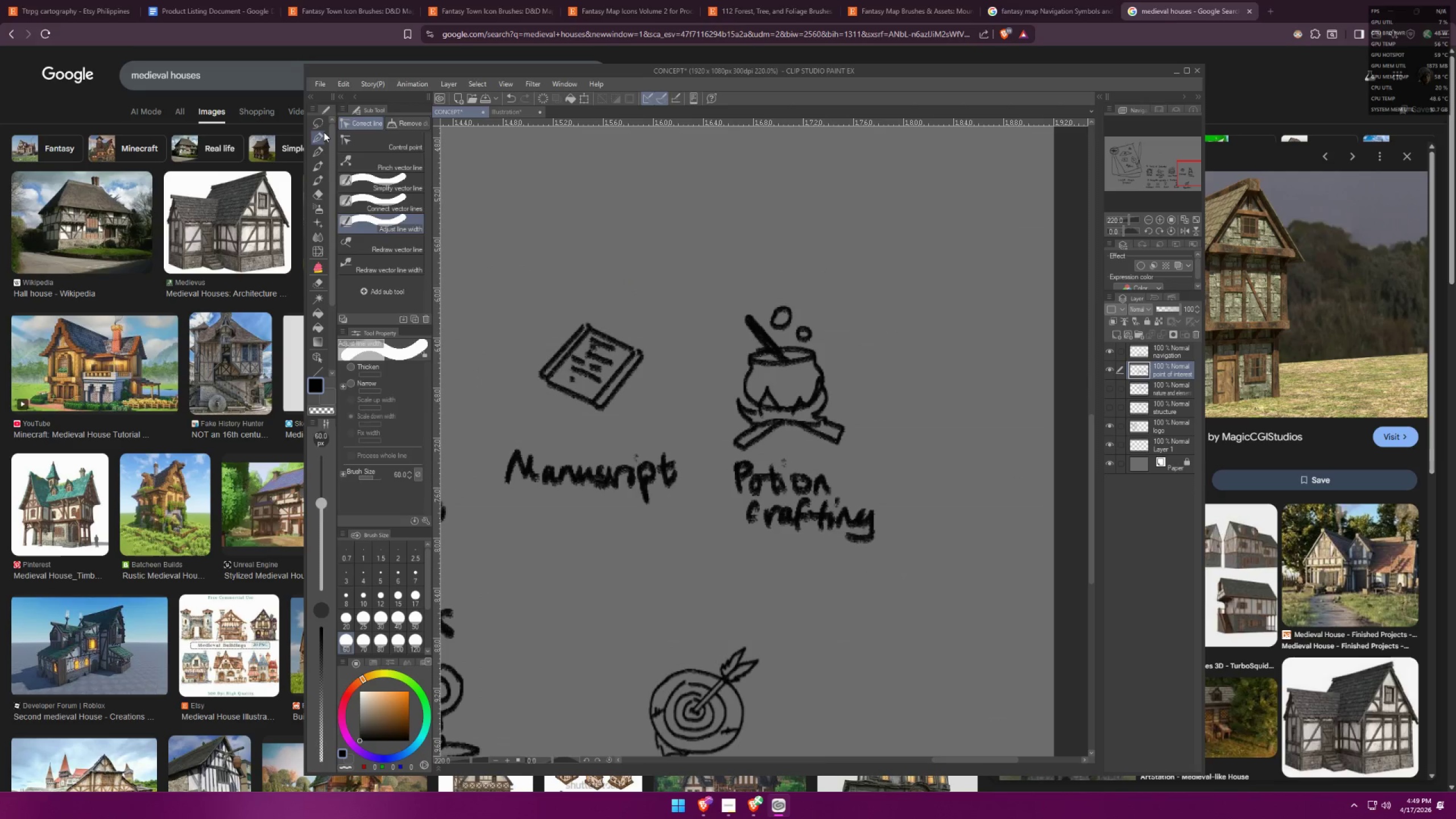 
double_click([320, 123])
 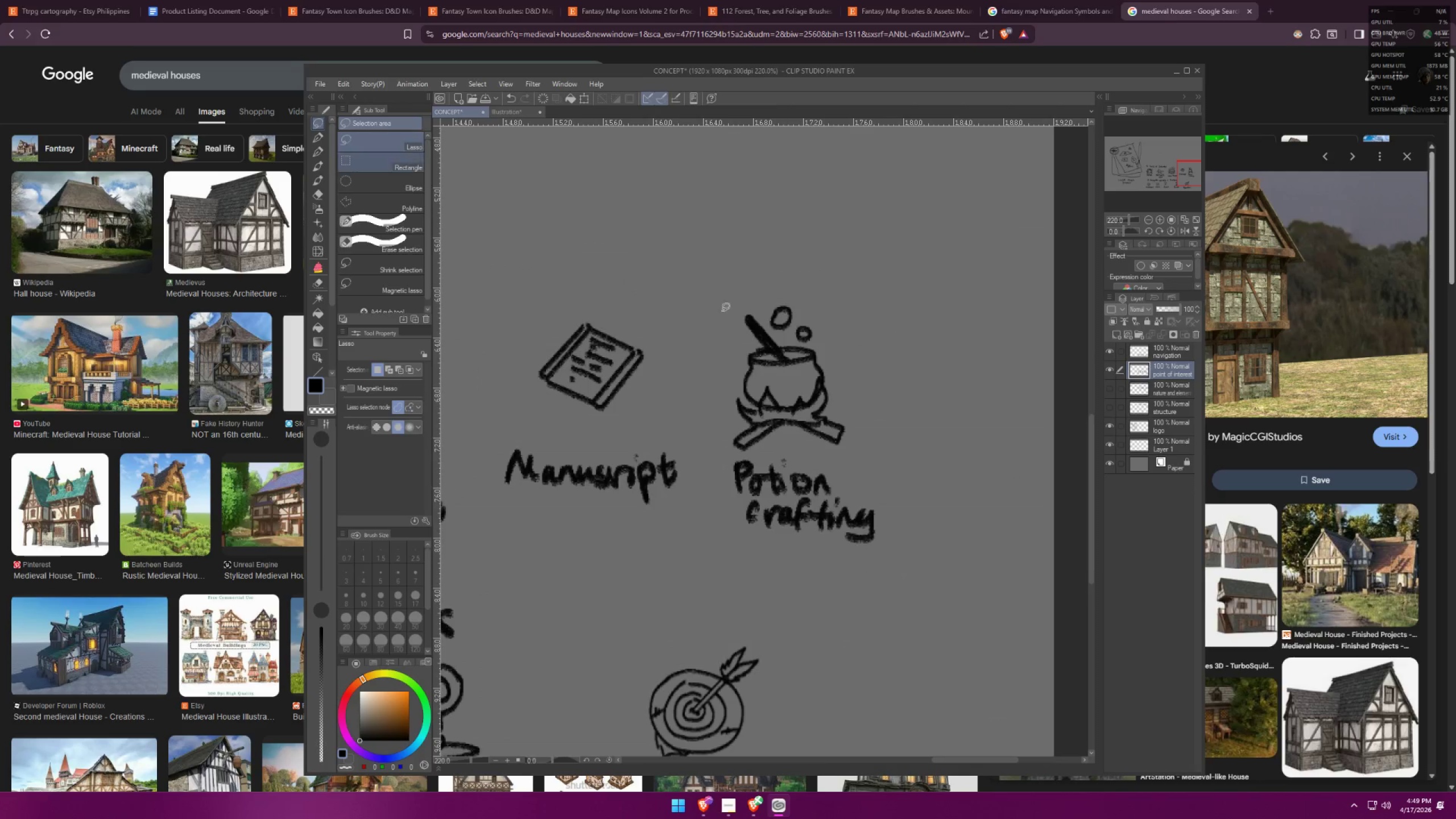 
left_click_drag(start_coordinate=[739, 260], to_coordinate=[792, 246])
 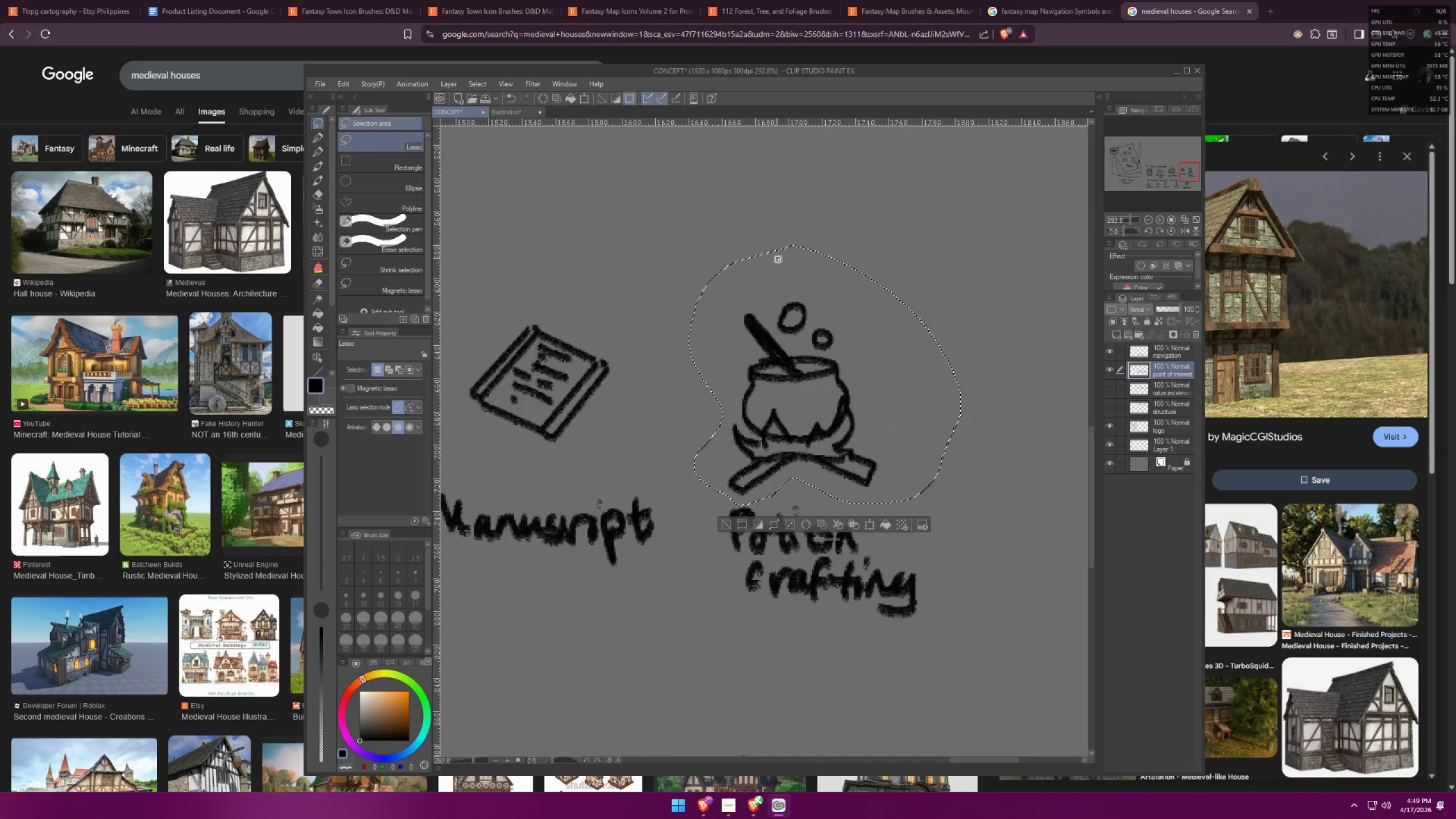 
scroll: coordinate [749, 320], scroll_direction: up, amount: 3.0
 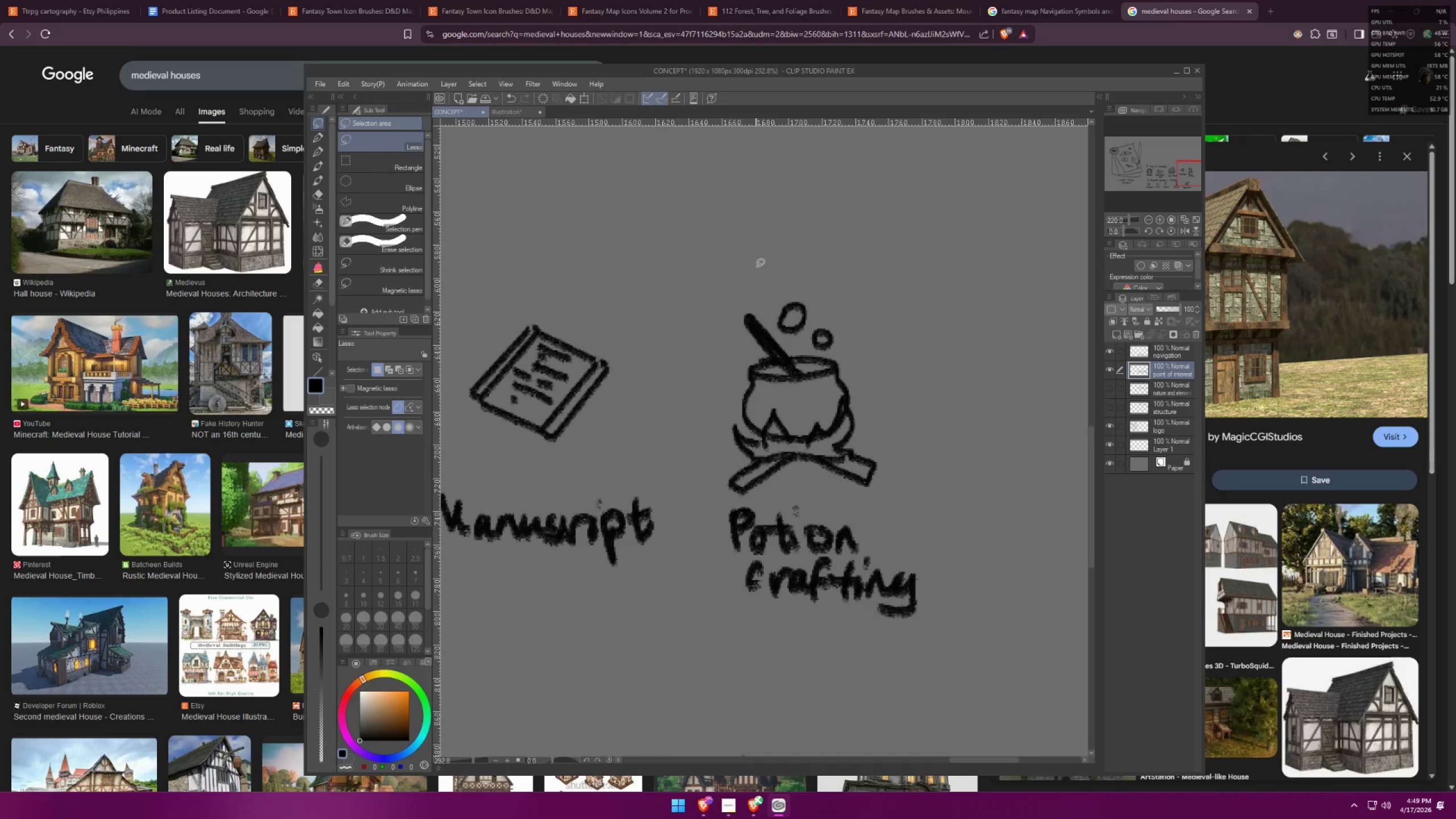 
key(Control+ControlLeft)
 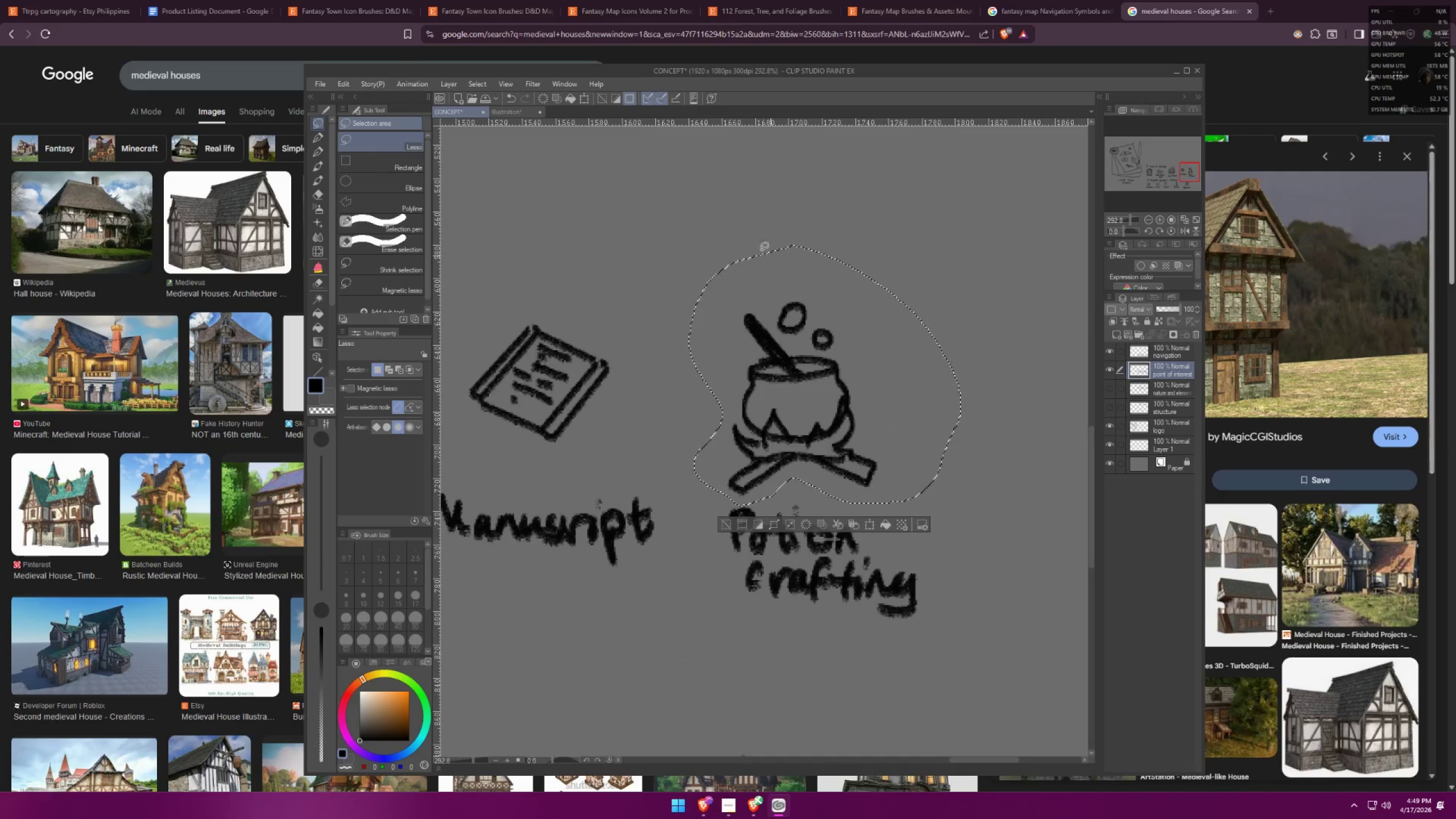 
key(Control+C)
 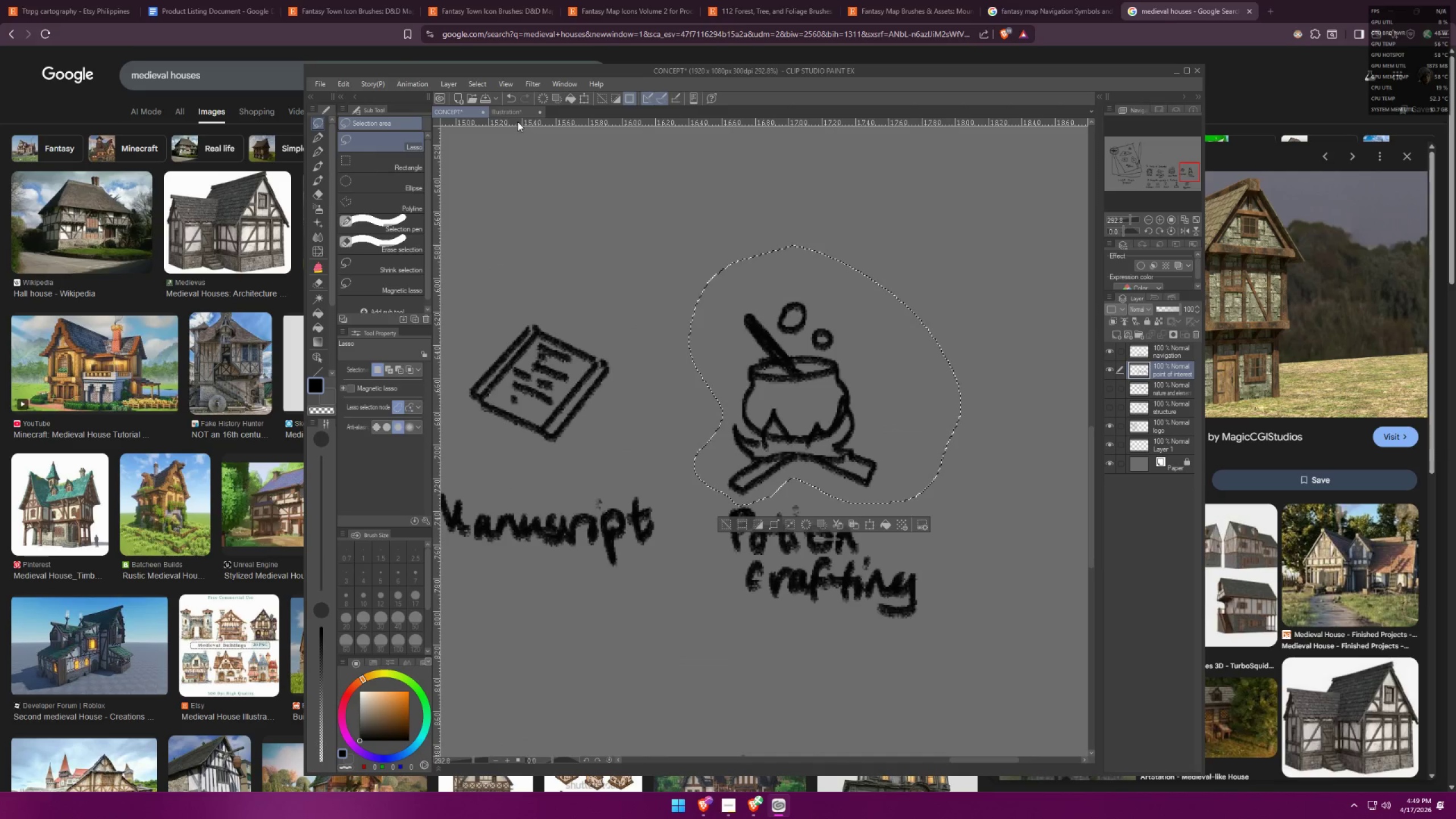 
left_click([523, 113])
 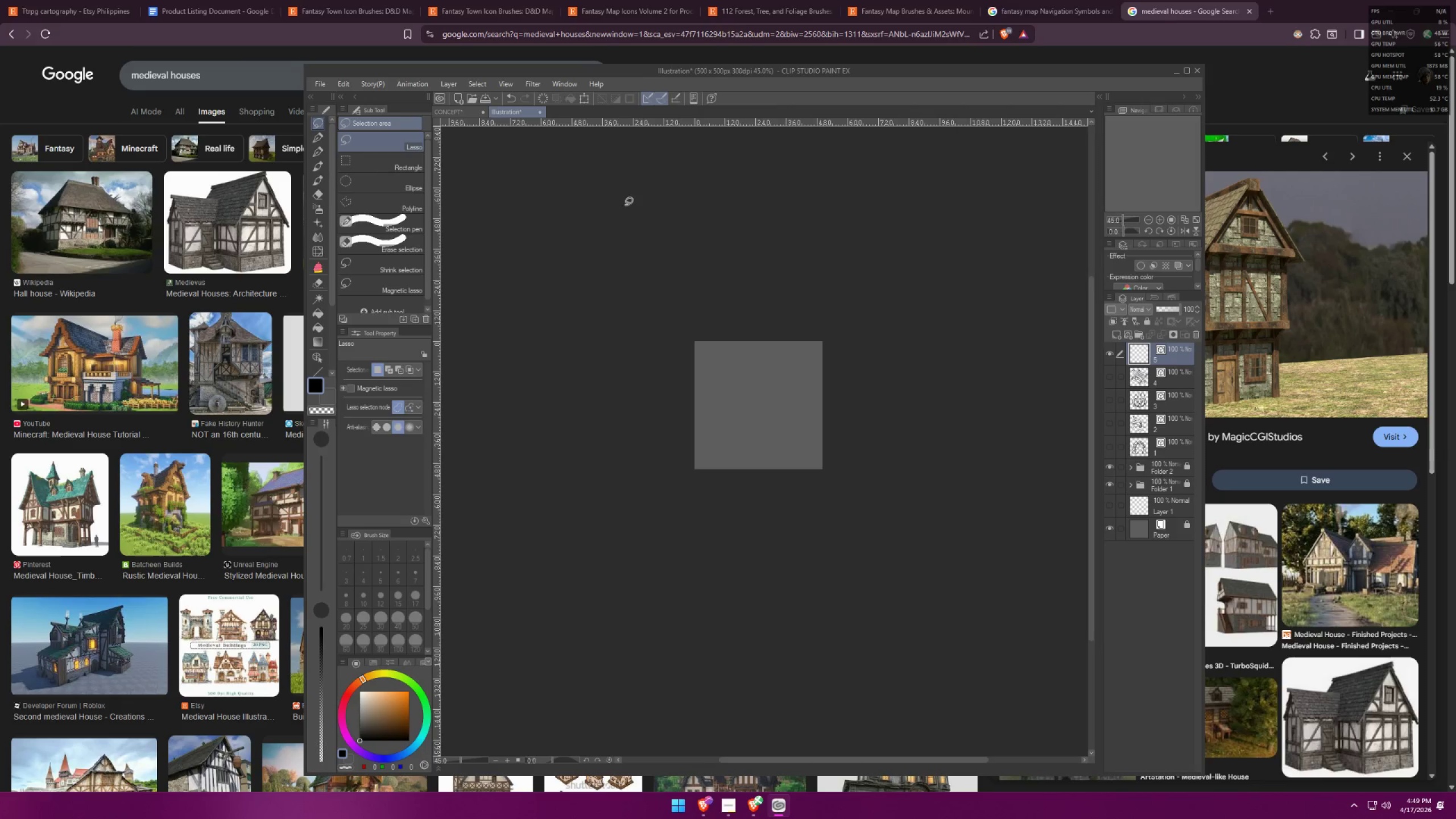 
key(Control+V)
 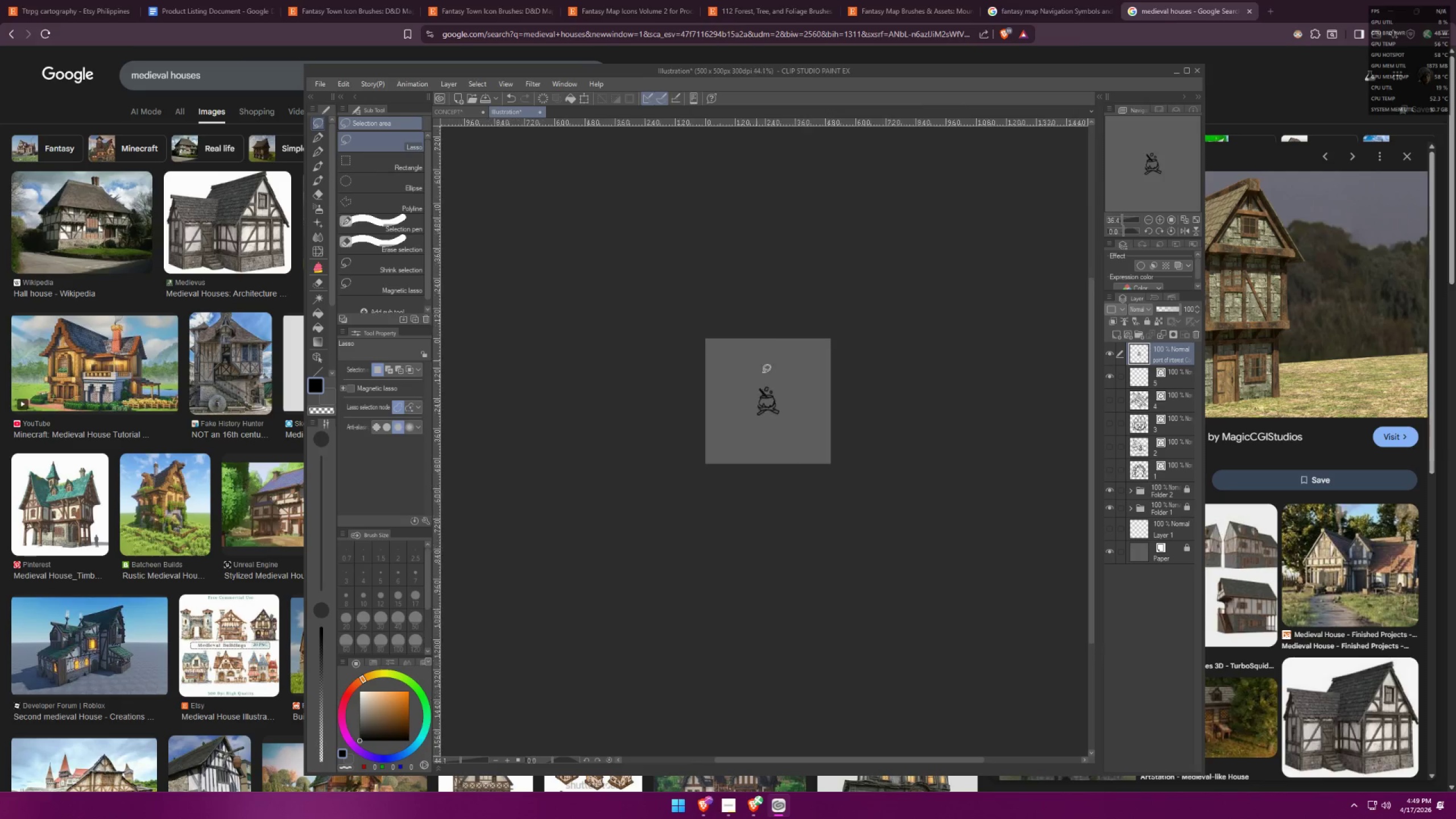 
key(Control+T)
 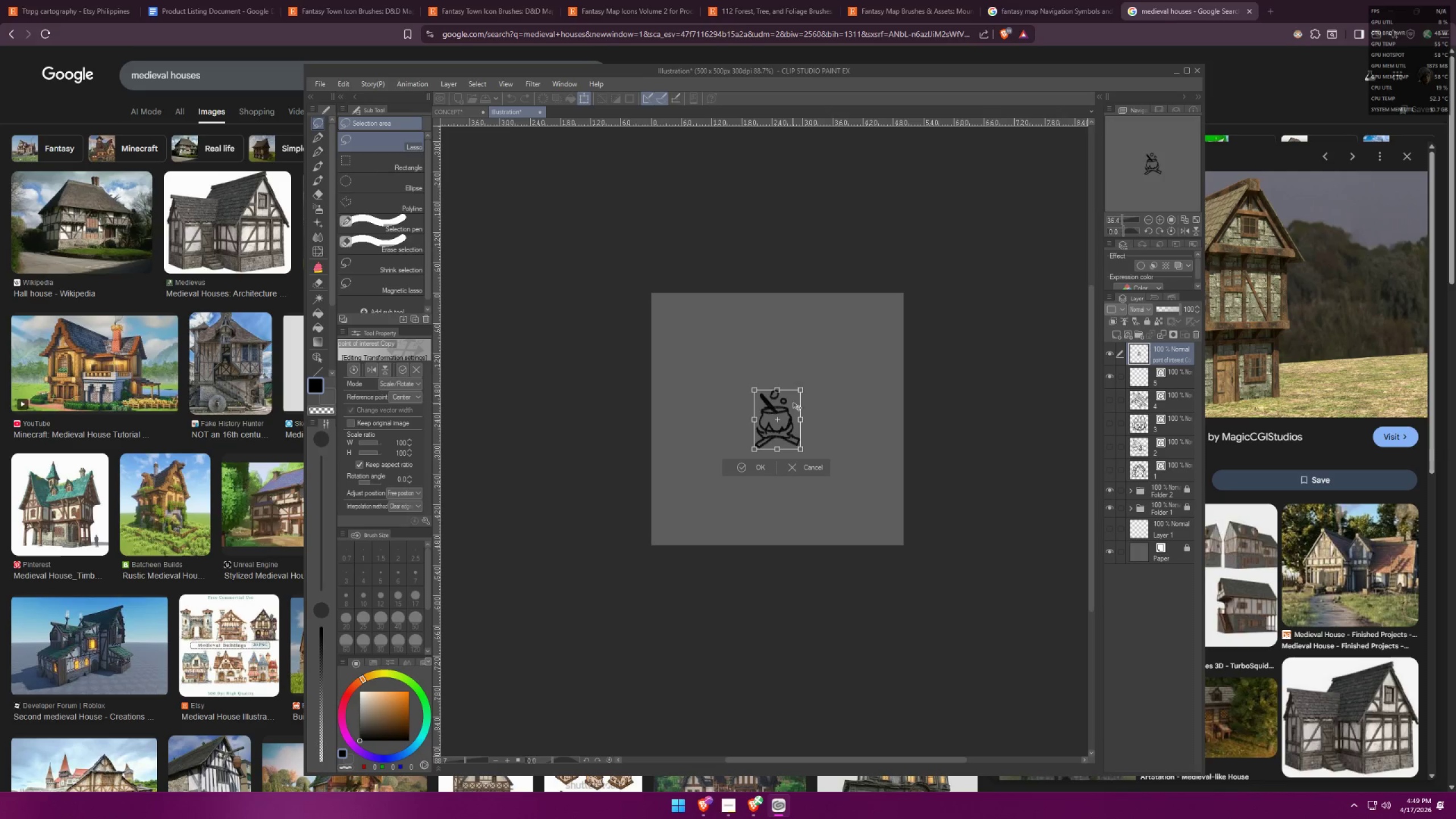 
hold_key(key=AltLeft, duration=1.31)
 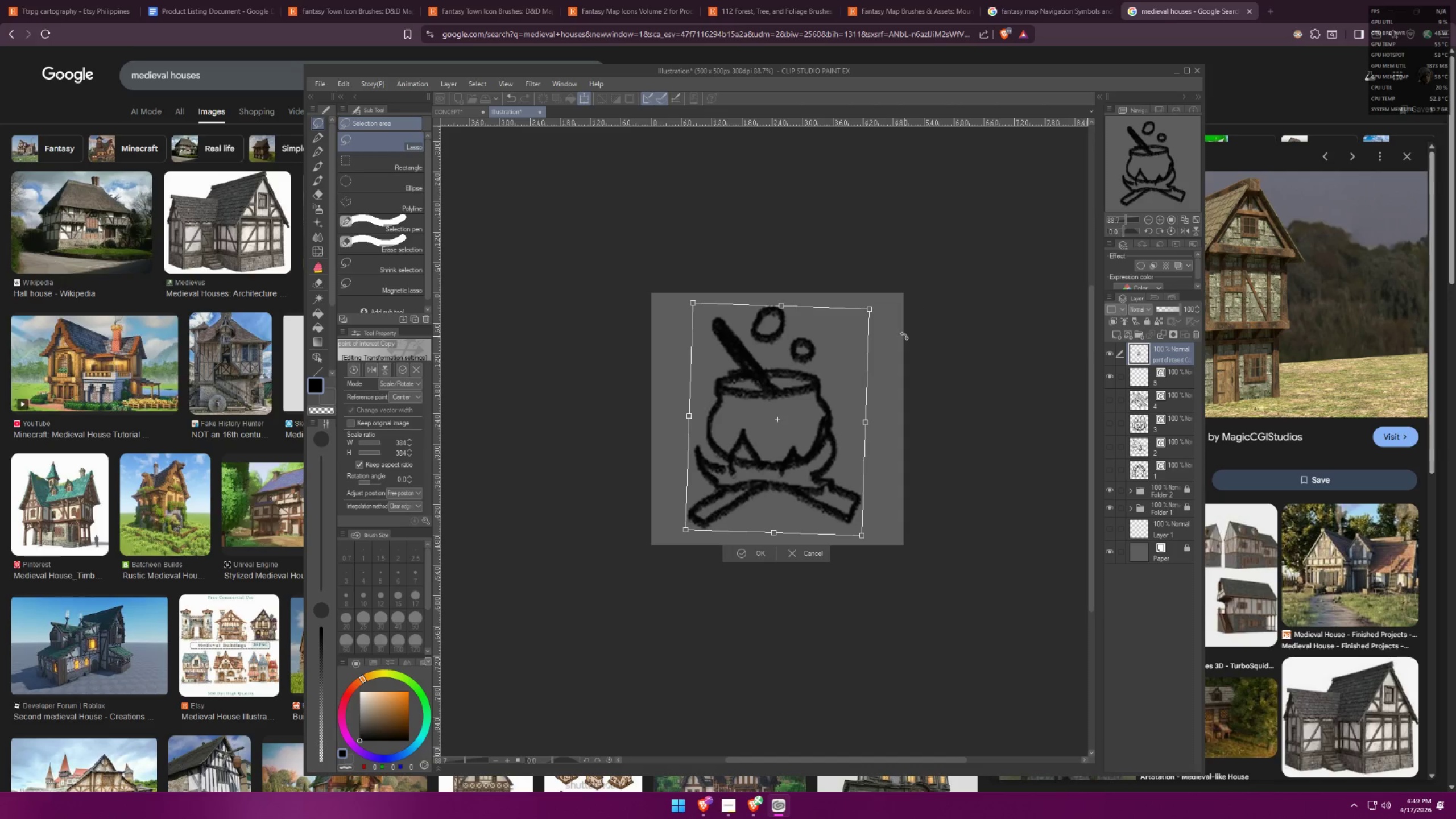 
scroll: coordinate [753, 406], scroll_direction: up, amount: 9.0
 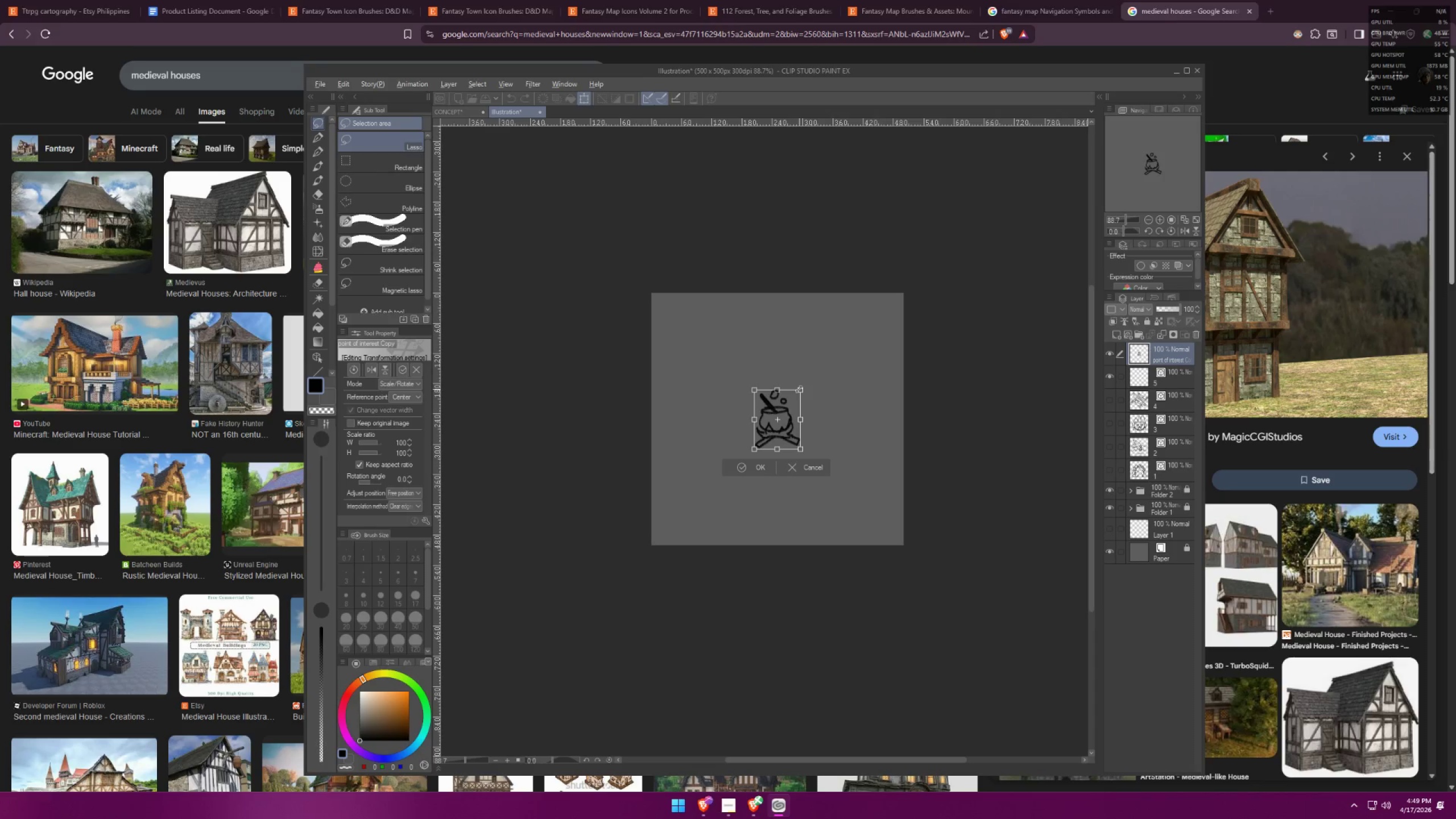 
left_click_drag(start_coordinate=[800, 389], to_coordinate=[925, 306])
 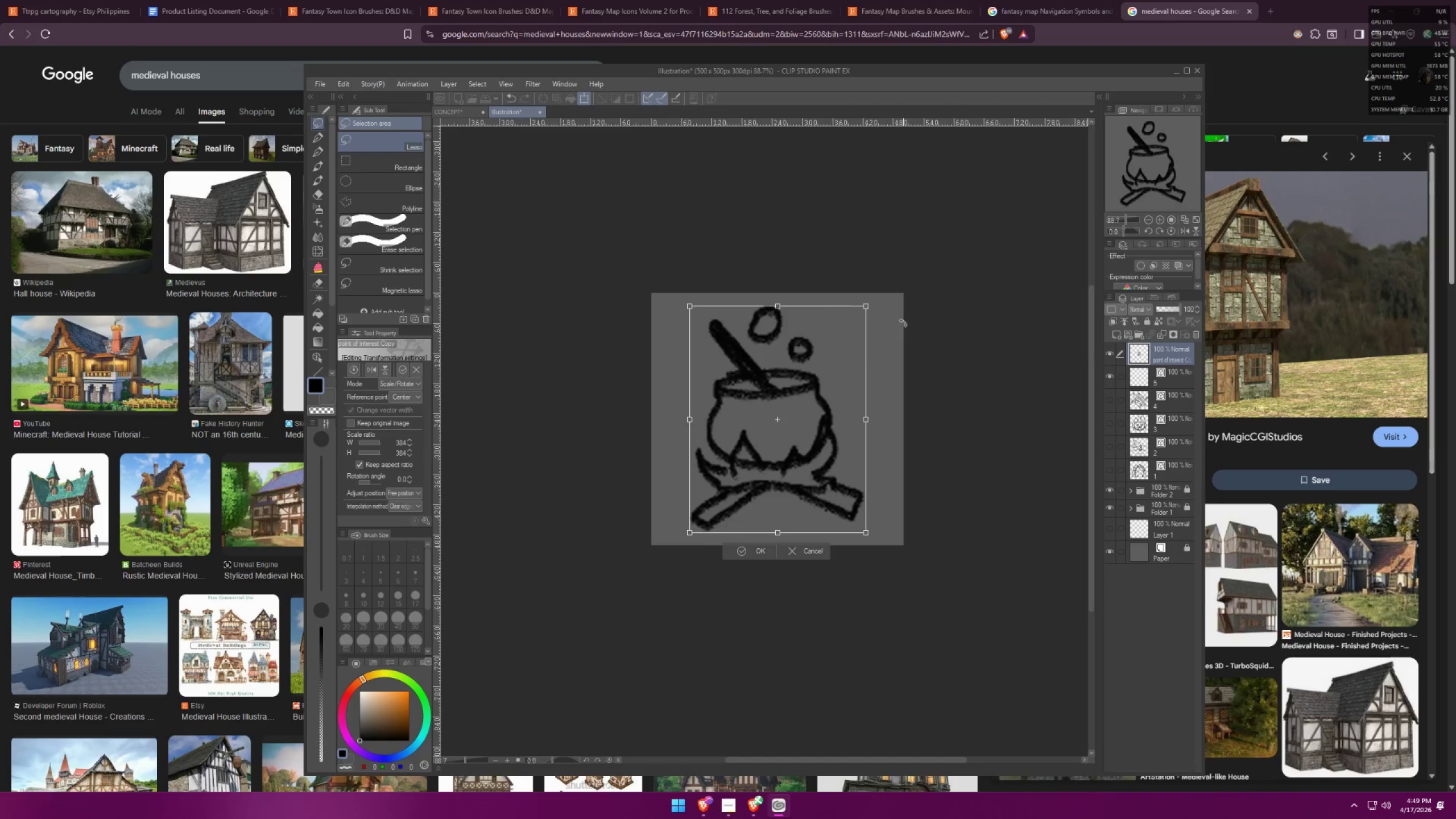 
left_click_drag(start_coordinate=[902, 332], to_coordinate=[904, 336])
 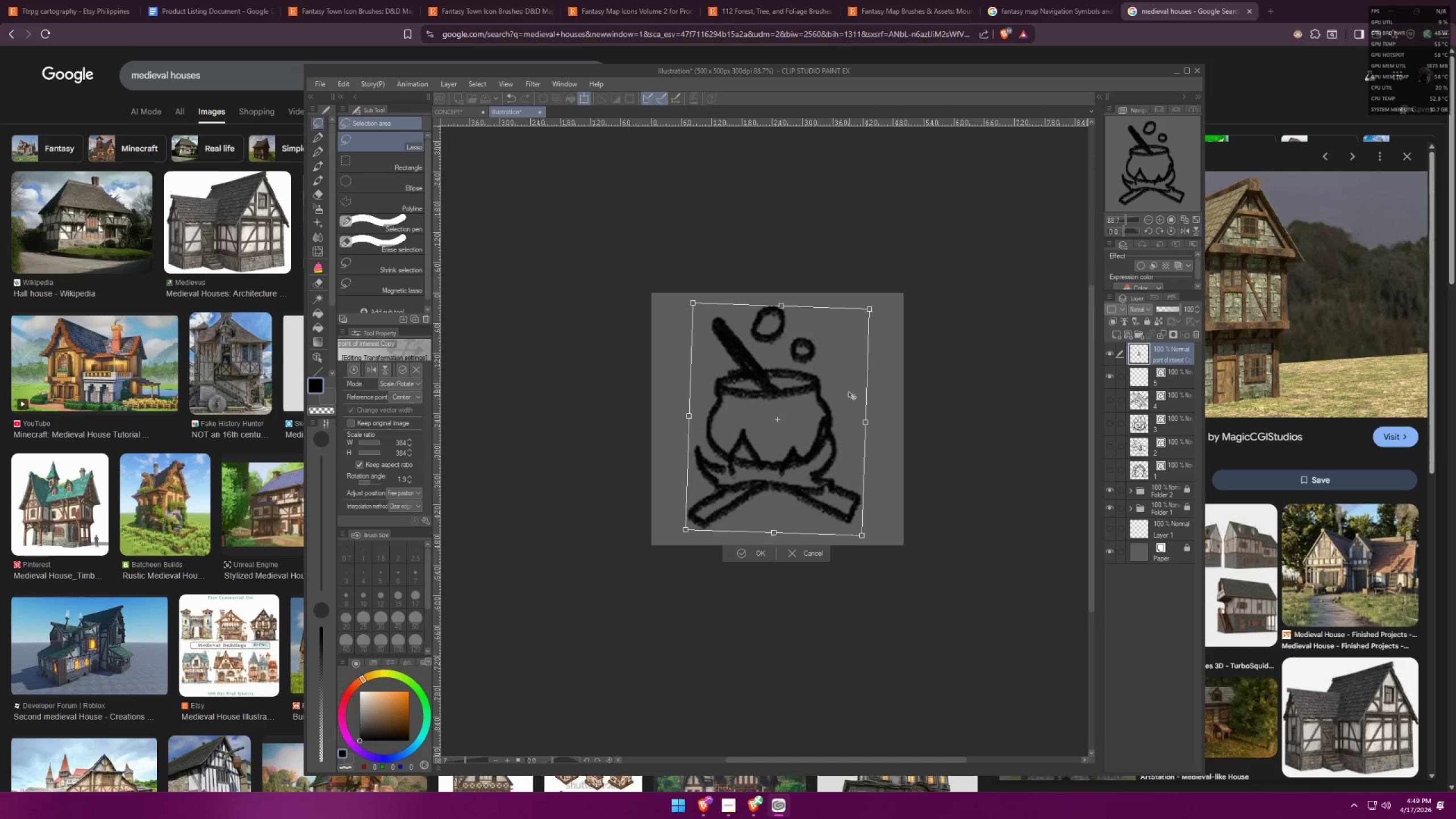 
left_click_drag(start_coordinate=[834, 399], to_coordinate=[838, 399])
 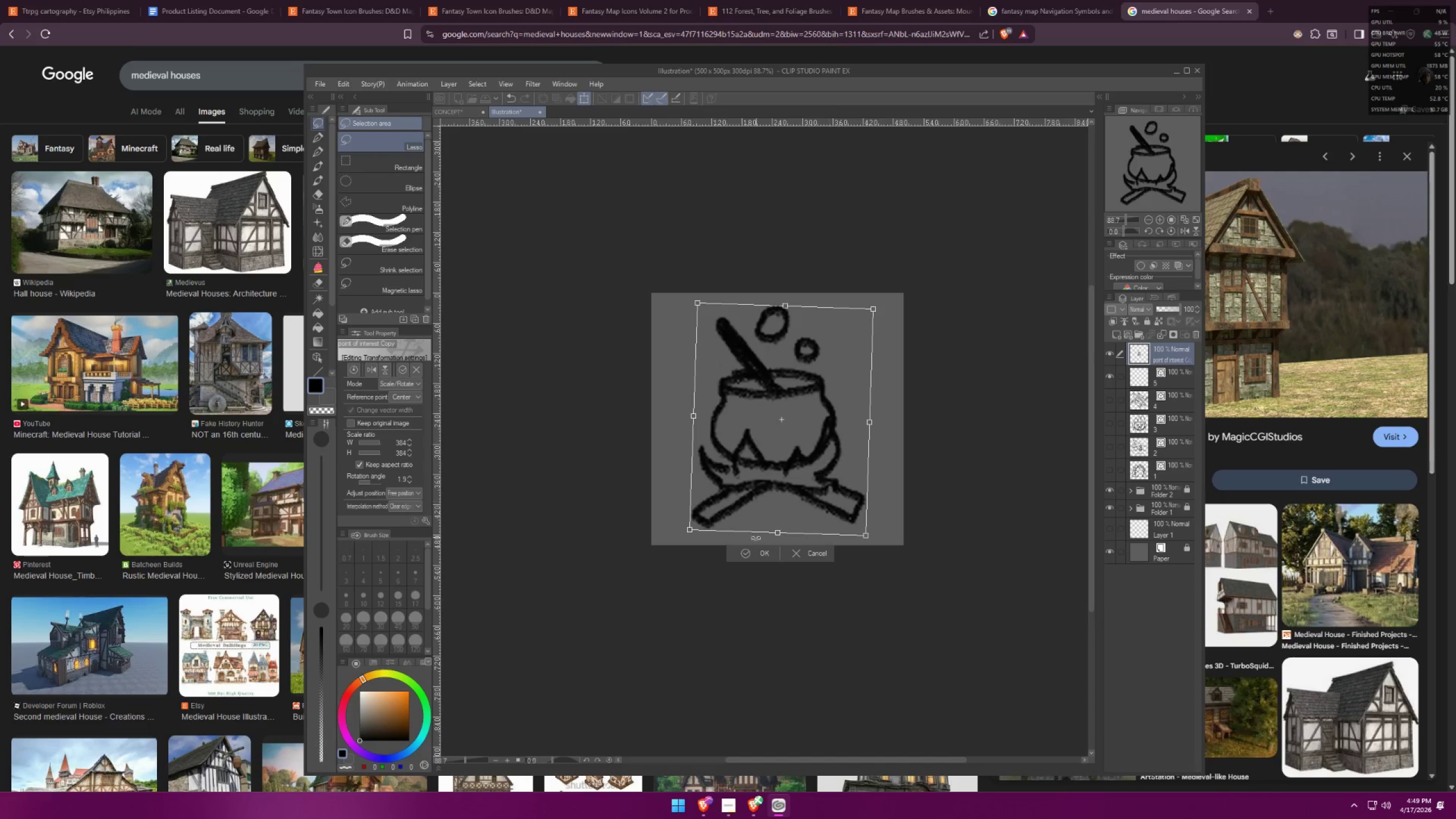 
left_click([750, 551])
 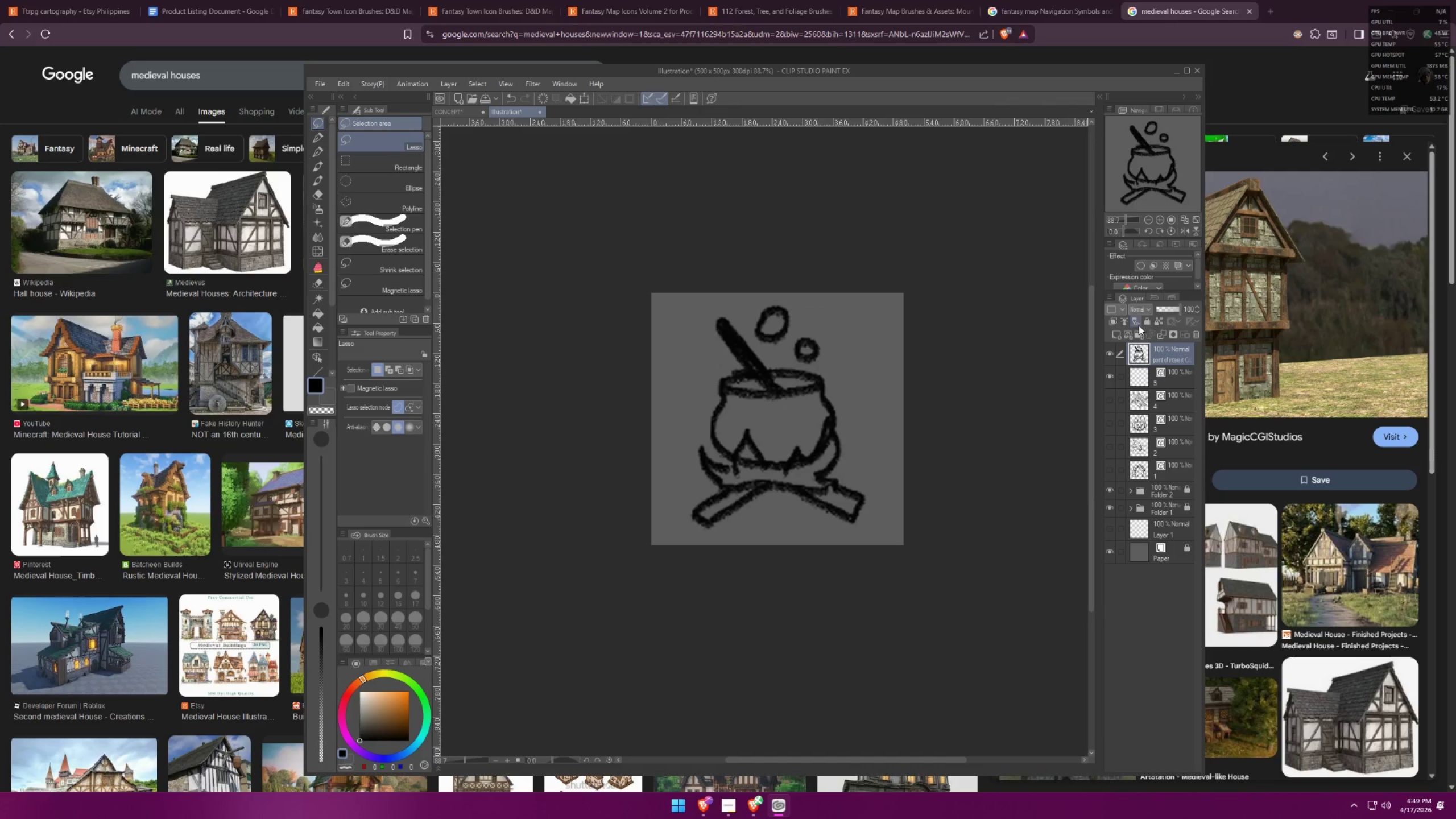 
left_click([1162, 312])
 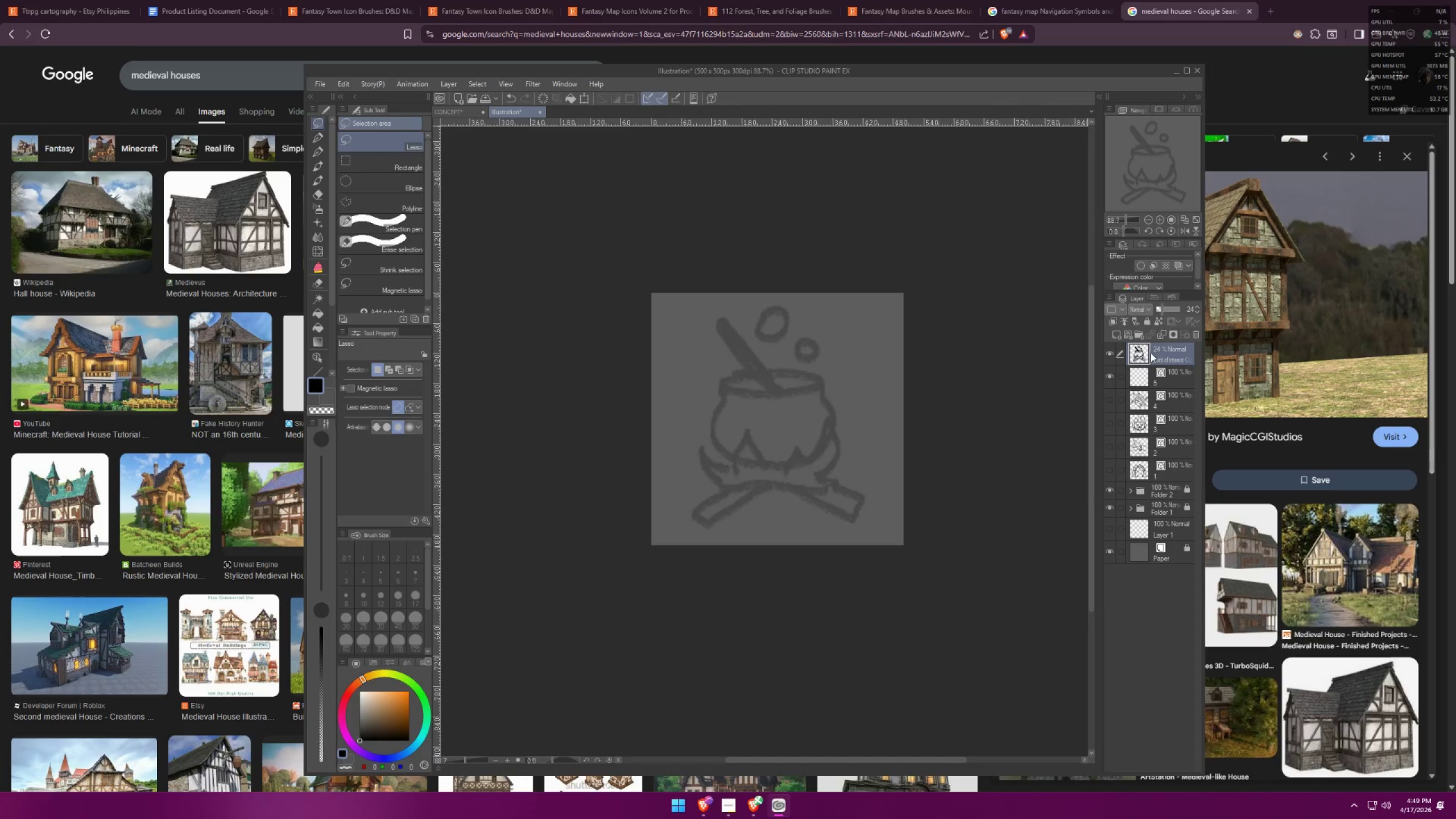 
left_click_drag(start_coordinate=[1154, 352], to_coordinate=[1153, 379])
 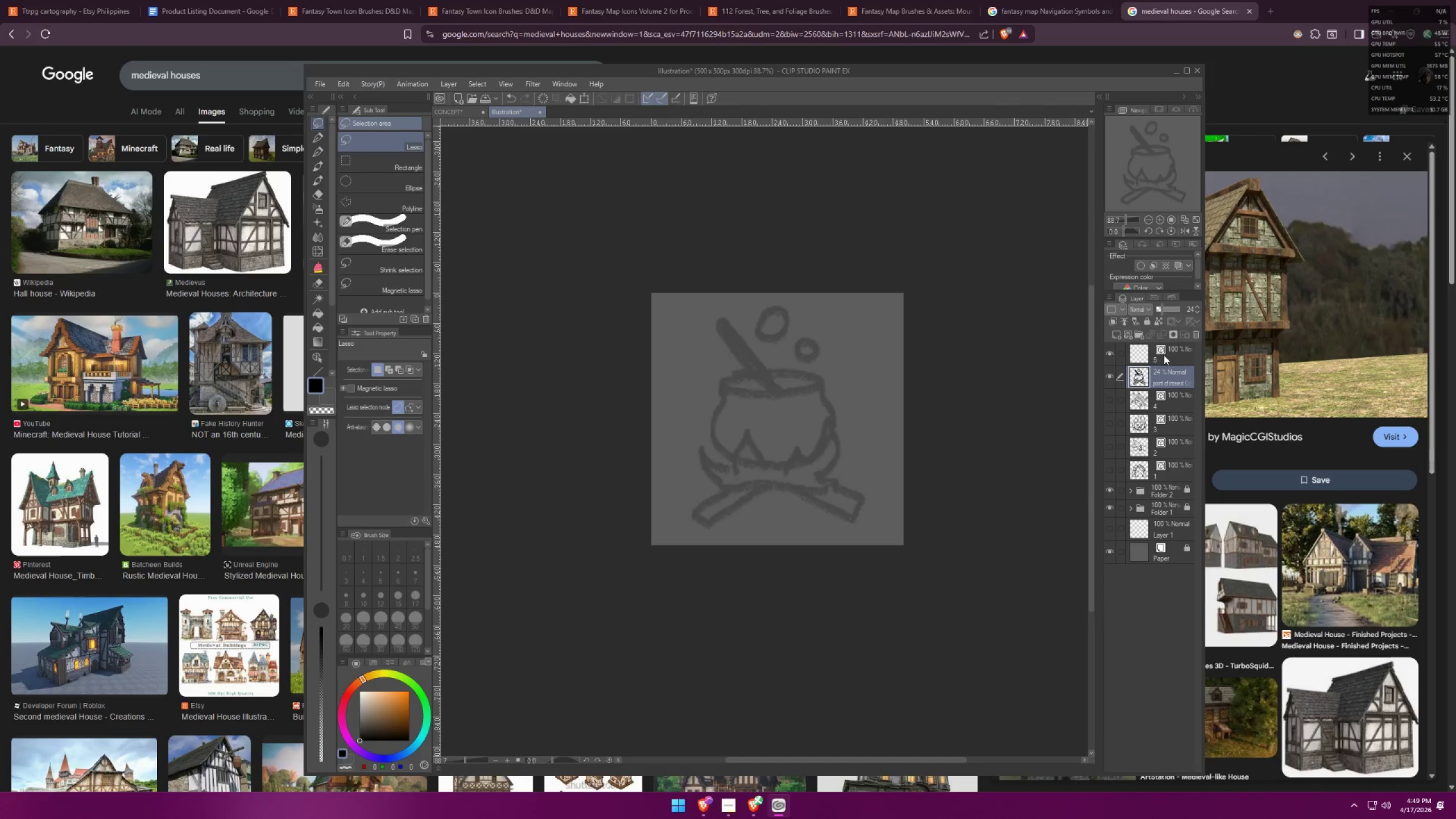 
left_click([1164, 354])
 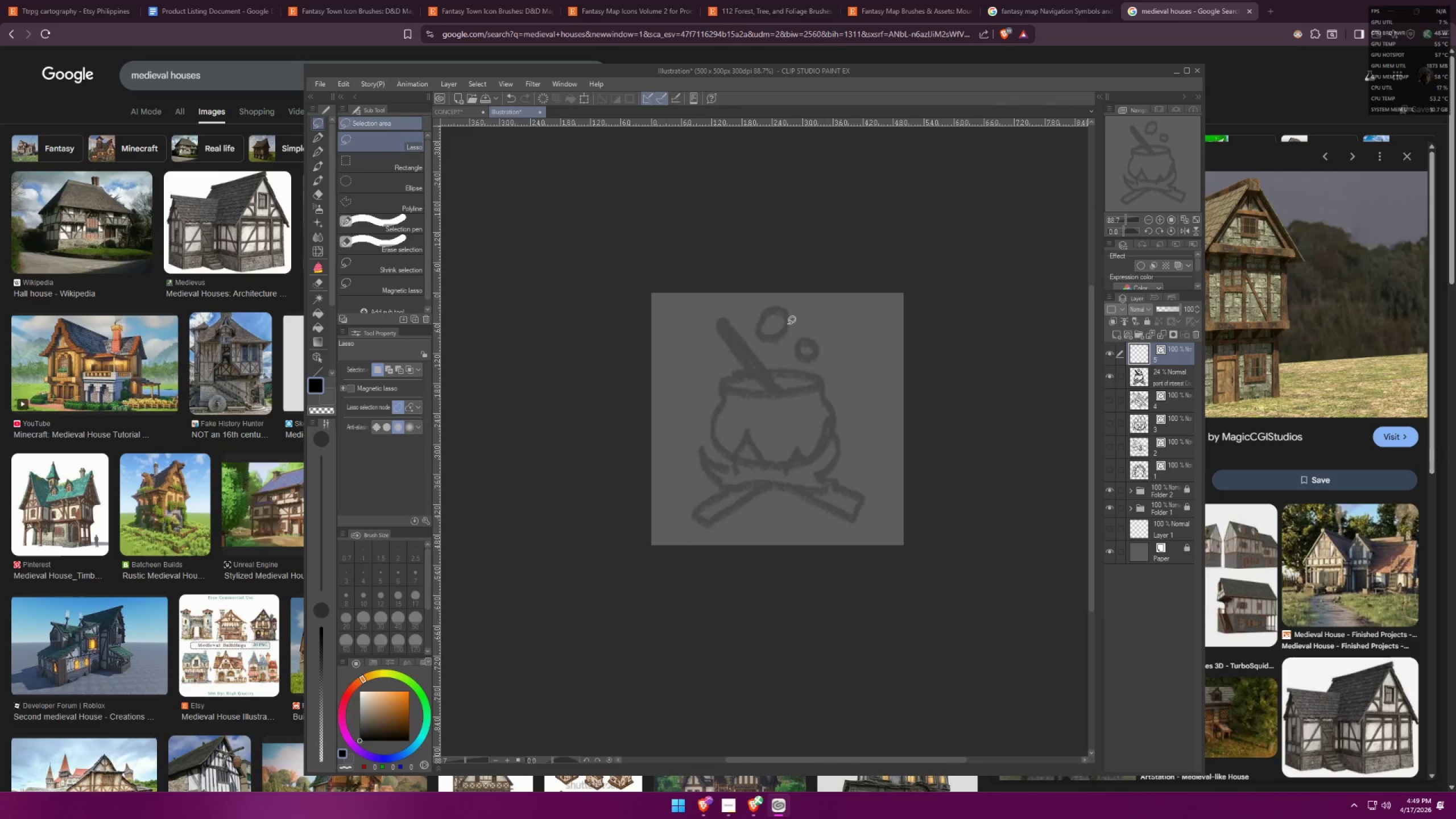 
scroll: coordinate [605, 399], scroll_direction: up, amount: 5.0
 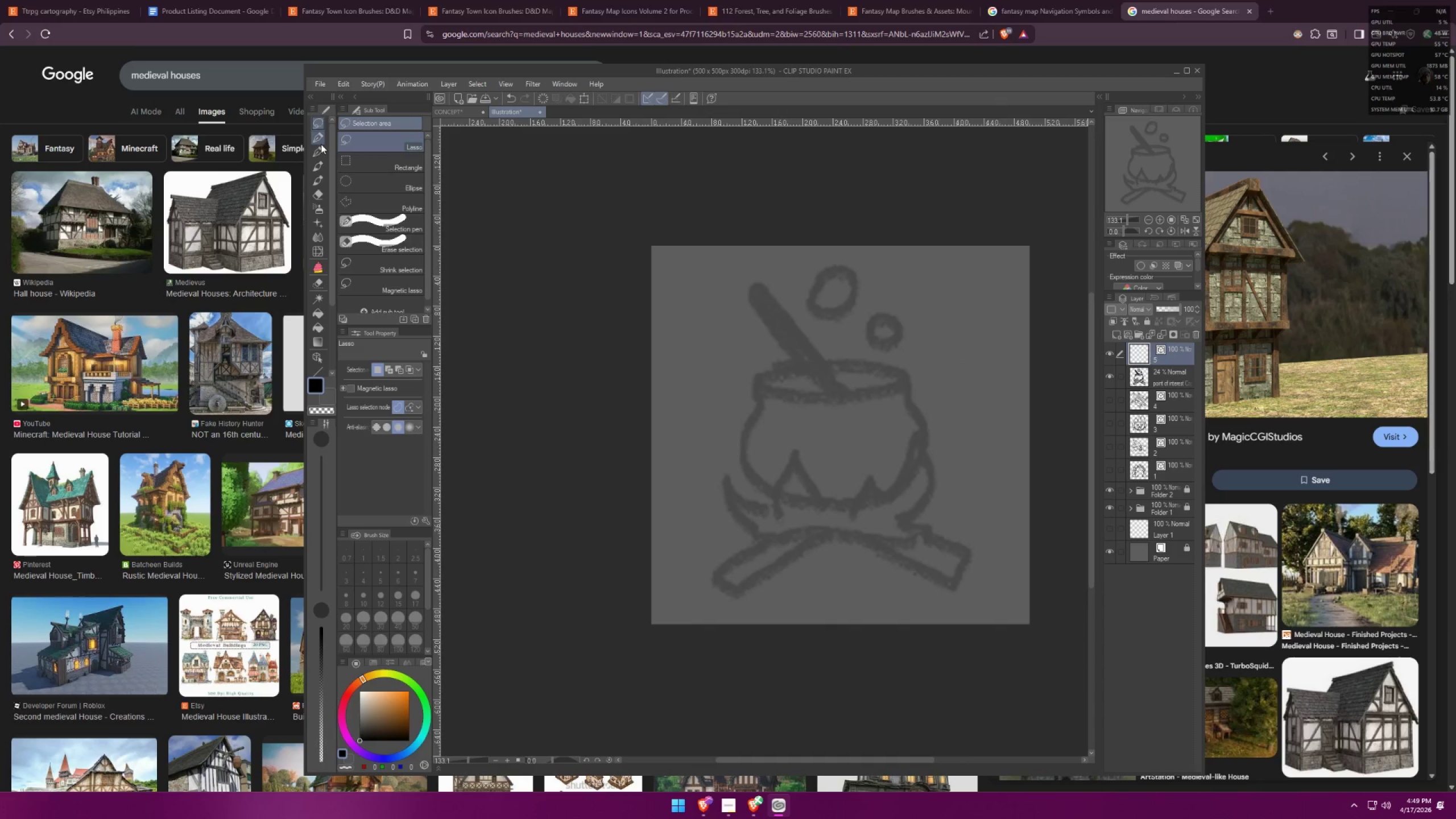 
left_click([318, 139])
 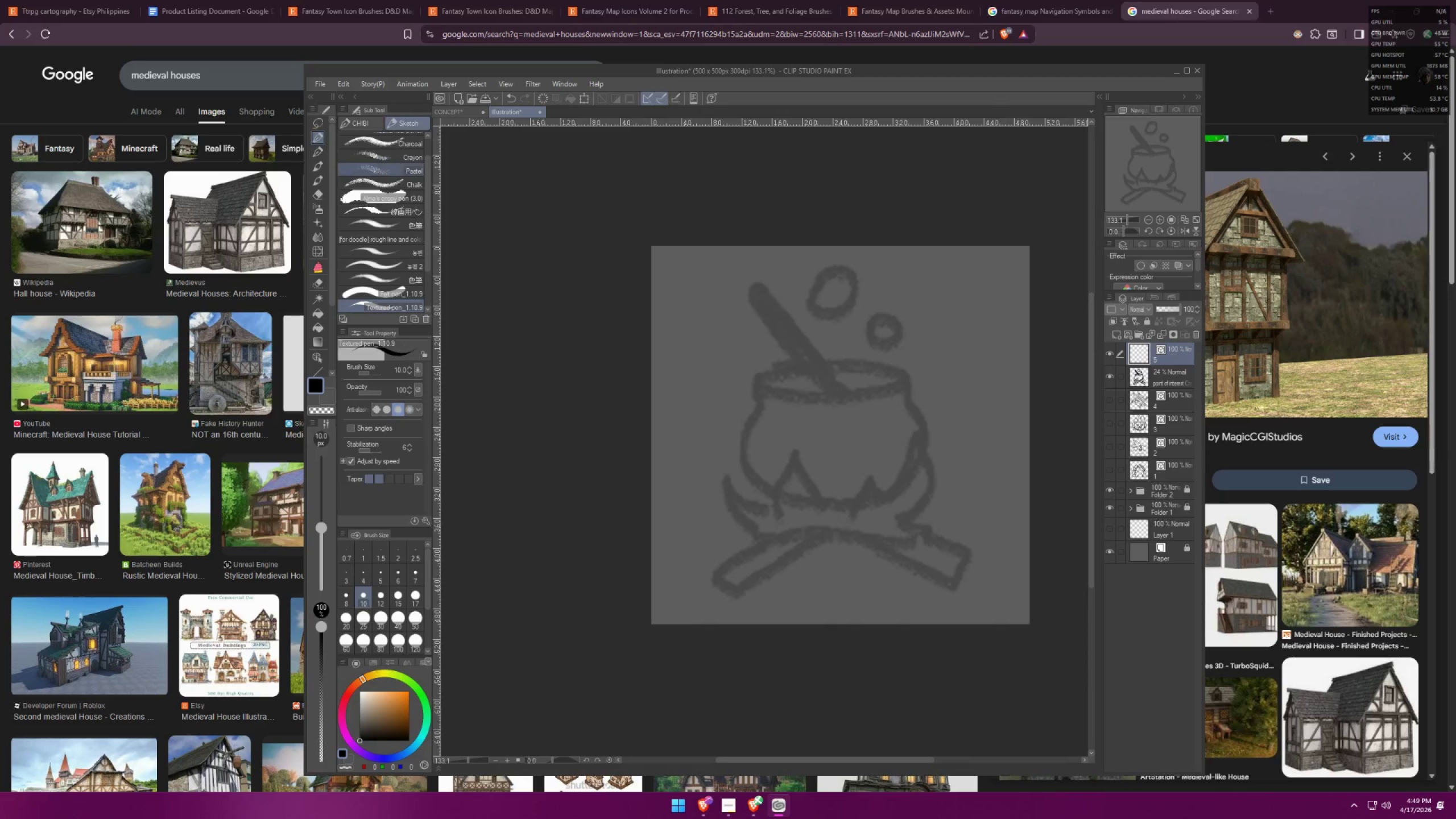 
scroll: coordinate [860, 400], scroll_direction: up, amount: 9.0
 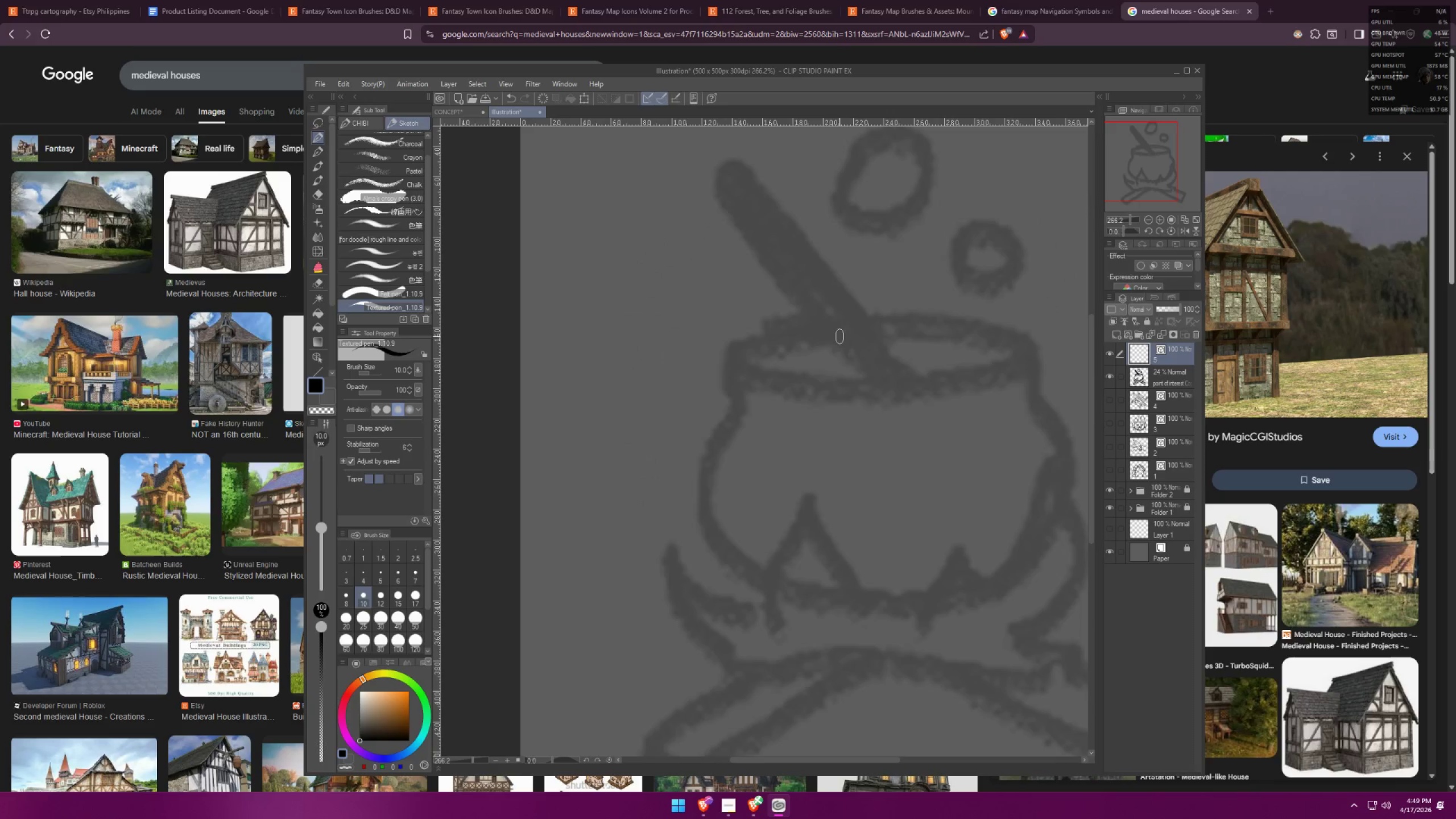 
left_click_drag(start_coordinate=[832, 321], to_coordinate=[851, 387])
 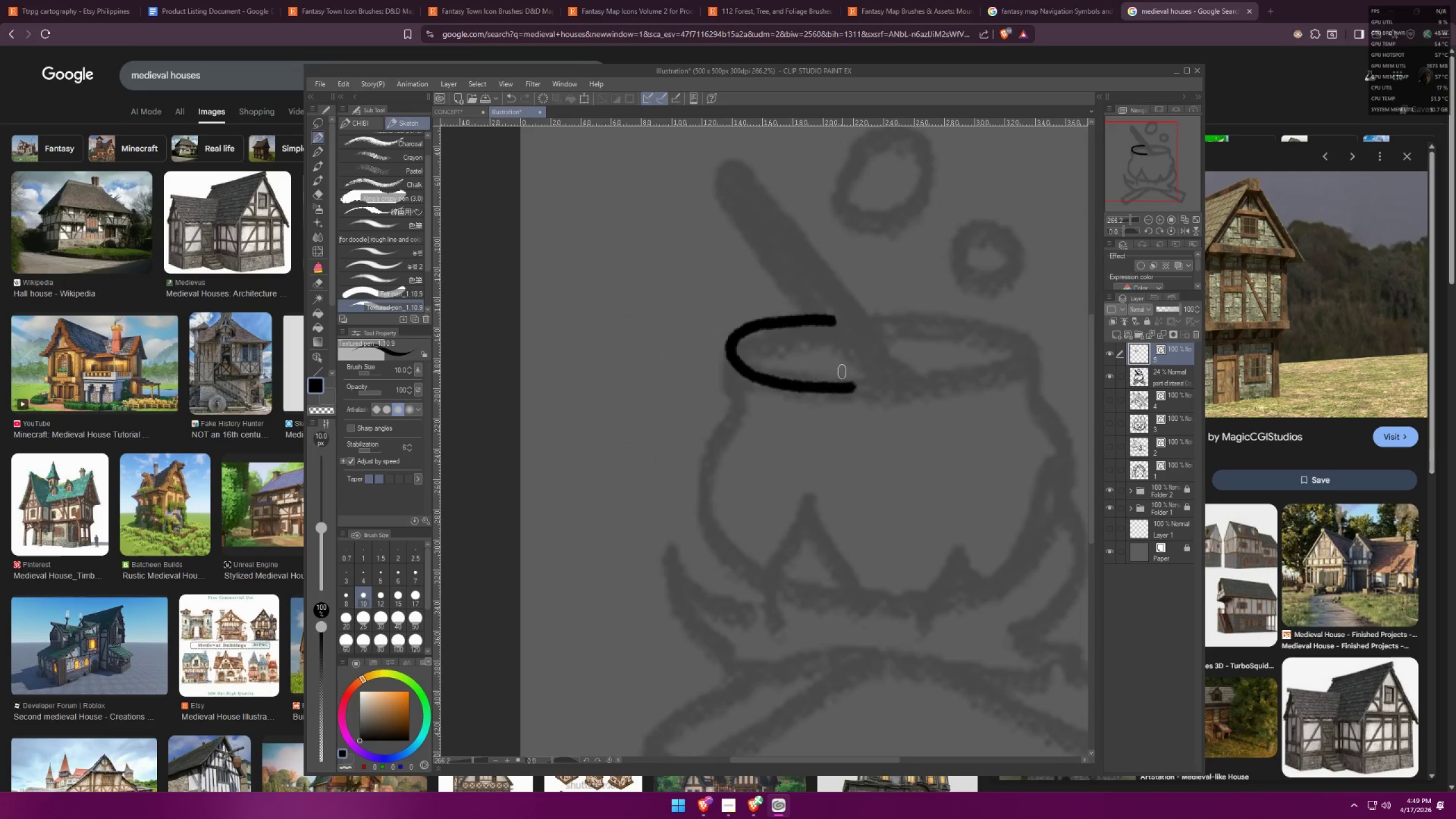 
key(Control+ControlLeft)
 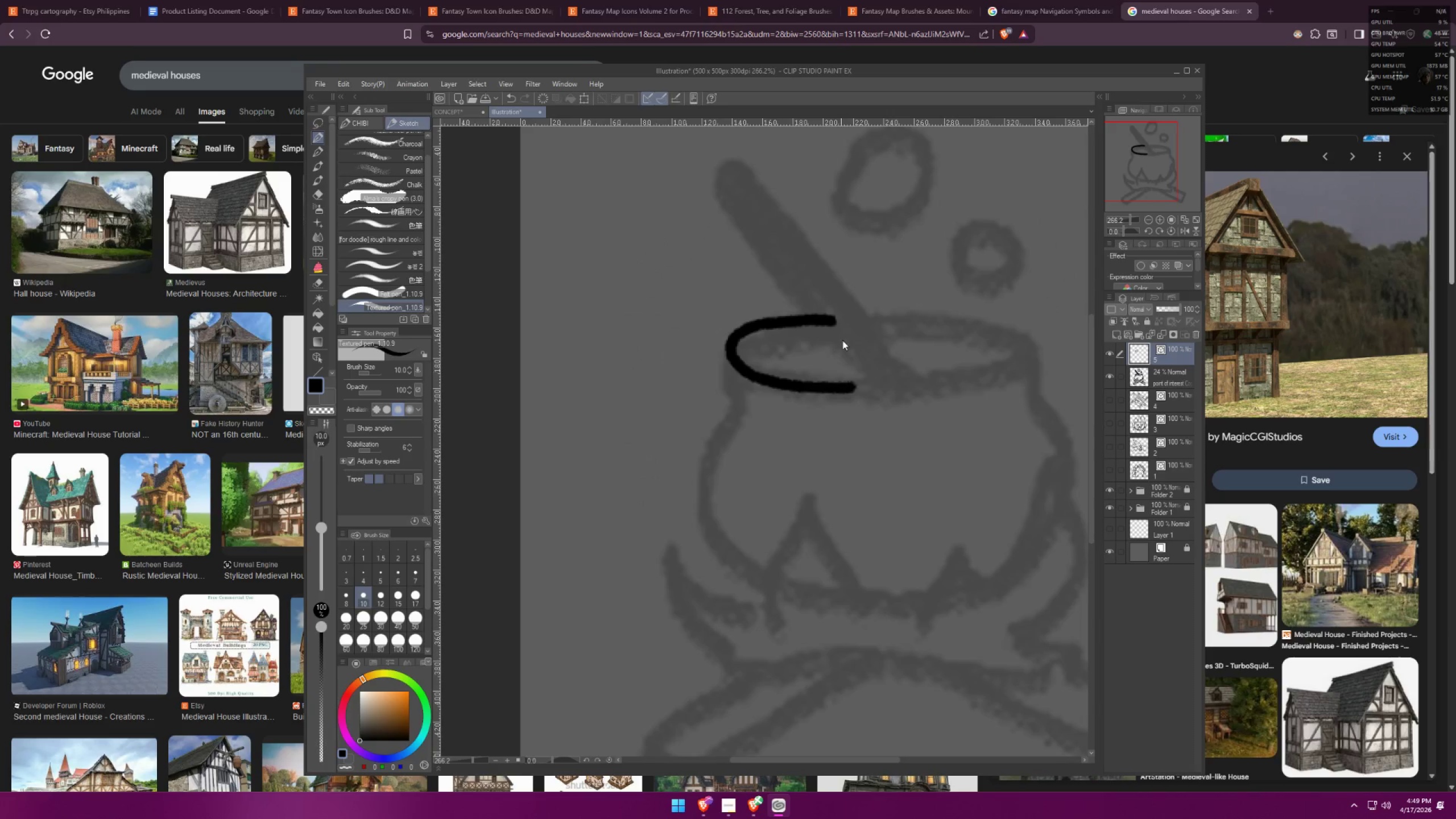 
key(Control+Z)
 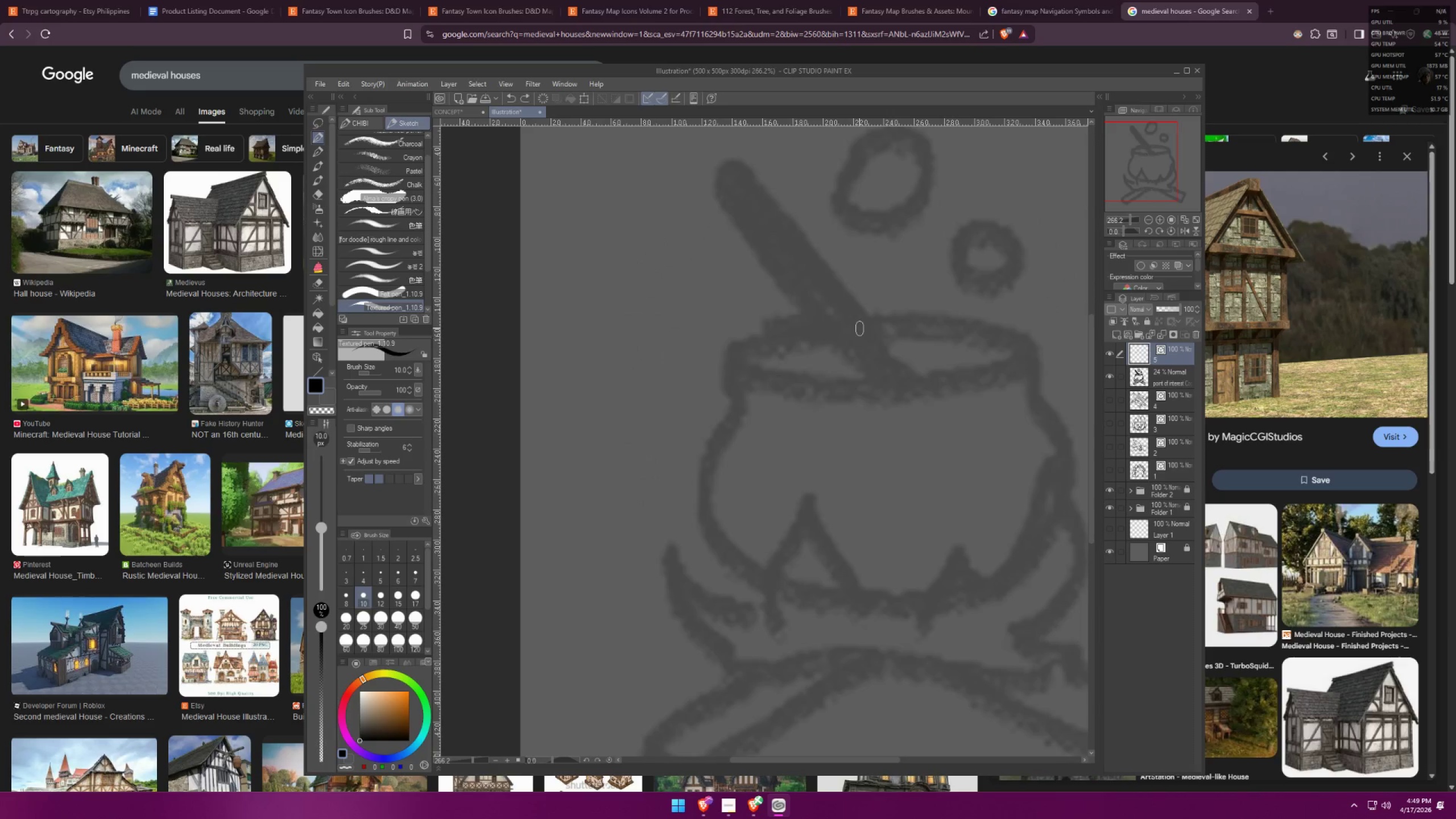 
left_click_drag(start_coordinate=[858, 324], to_coordinate=[756, 340])
 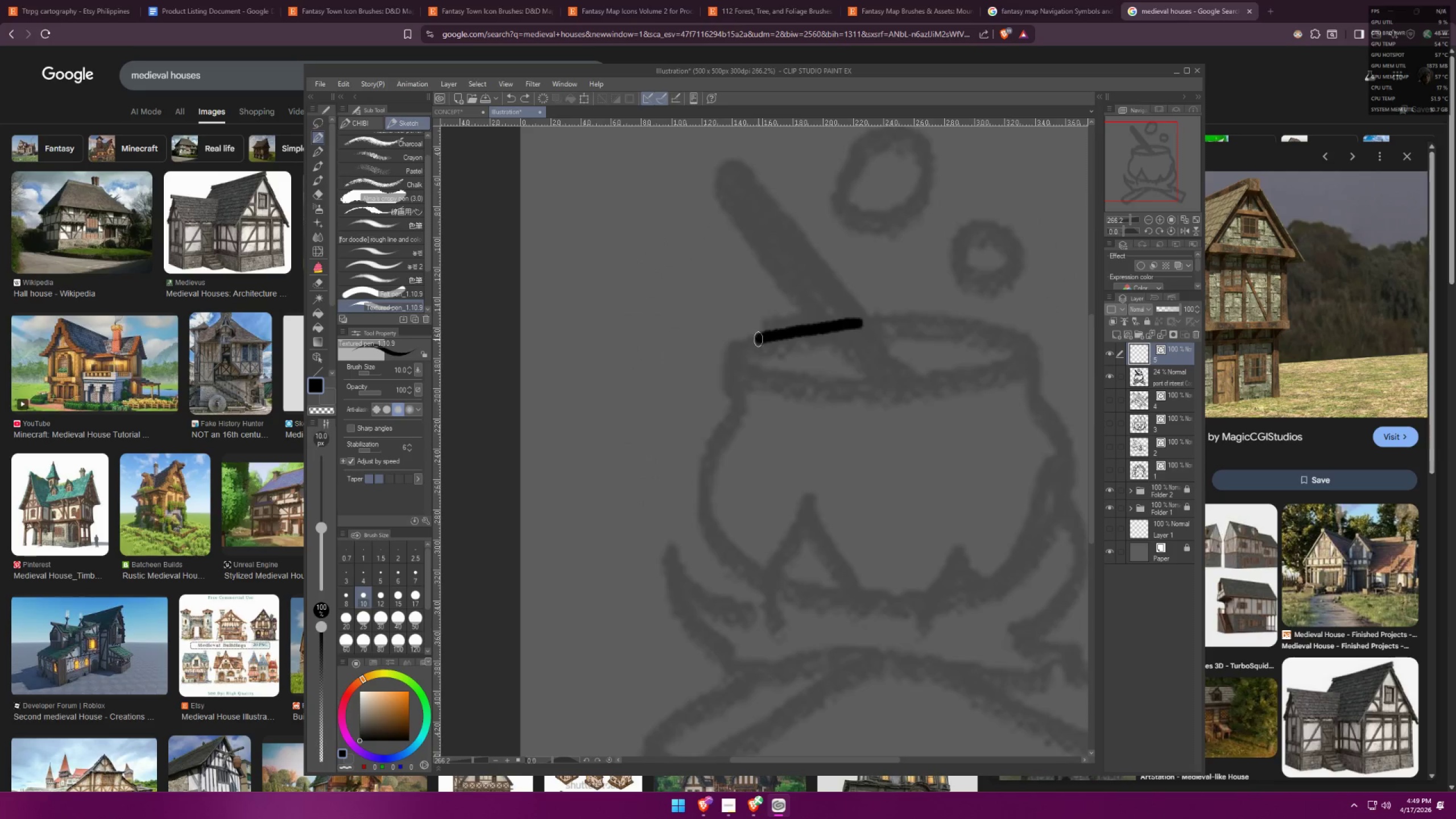 
key(Control+ControlLeft)
 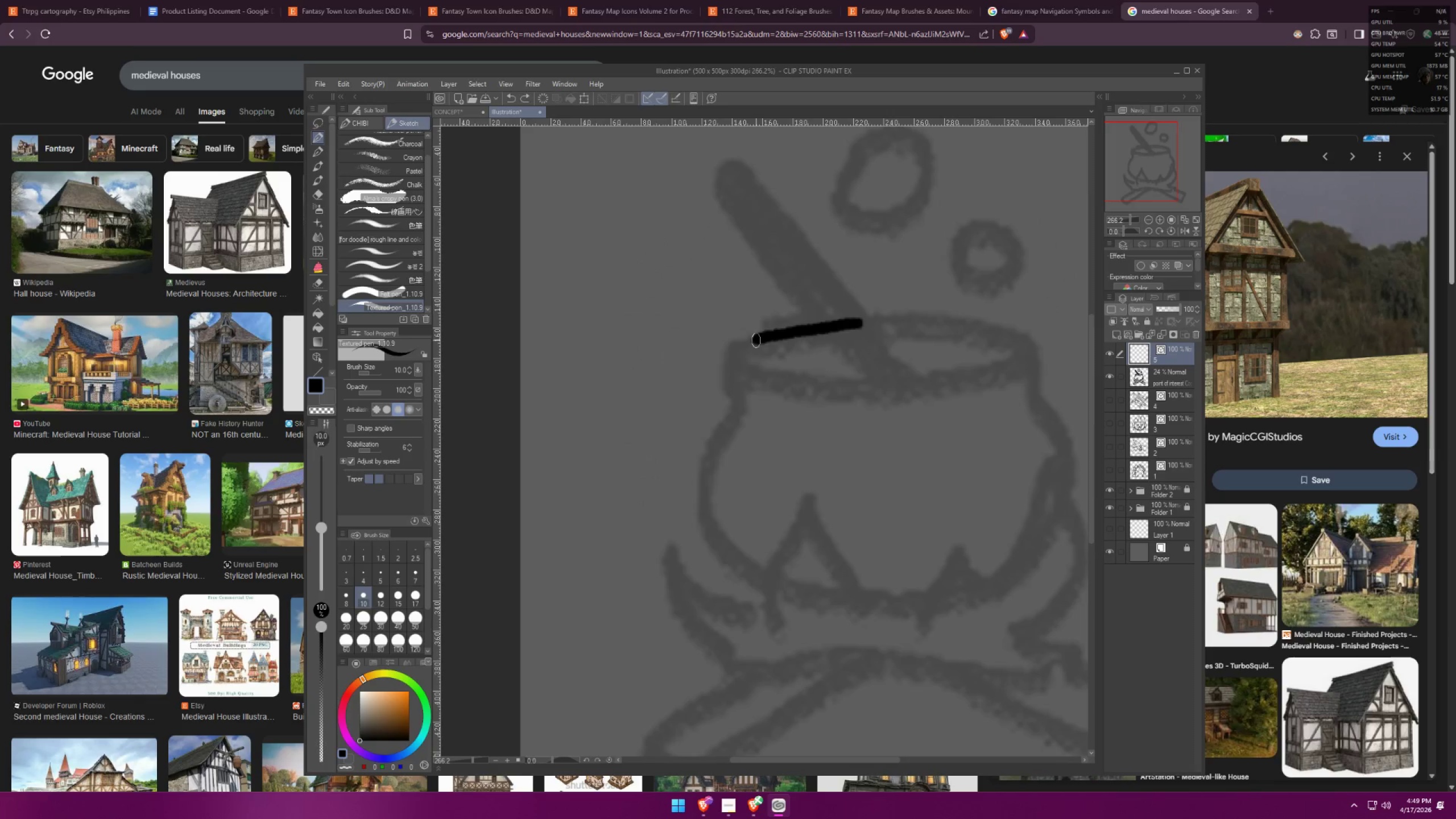 
key(Control+Z)
 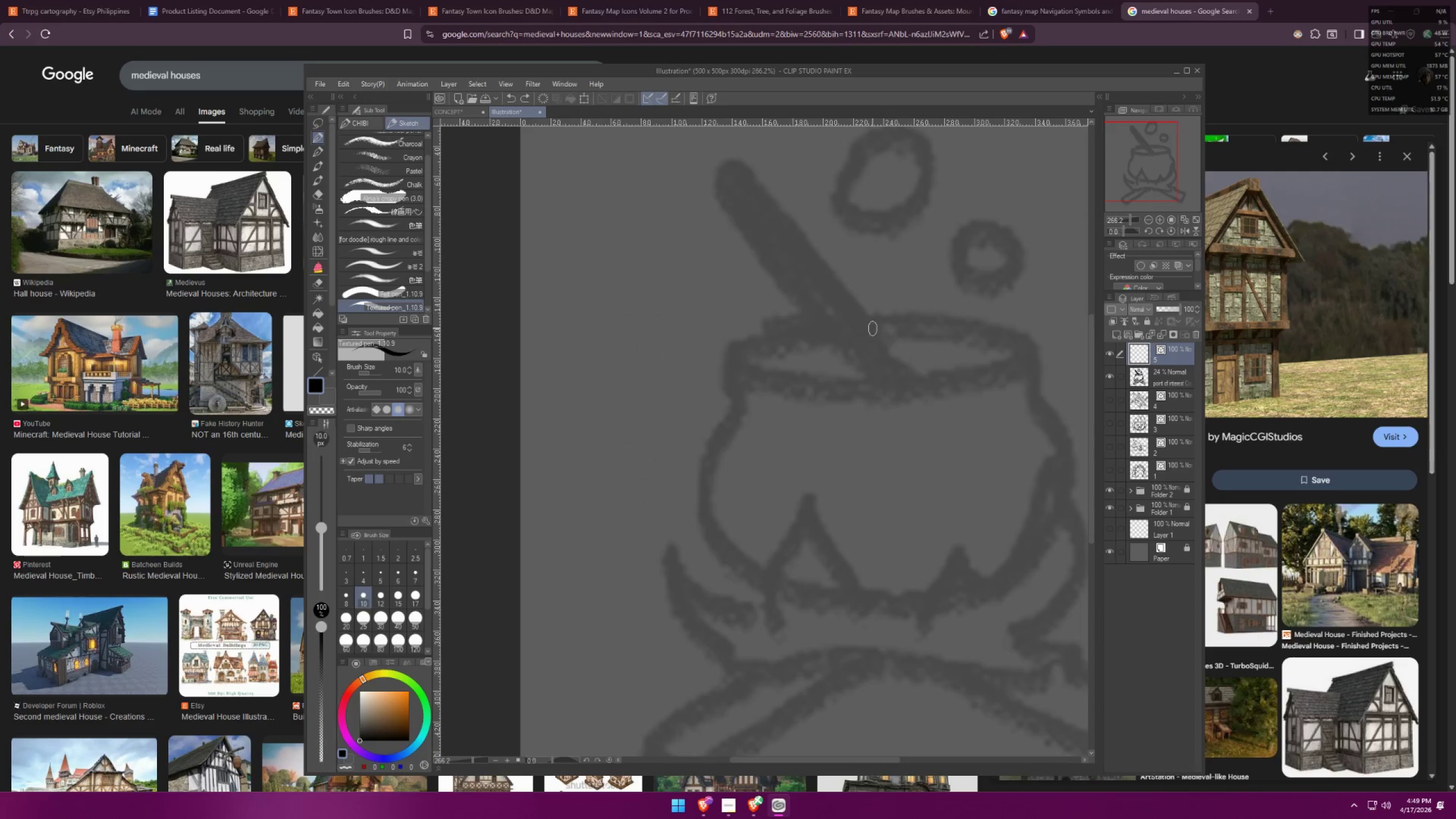 
left_click_drag(start_coordinate=[871, 326], to_coordinate=[837, 376])
 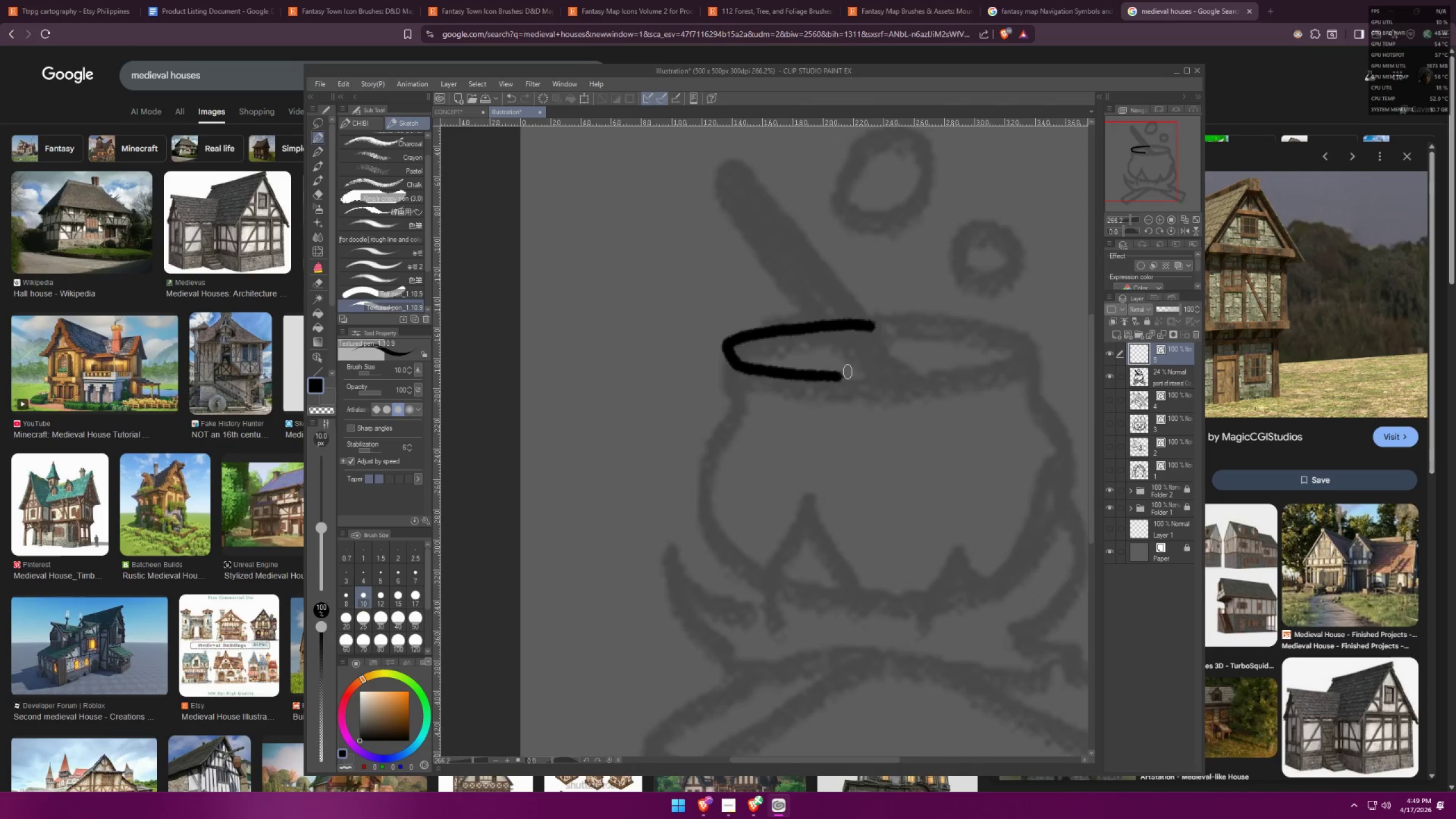 
key(Control+ControlLeft)
 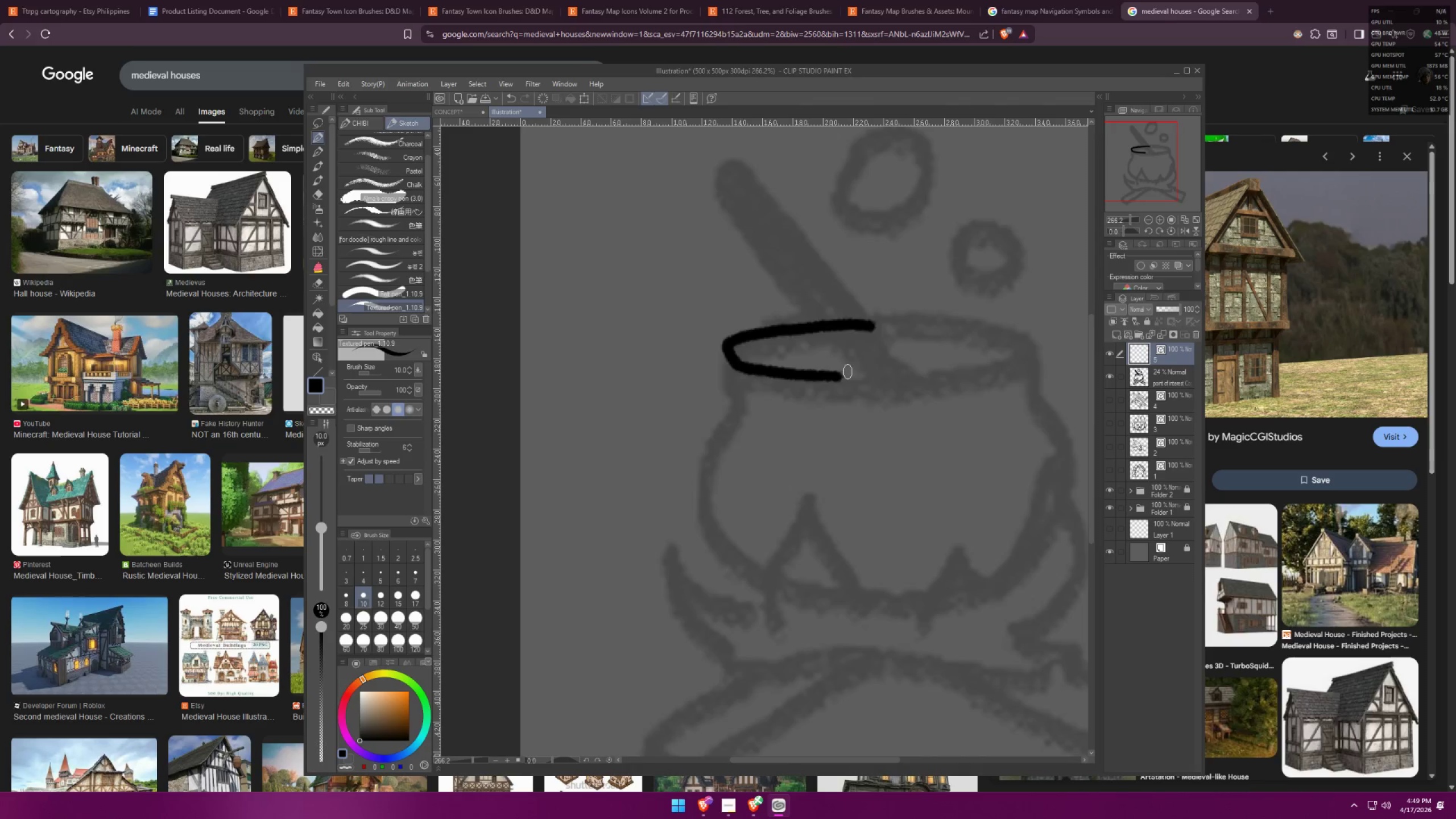 
key(Control+Z)
 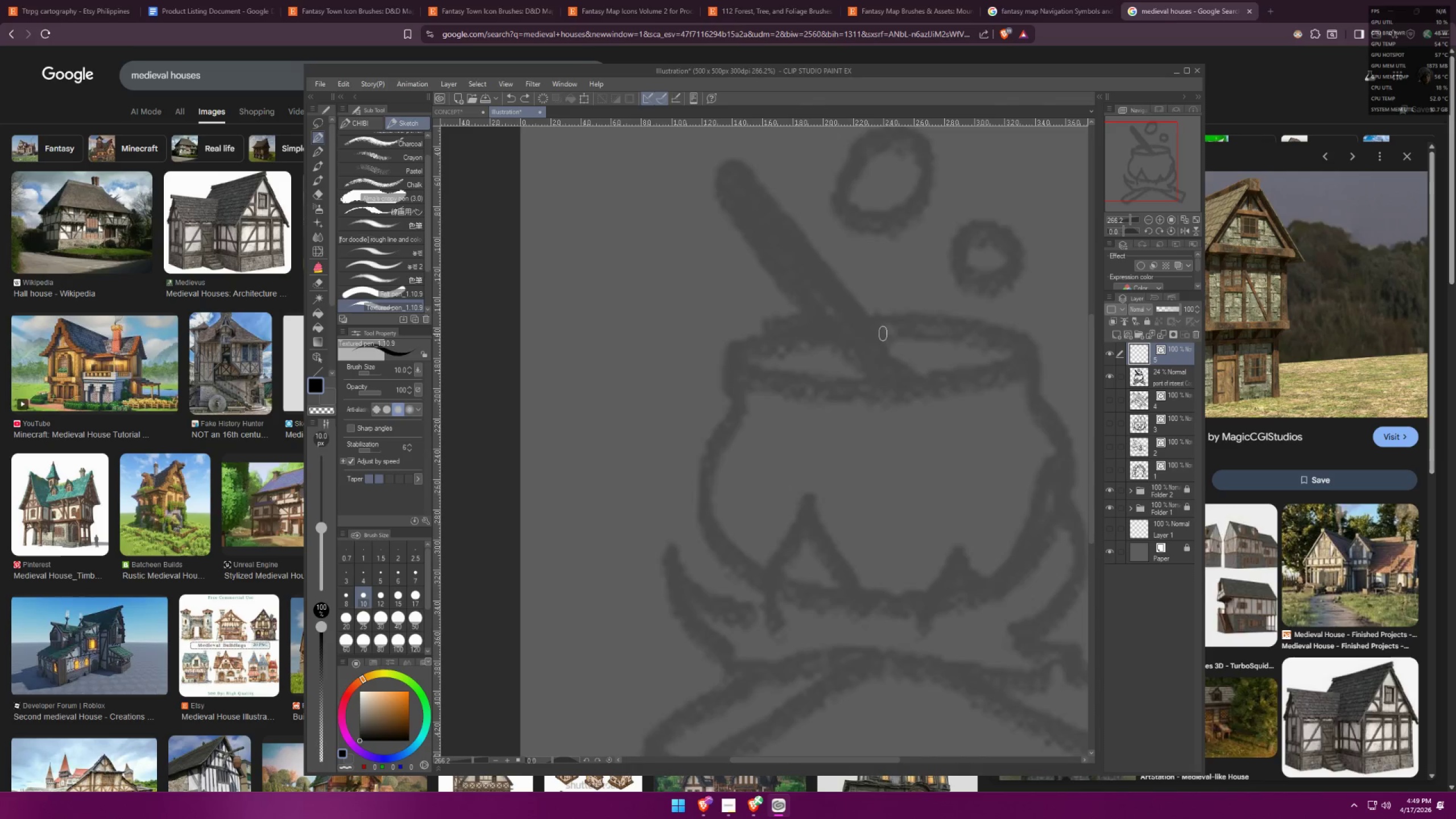 
left_click_drag(start_coordinate=[883, 328], to_coordinate=[881, 389])
 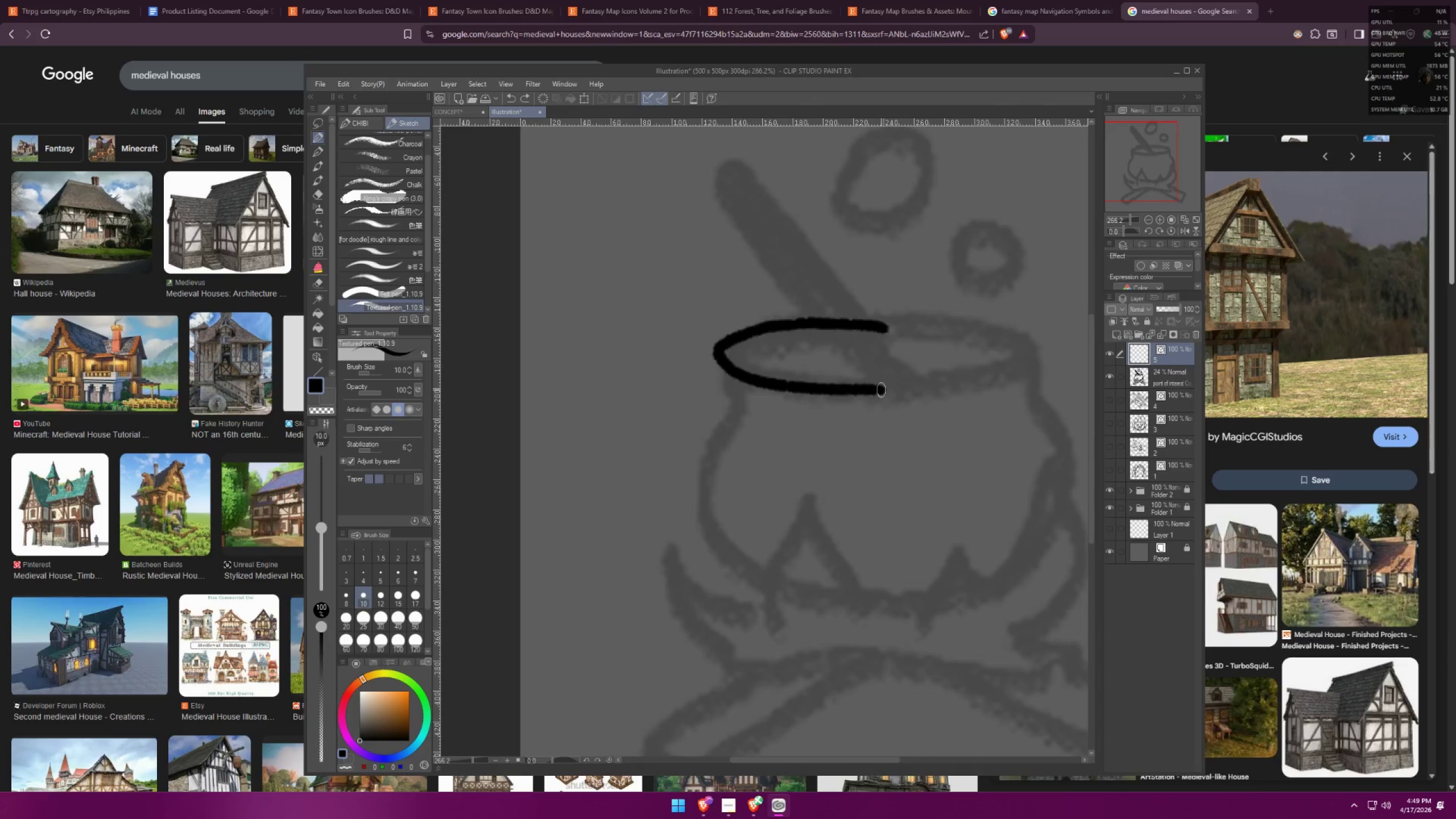 
key(Control+ControlLeft)
 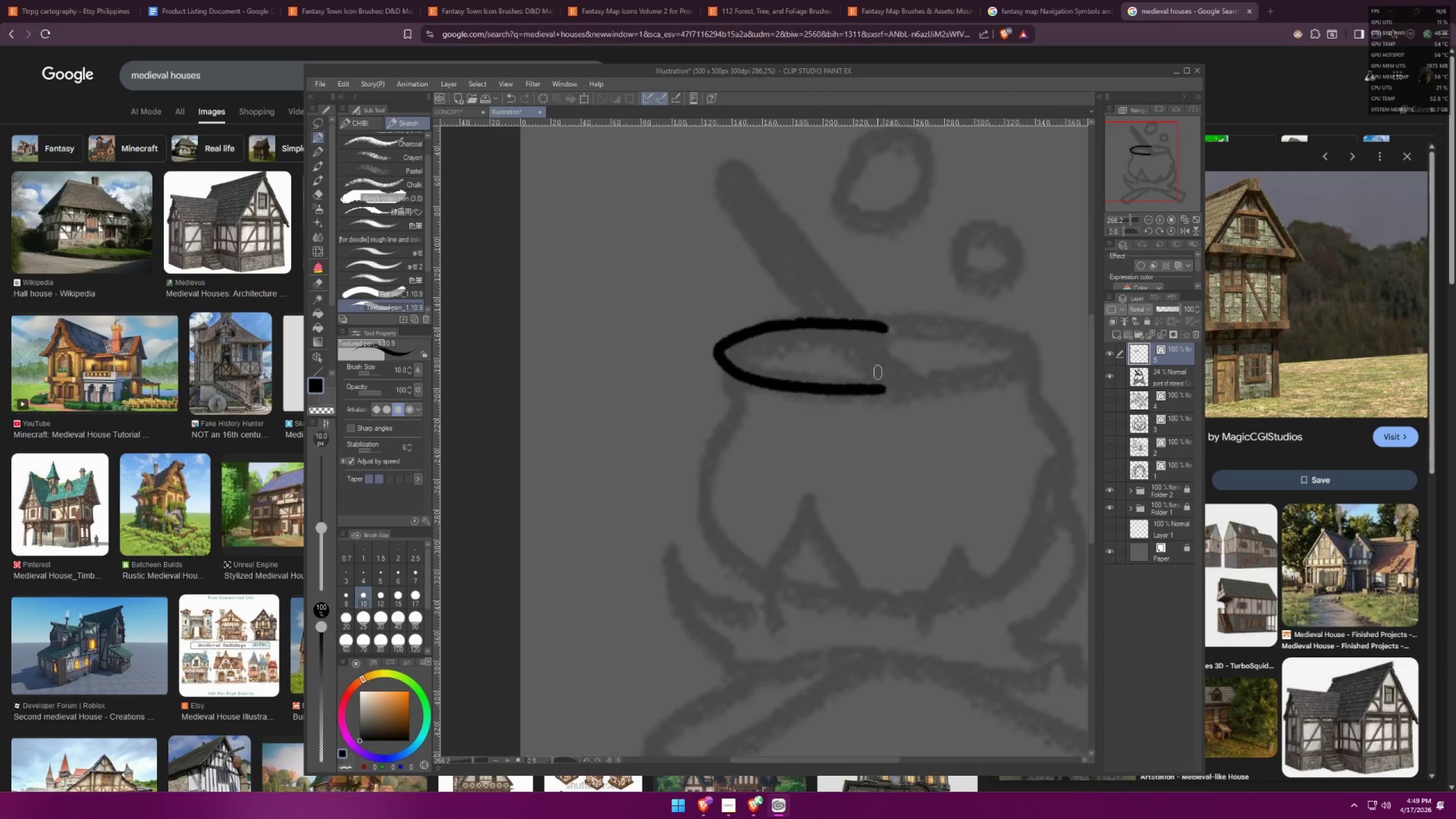 
key(Control+Z)
 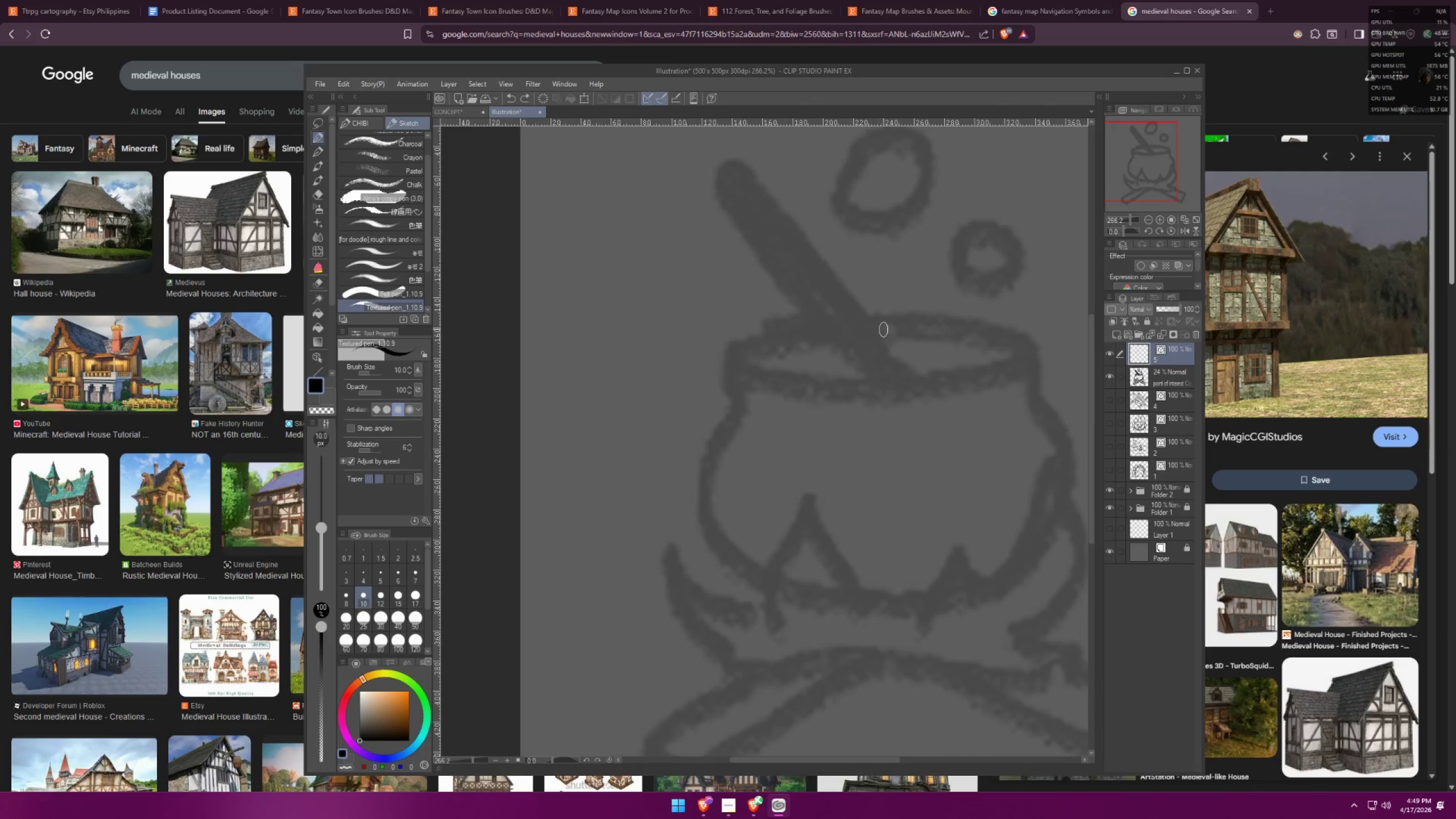 
left_click_drag(start_coordinate=[883, 328], to_coordinate=[883, 390])
 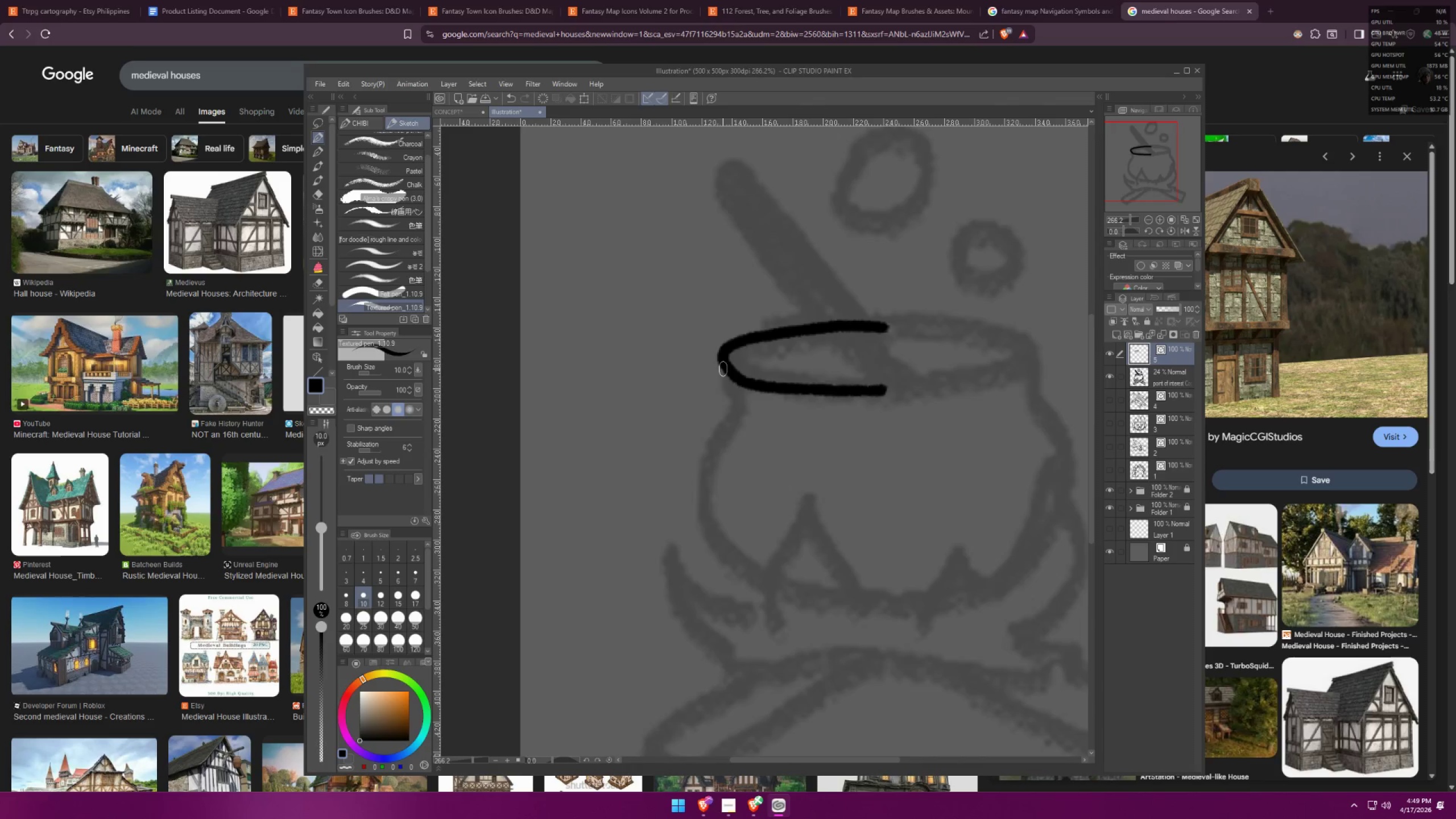 
left_click_drag(start_coordinate=[723, 364], to_coordinate=[857, 627])
 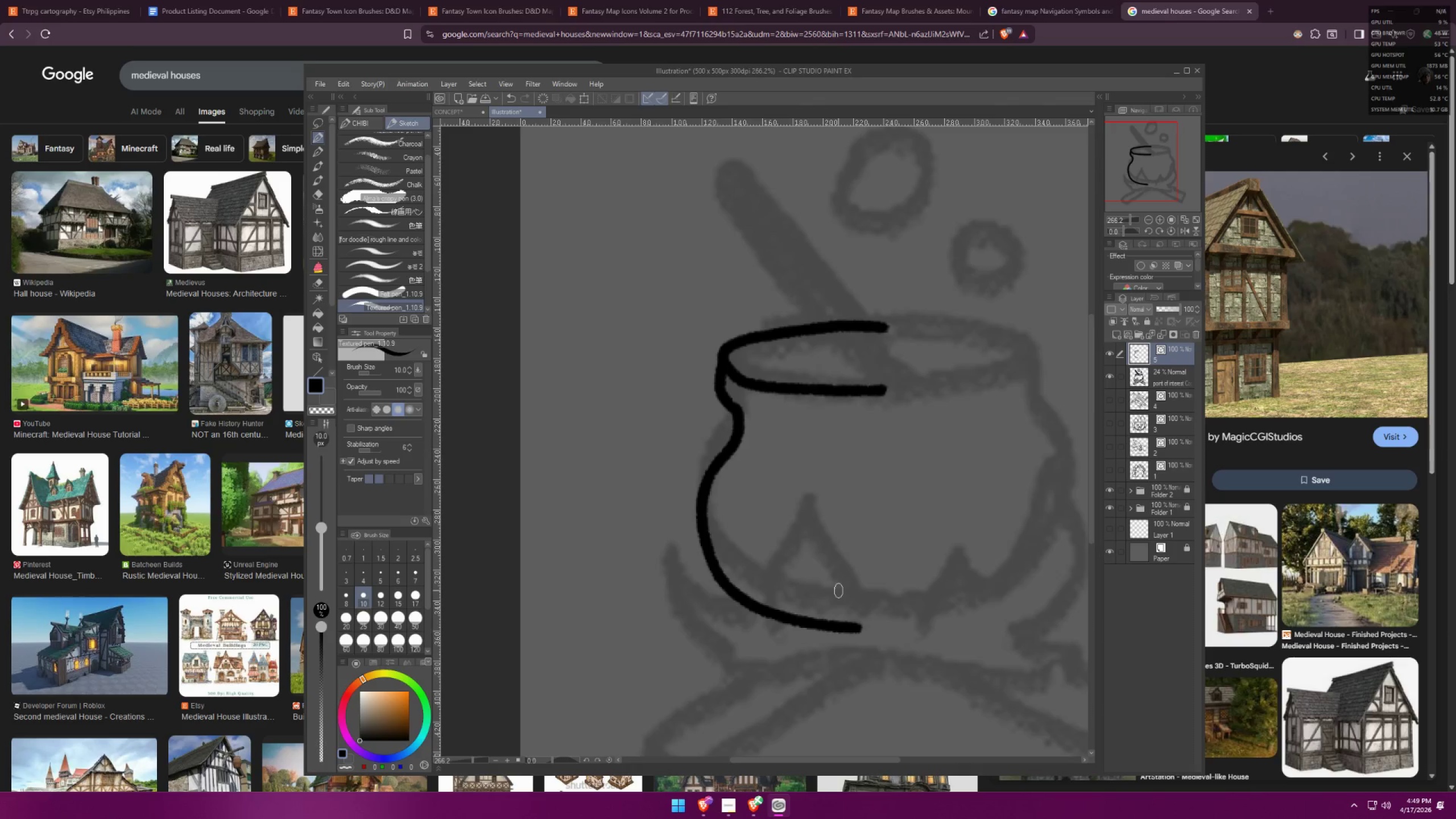 
key(Control+C)
 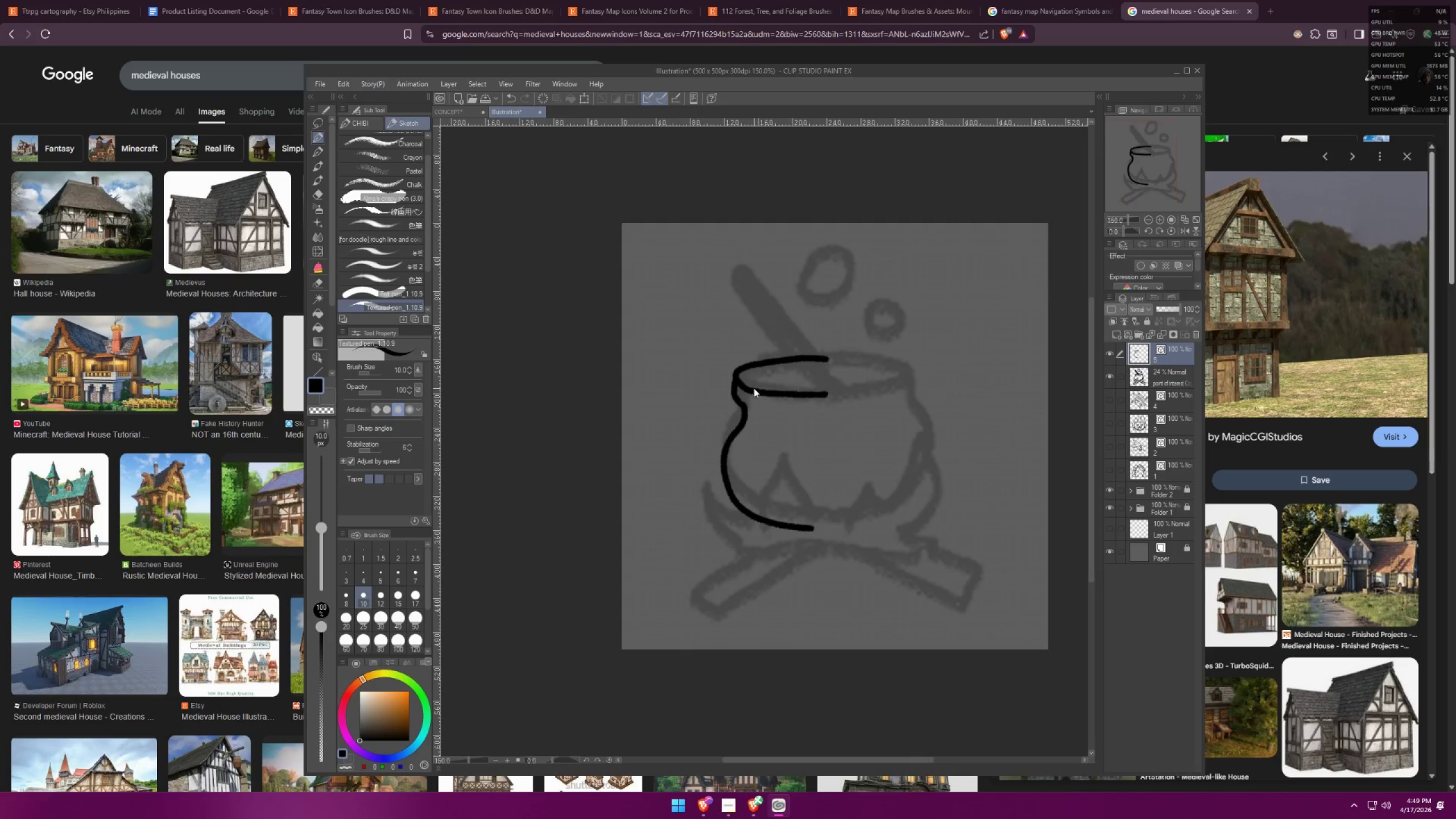 
key(Control+V)
 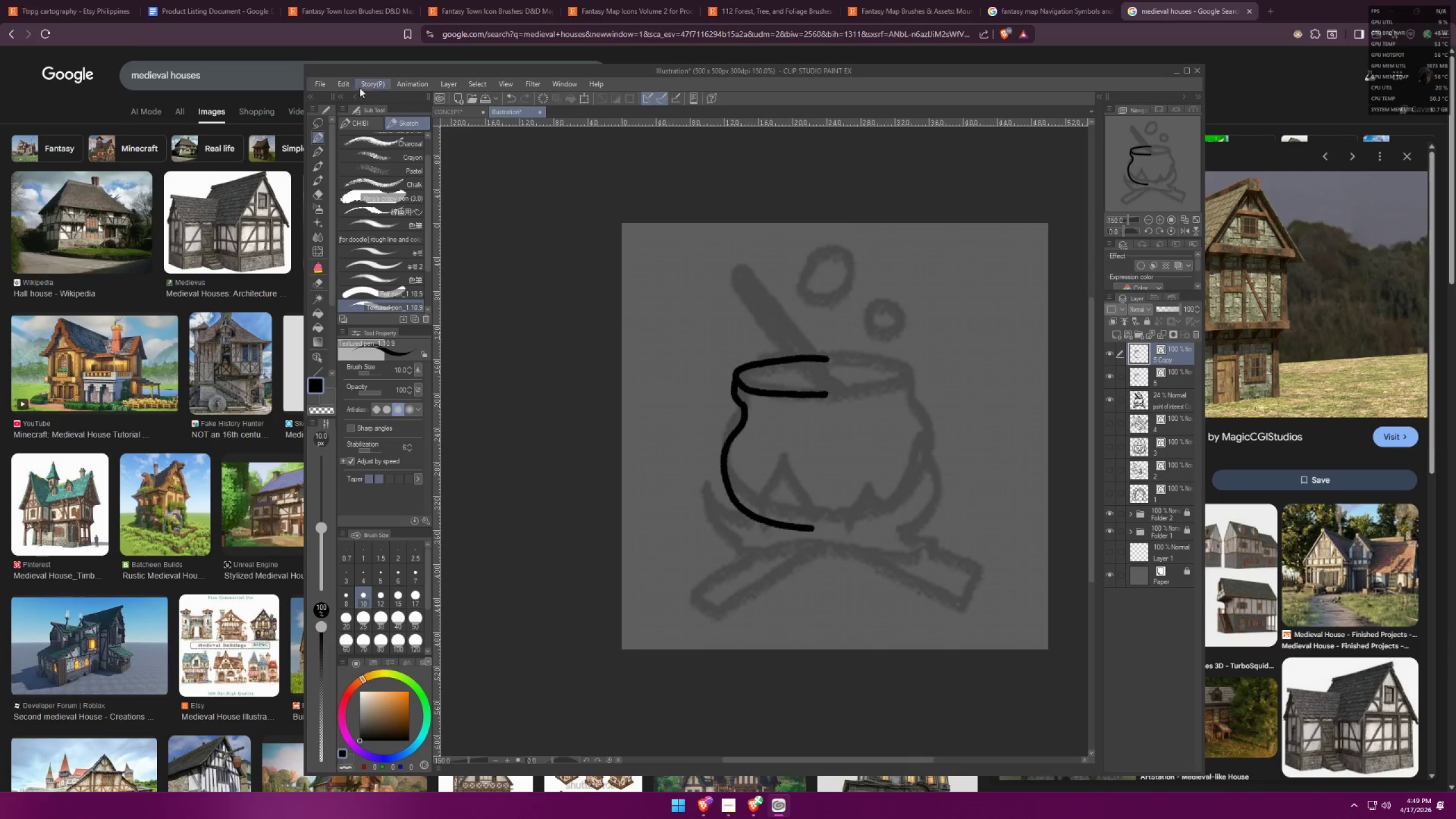 
scroll: coordinate [760, 397], scroll_direction: down, amount: 6.0
 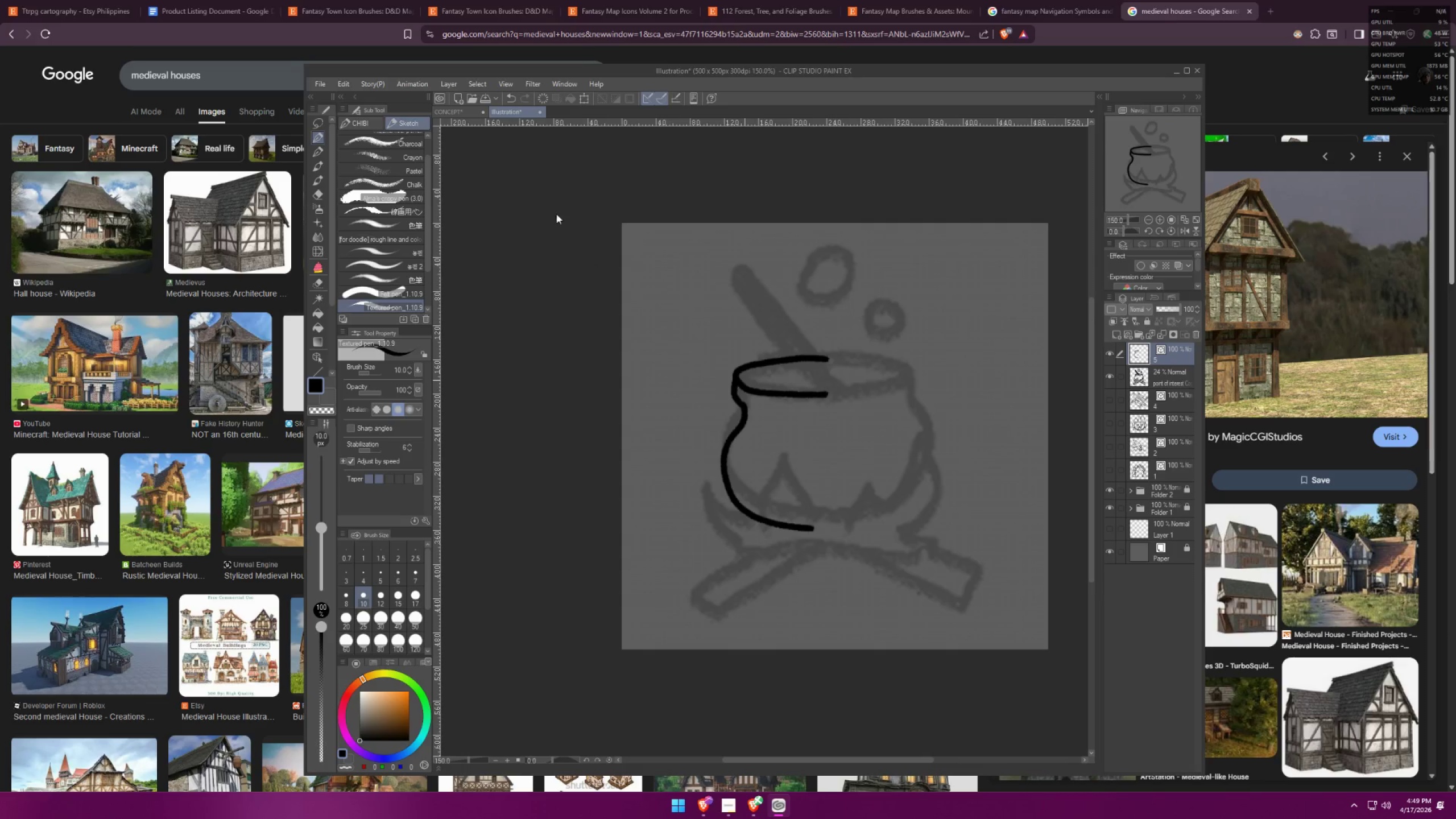 
left_click([347, 84])
 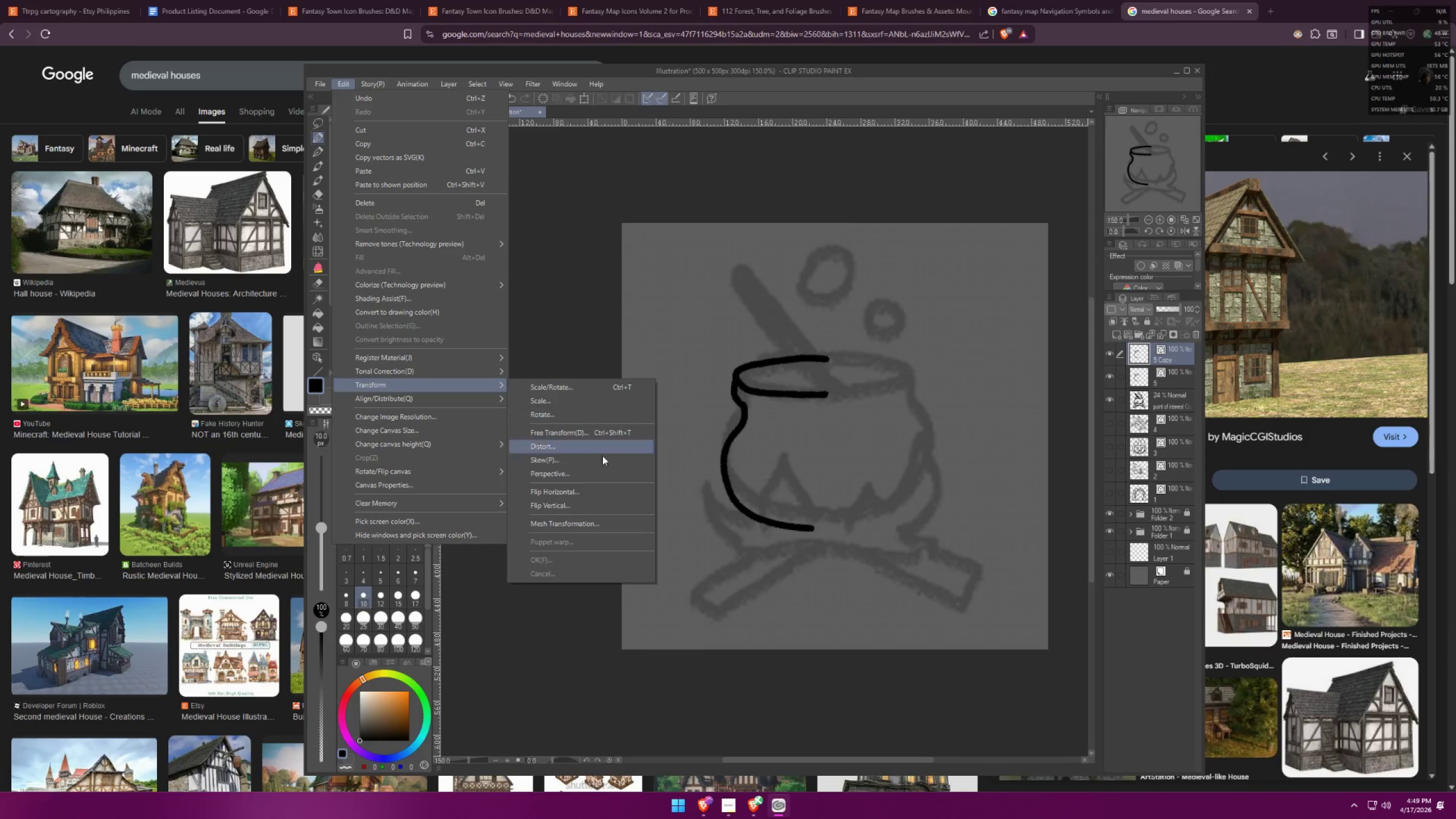 
left_click([589, 491])
 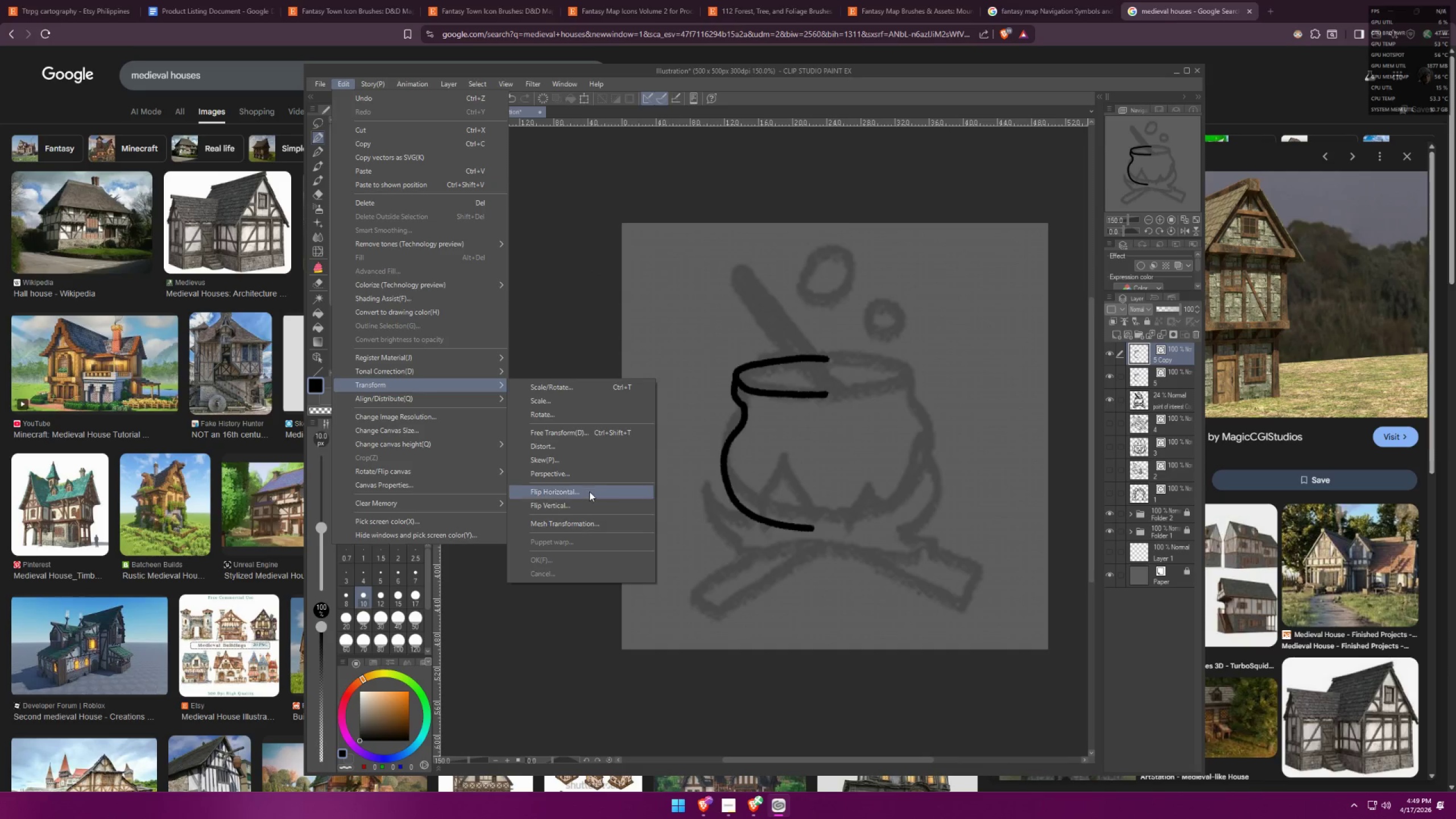 
hold_key(key=ShiftLeft, duration=1.5)
left_click_drag(start_coordinate=[797, 433], to_coordinate=[899, 417])
 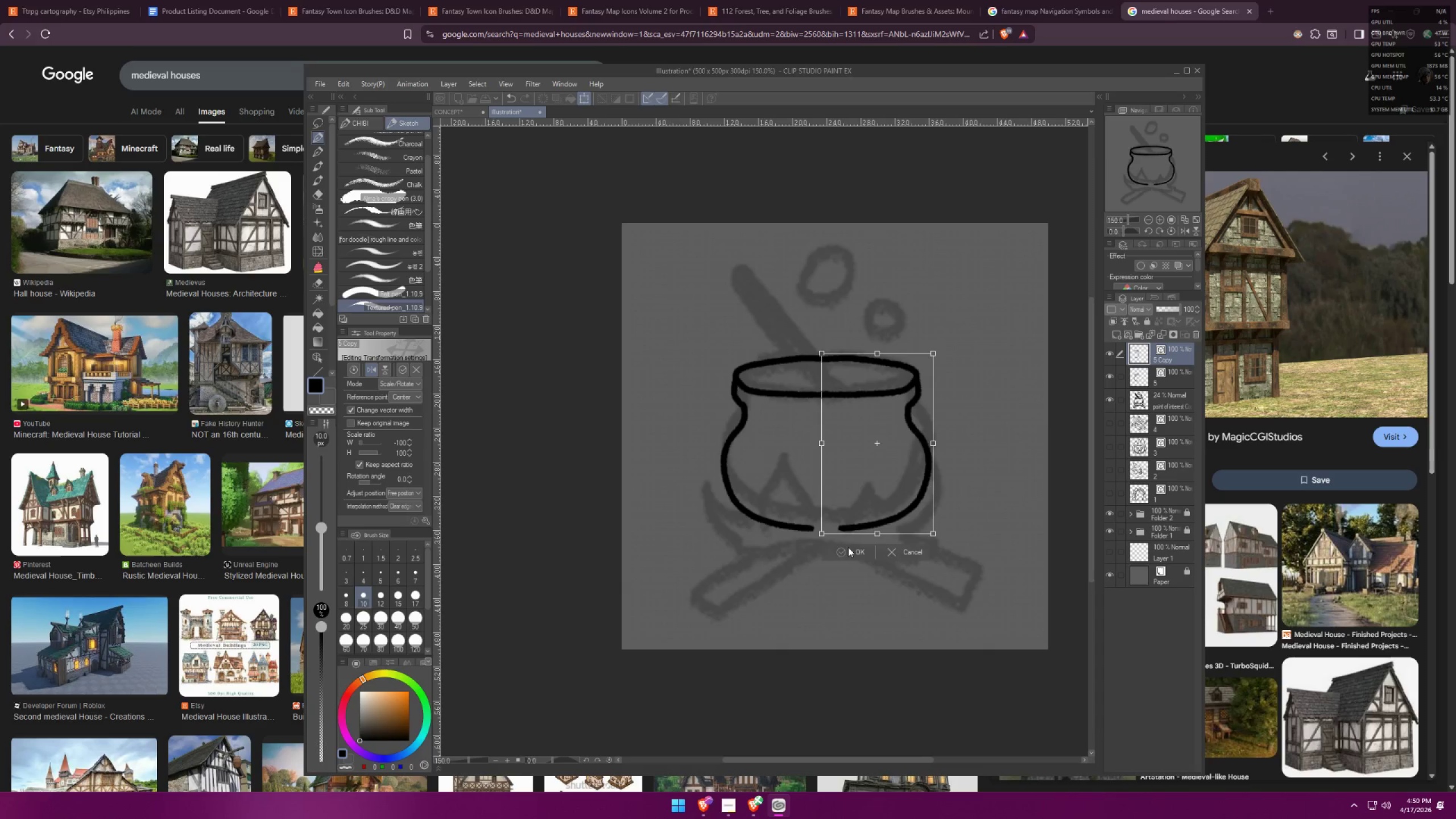 
hold_key(key=ShiftLeft, duration=1.51)
 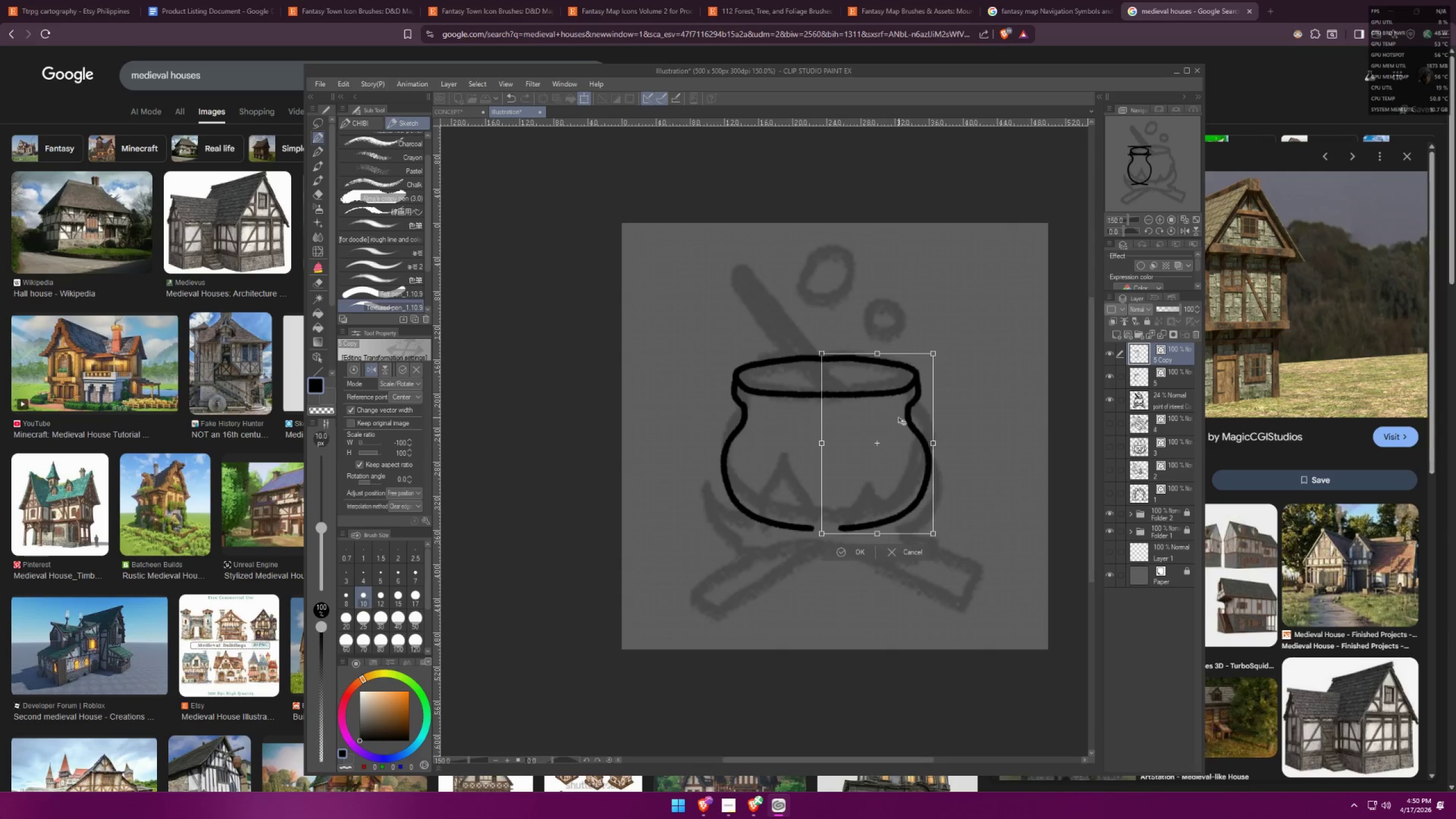 
hold_key(key=ShiftLeft, duration=0.97)
 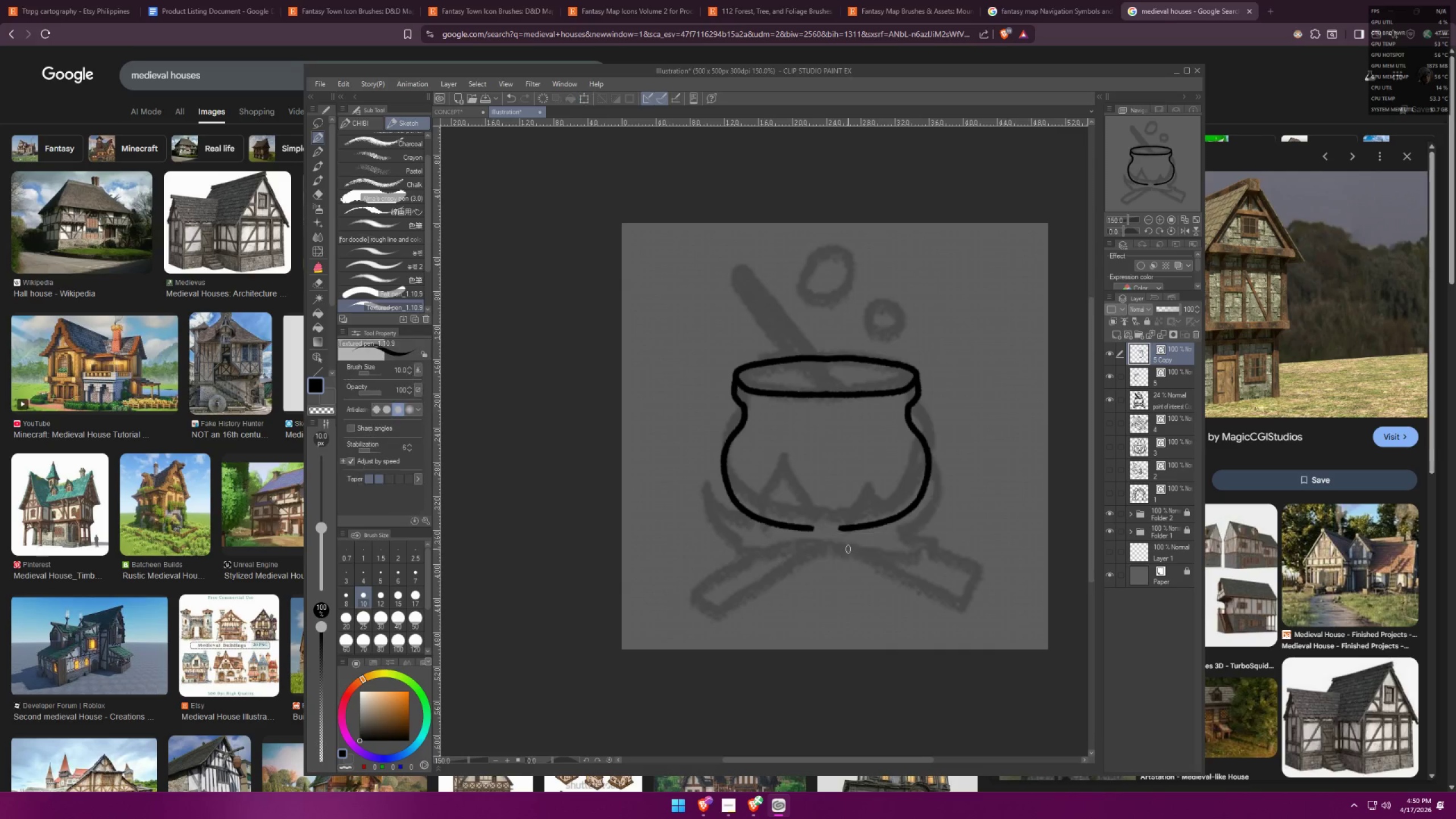 
key(Control+E)
 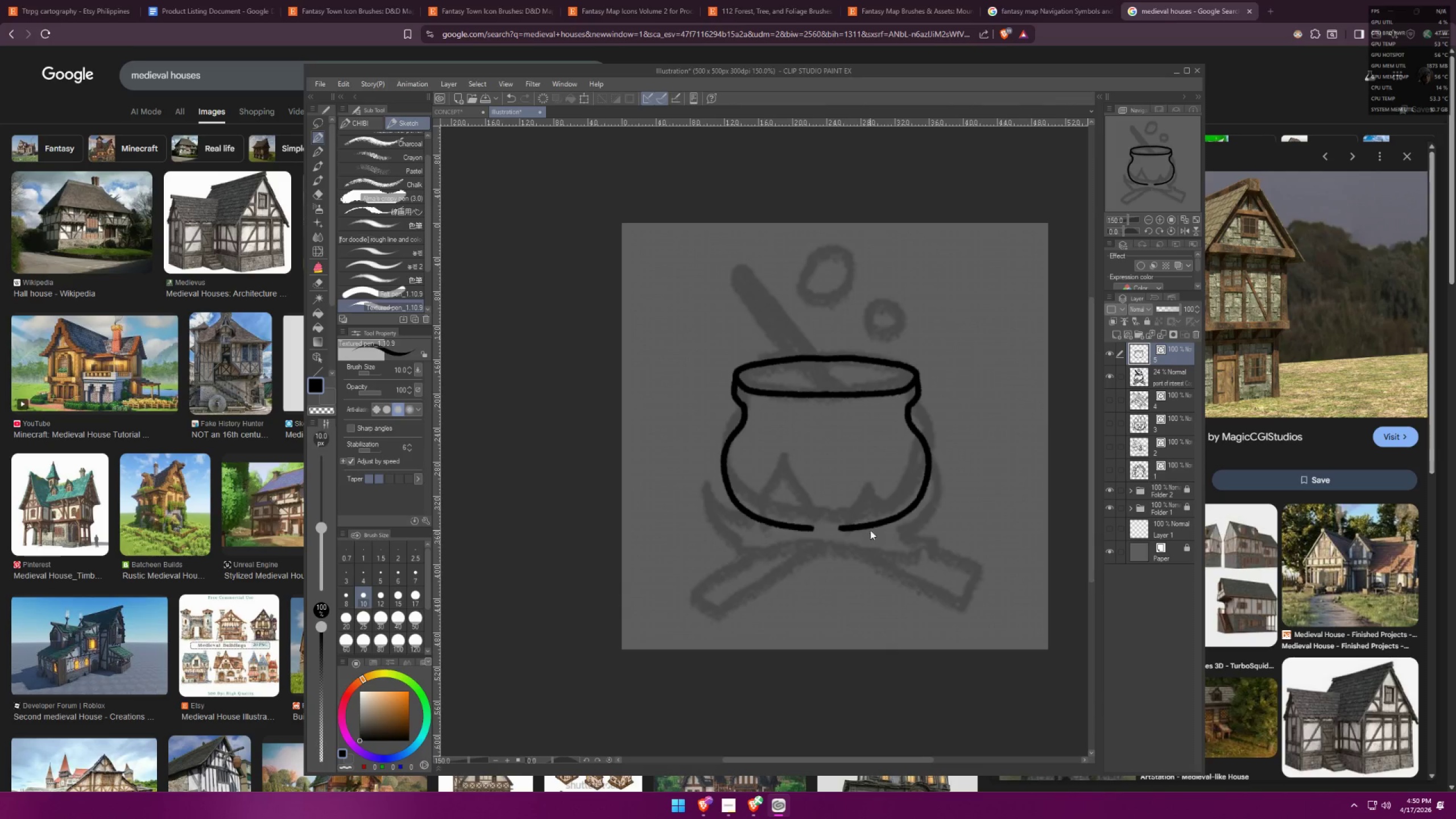 
key(Control+T)
 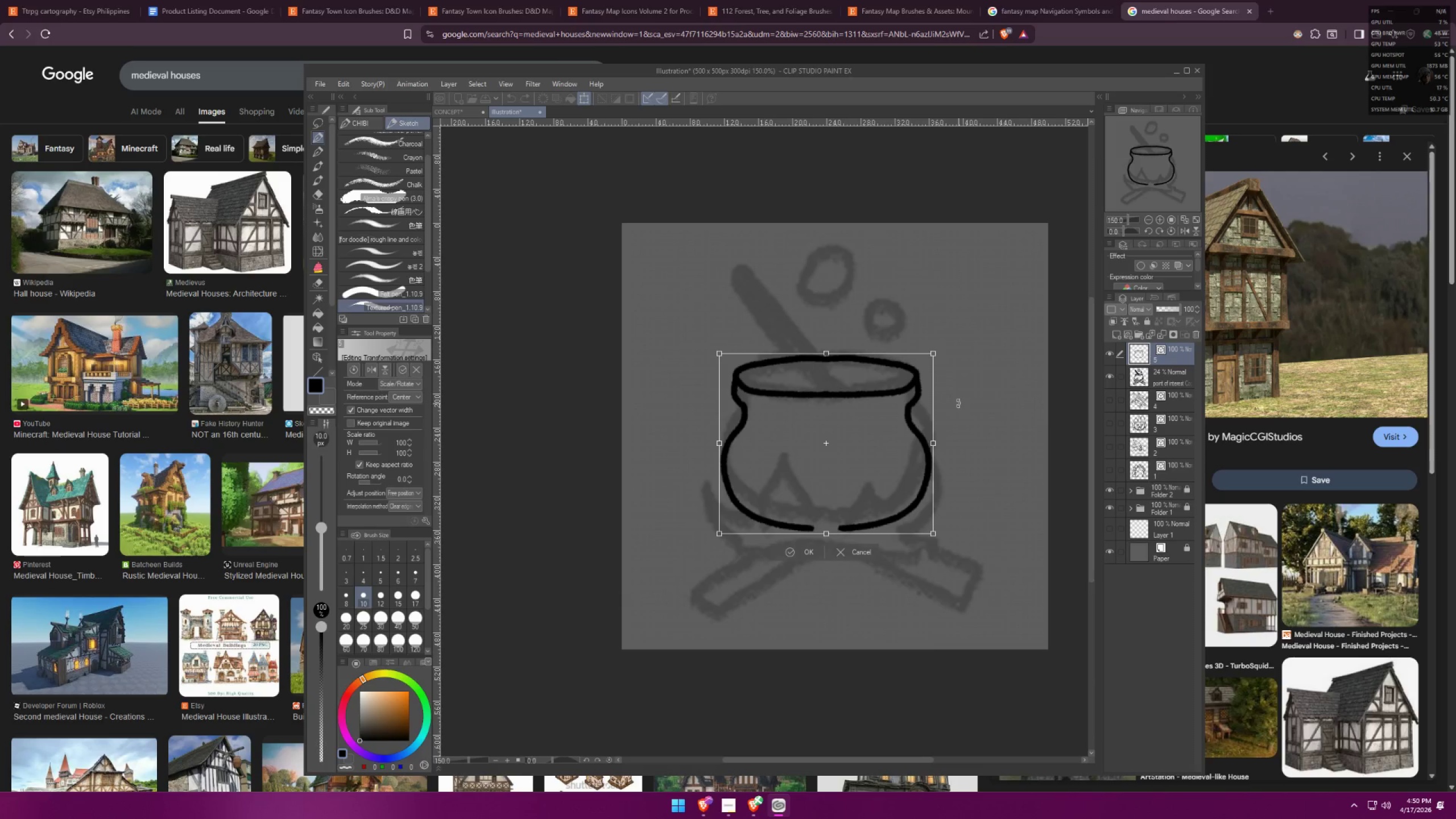 
hold_key(key=ShiftLeft, duration=1.54)
left_click_drag(start_coordinate=[934, 444], to_coordinate=[956, 442])
 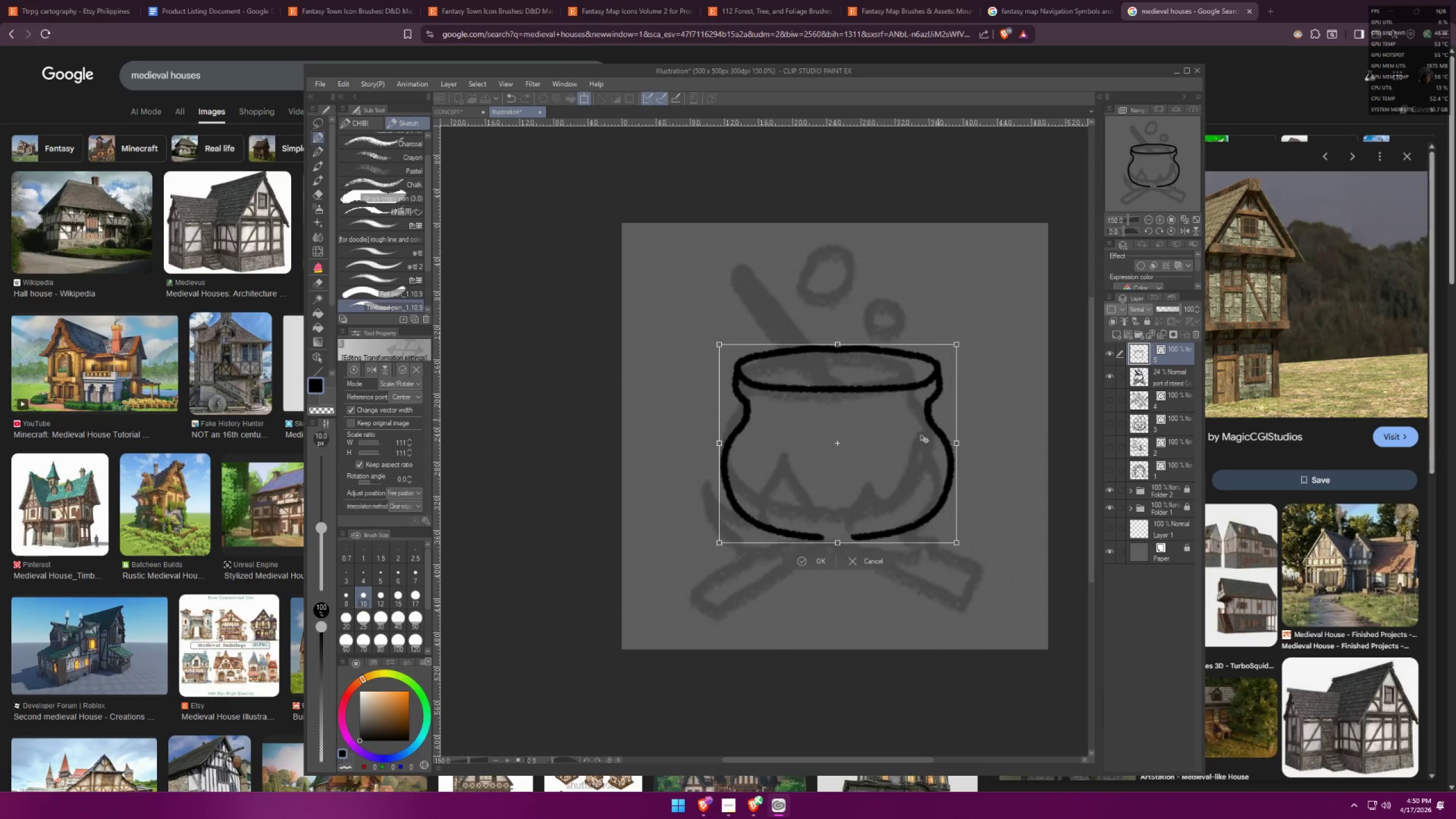 
hold_key(key=ShiftLeft, duration=0.64)
 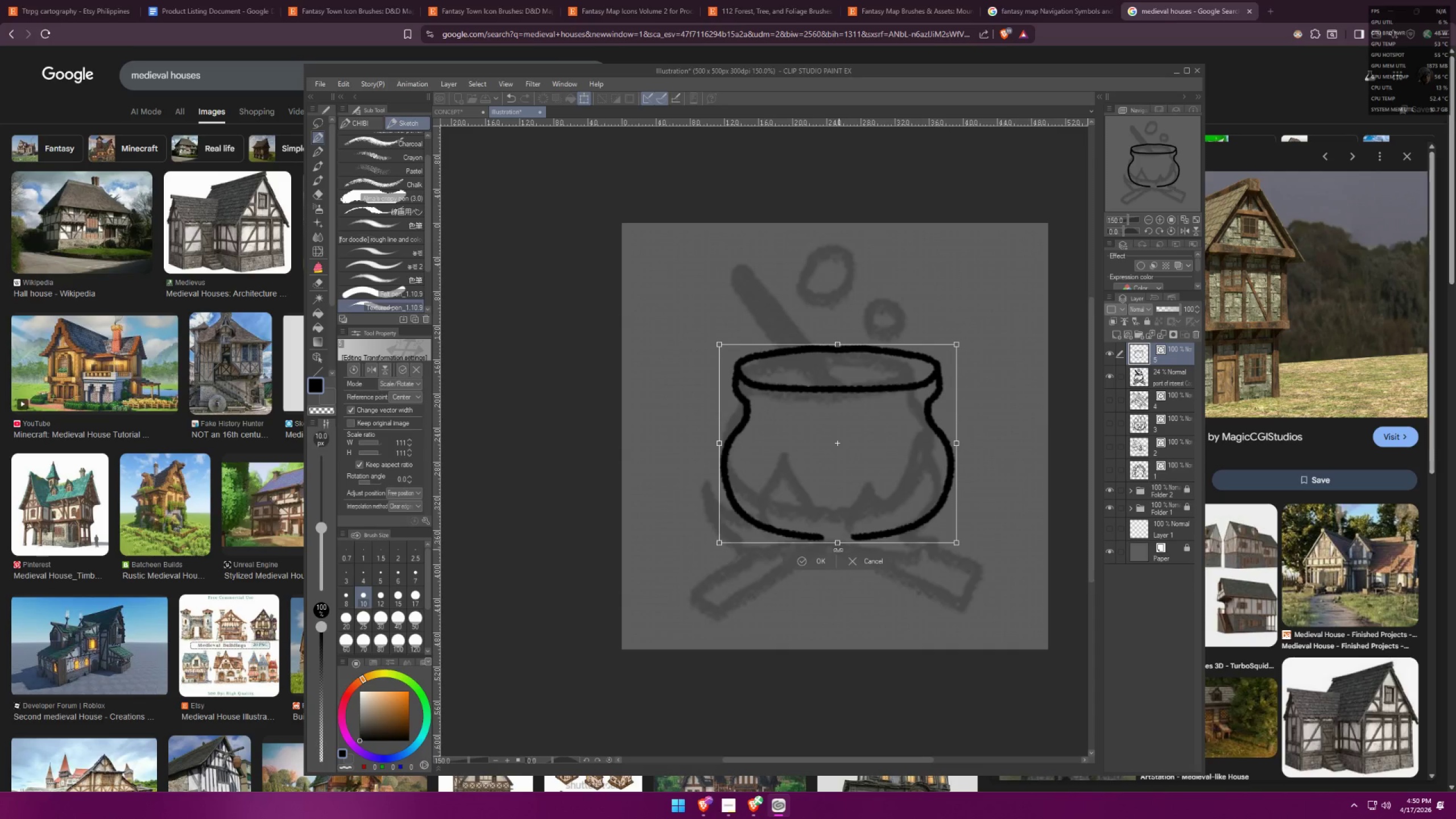 
left_click([814, 561])
 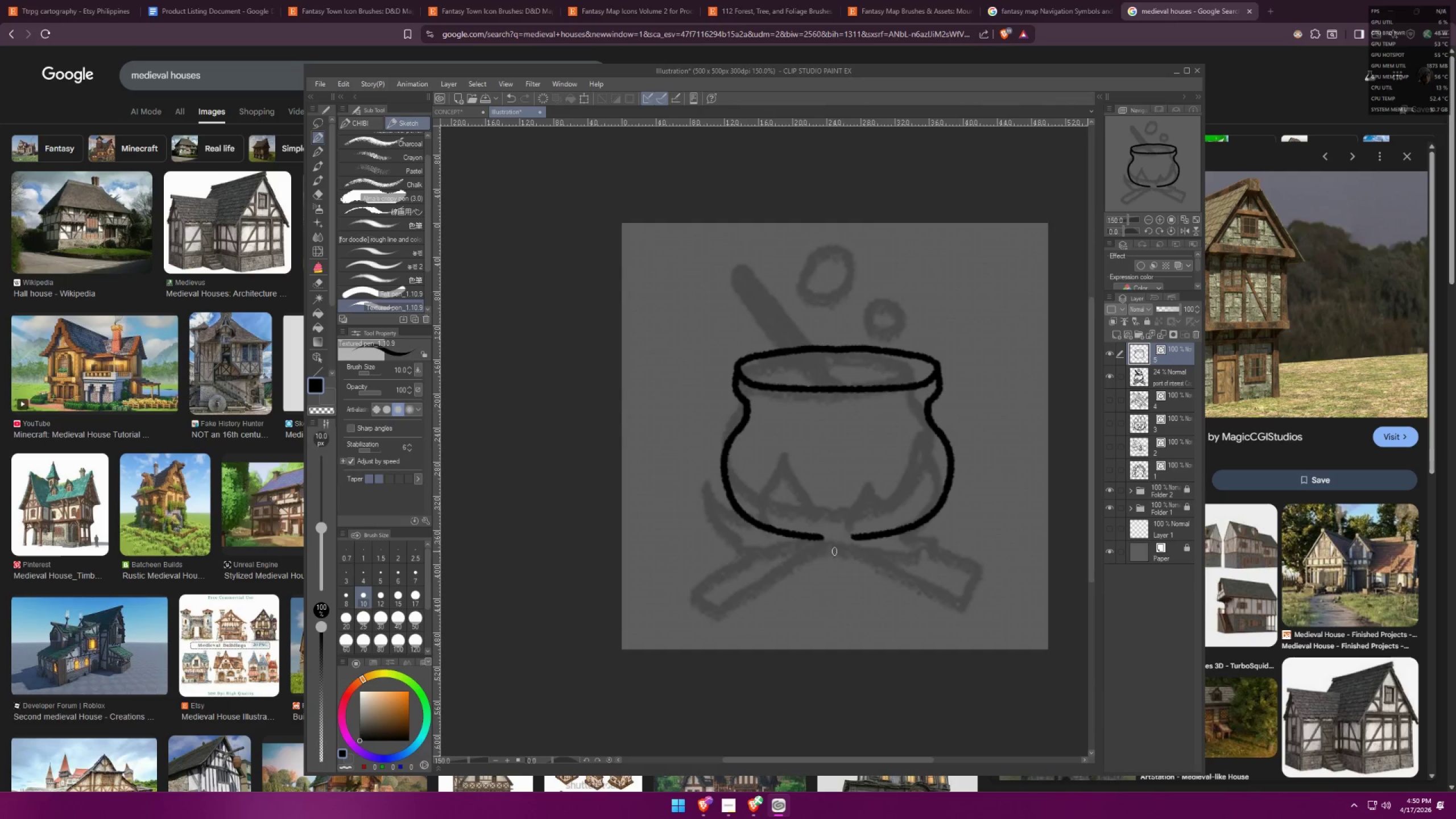 
scroll: coordinate [786, 528], scroll_direction: up, amount: 13.0
 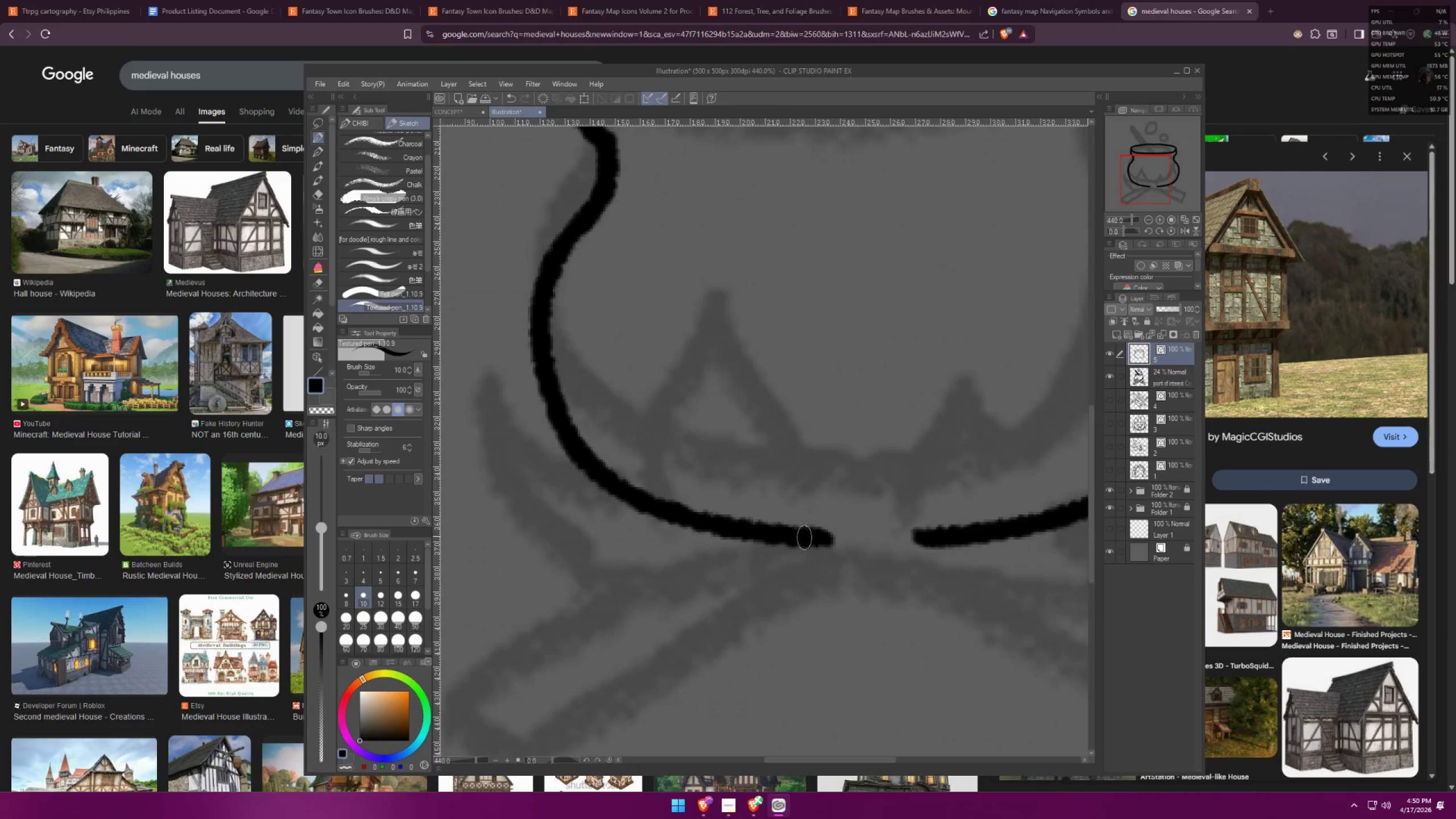 
hold_key(key=ControlLeft, duration=1.53)
left_click([817, 537])
 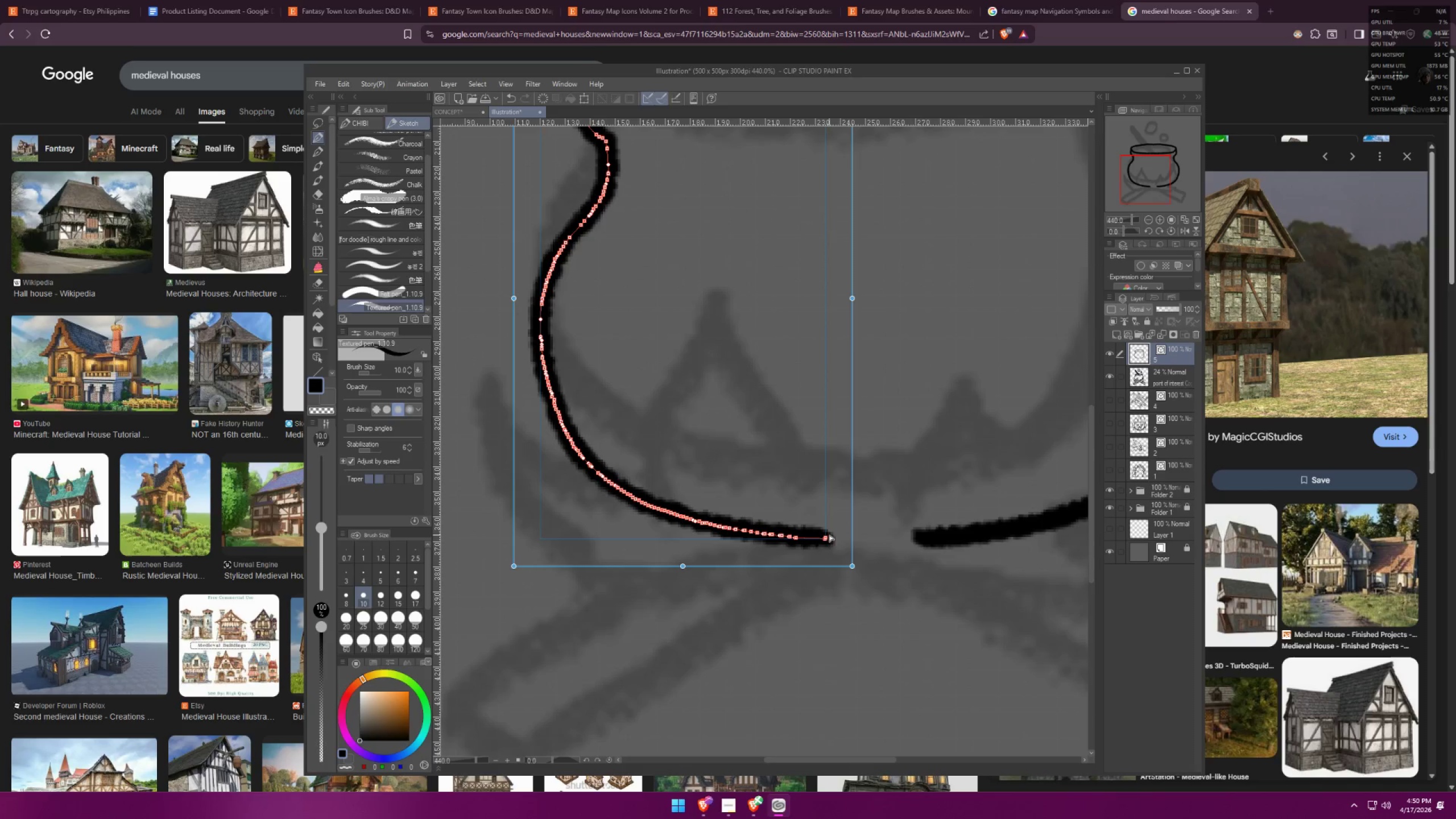 
left_click_drag(start_coordinate=[828, 537], to_coordinate=[903, 540])
 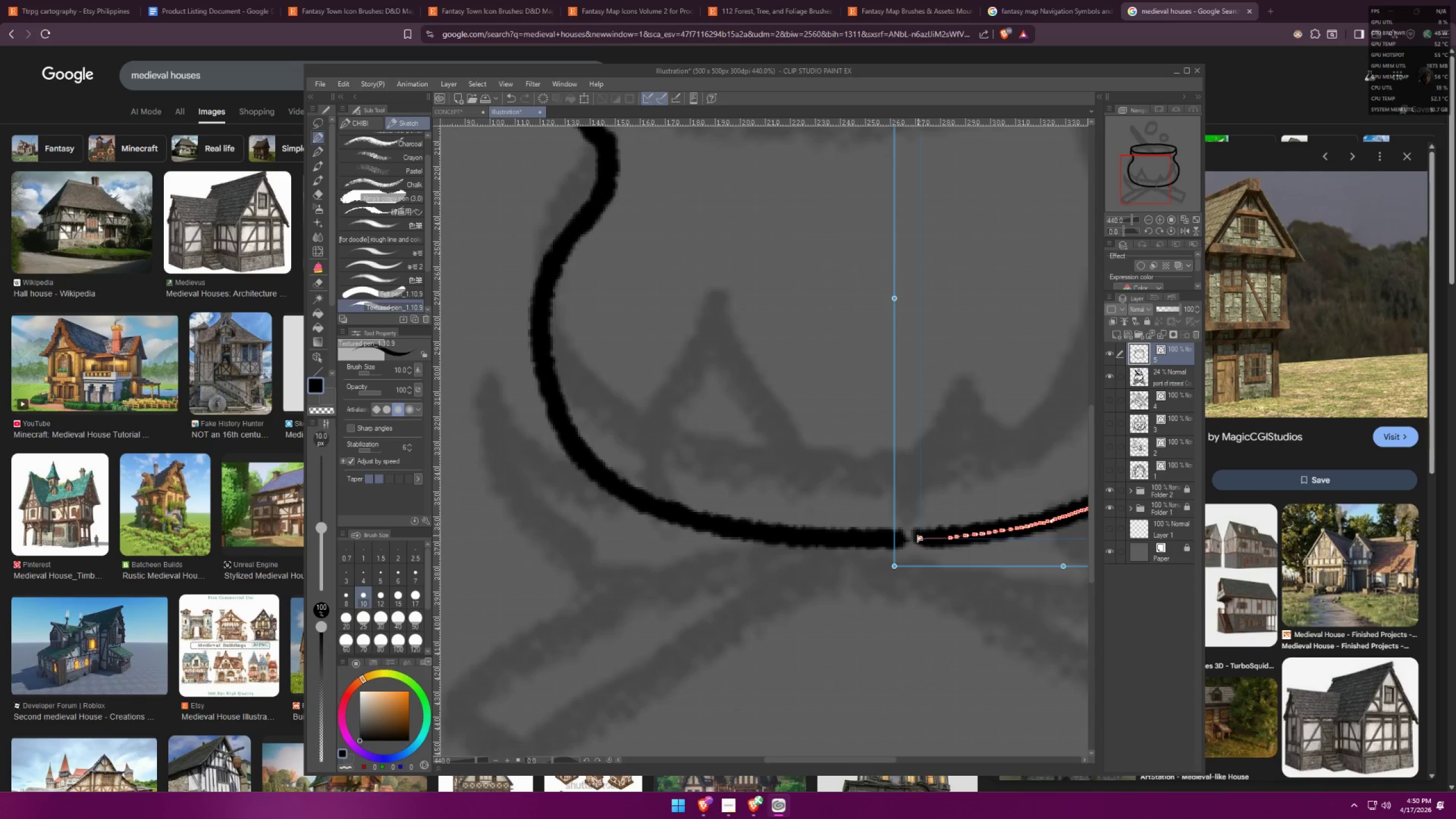 
hold_key(key=ControlLeft, duration=0.92)
 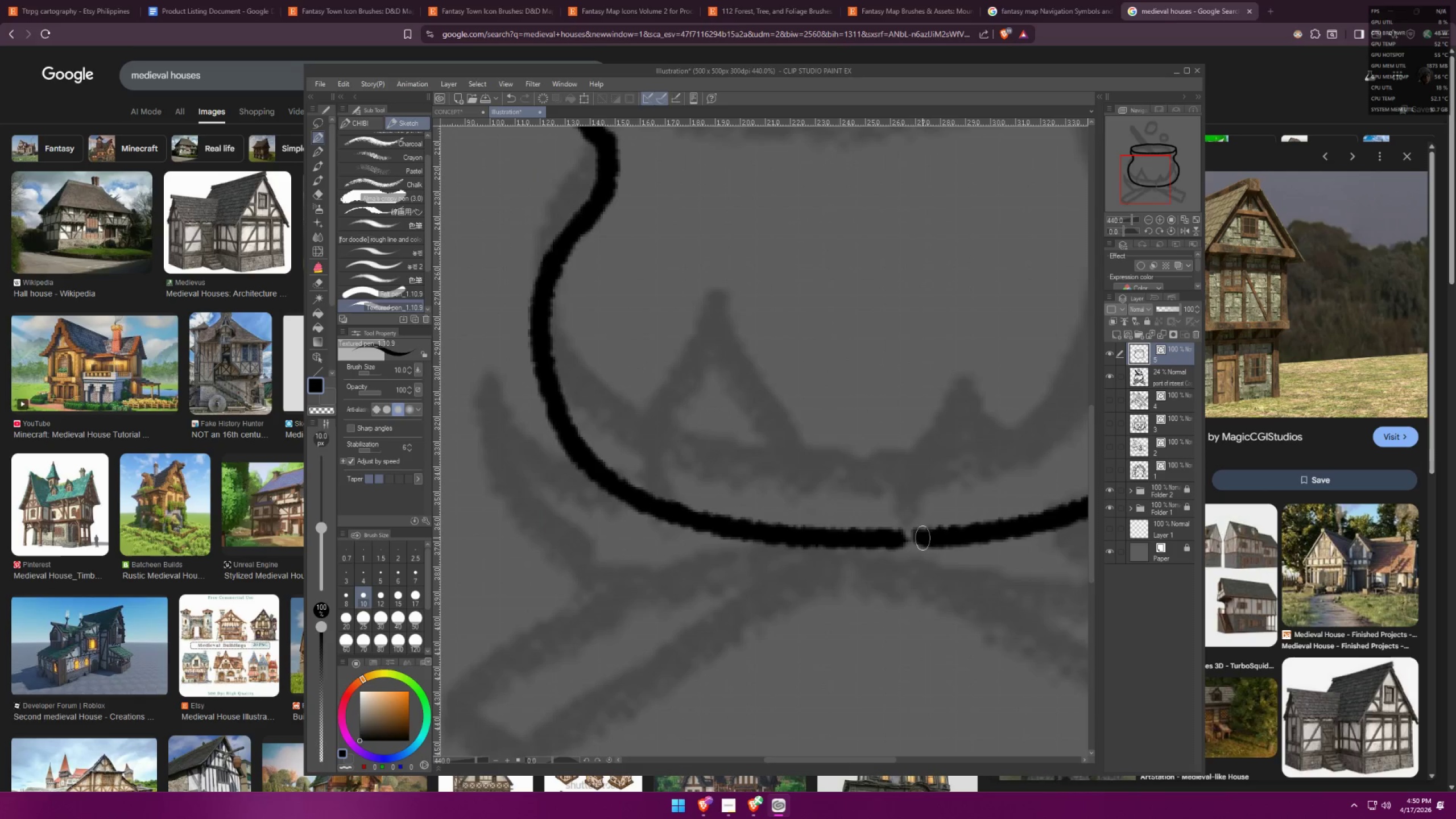 
hold_key(key=ControlLeft, duration=1.5)
left_click_drag(start_coordinate=[918, 535], to_coordinate=[849, 537])
 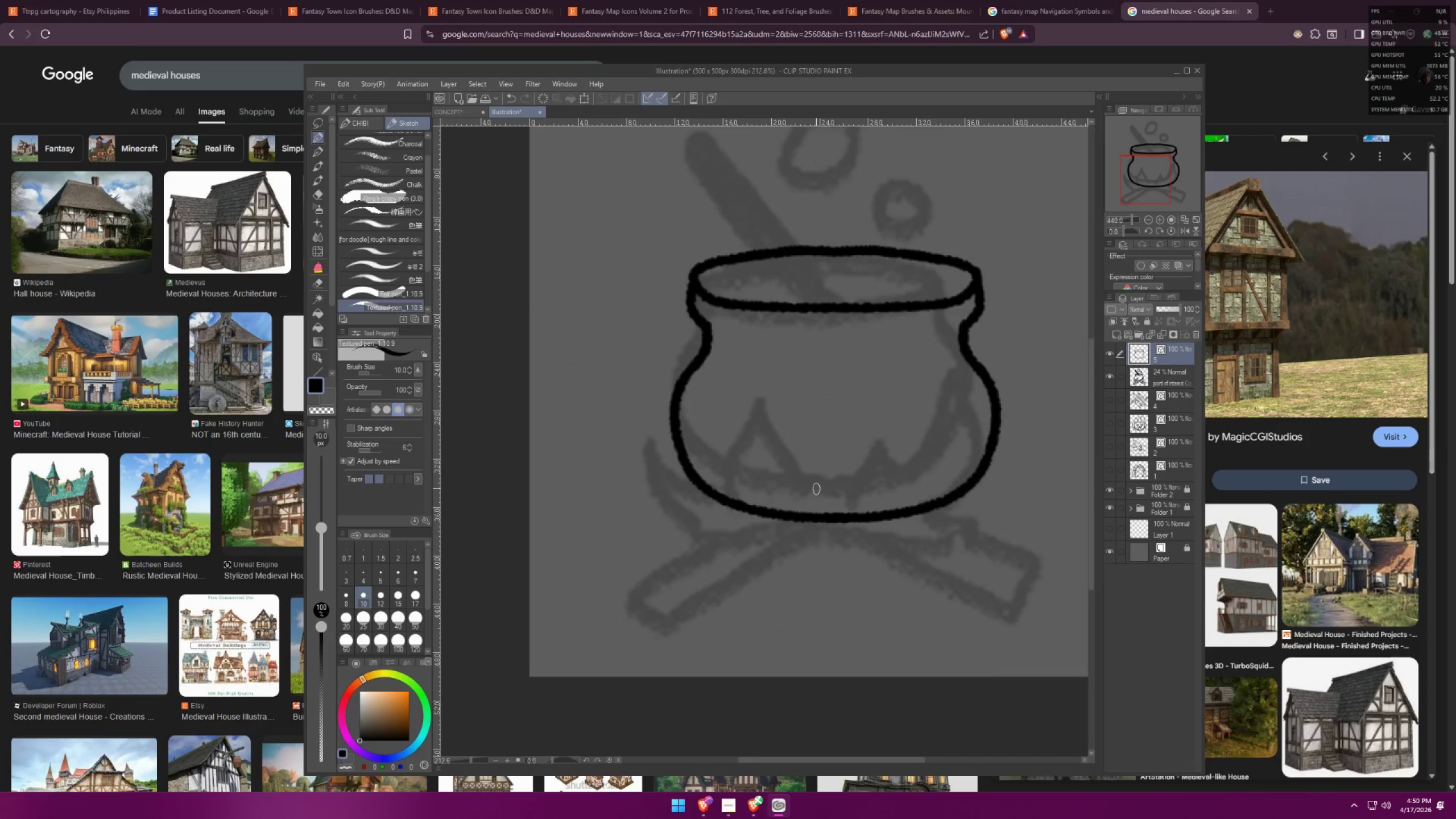 
key(Control+ControlLeft)
 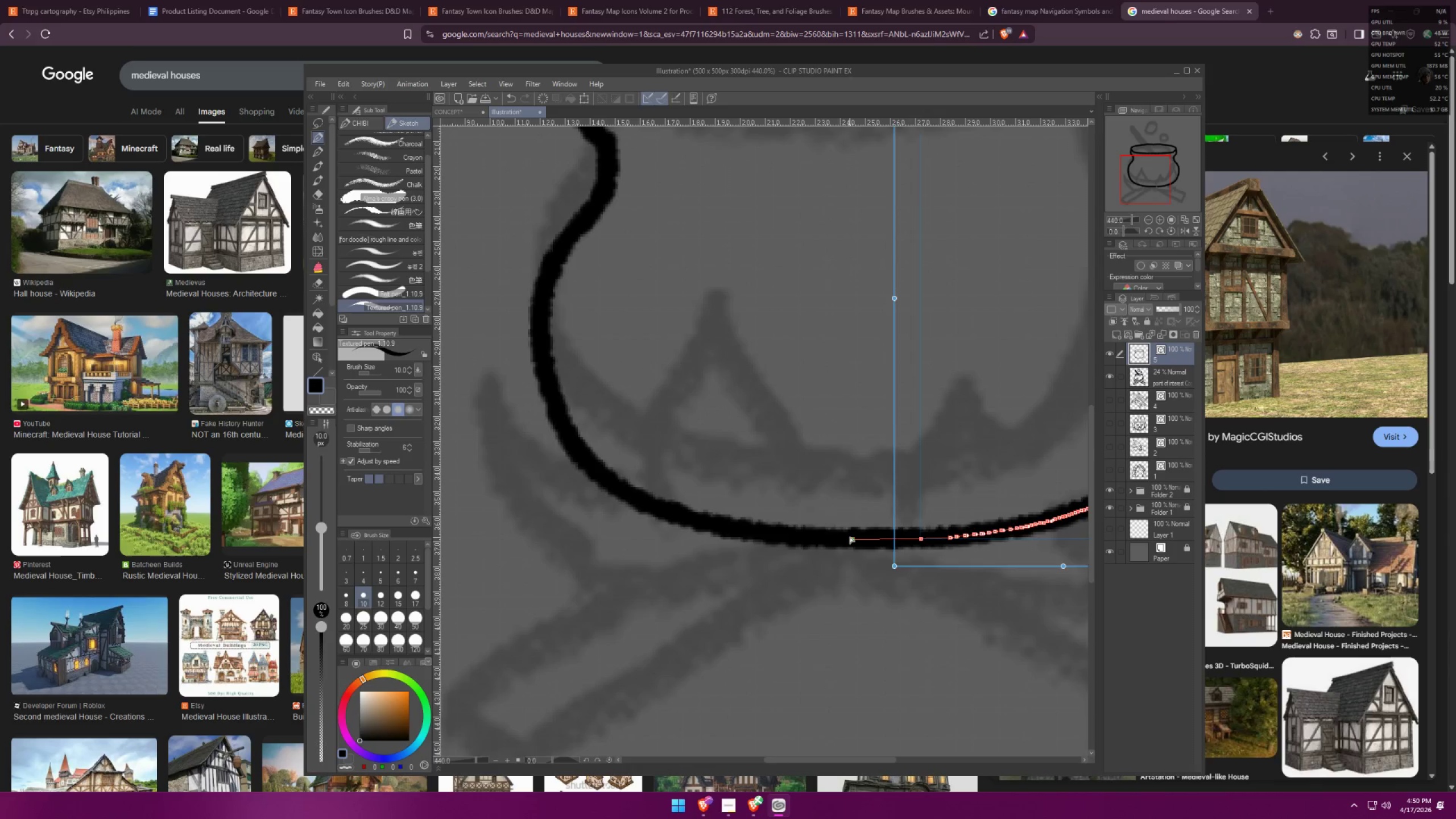 
key(Control+ControlLeft)
 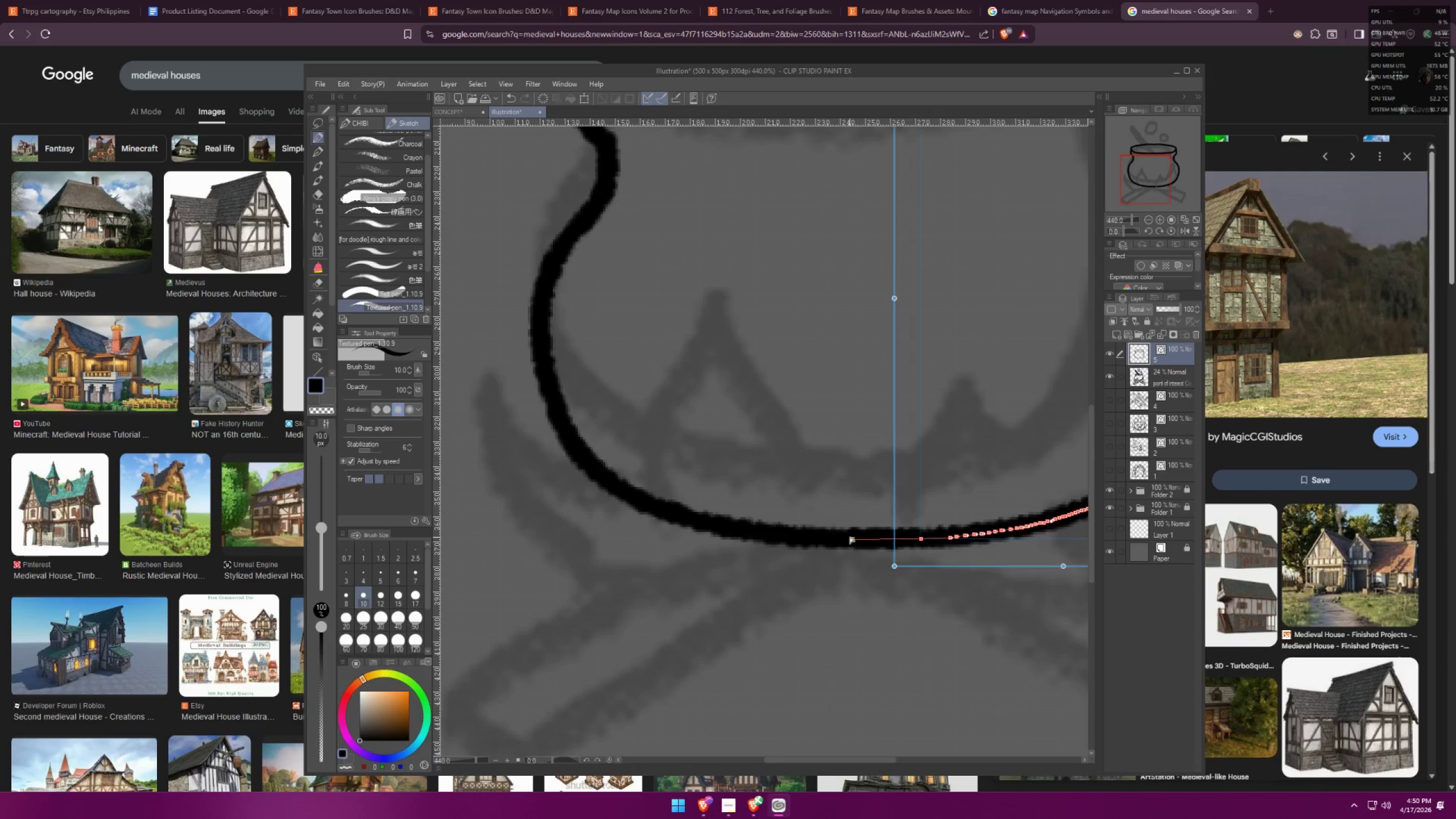 
key(Control+ControlLeft)
 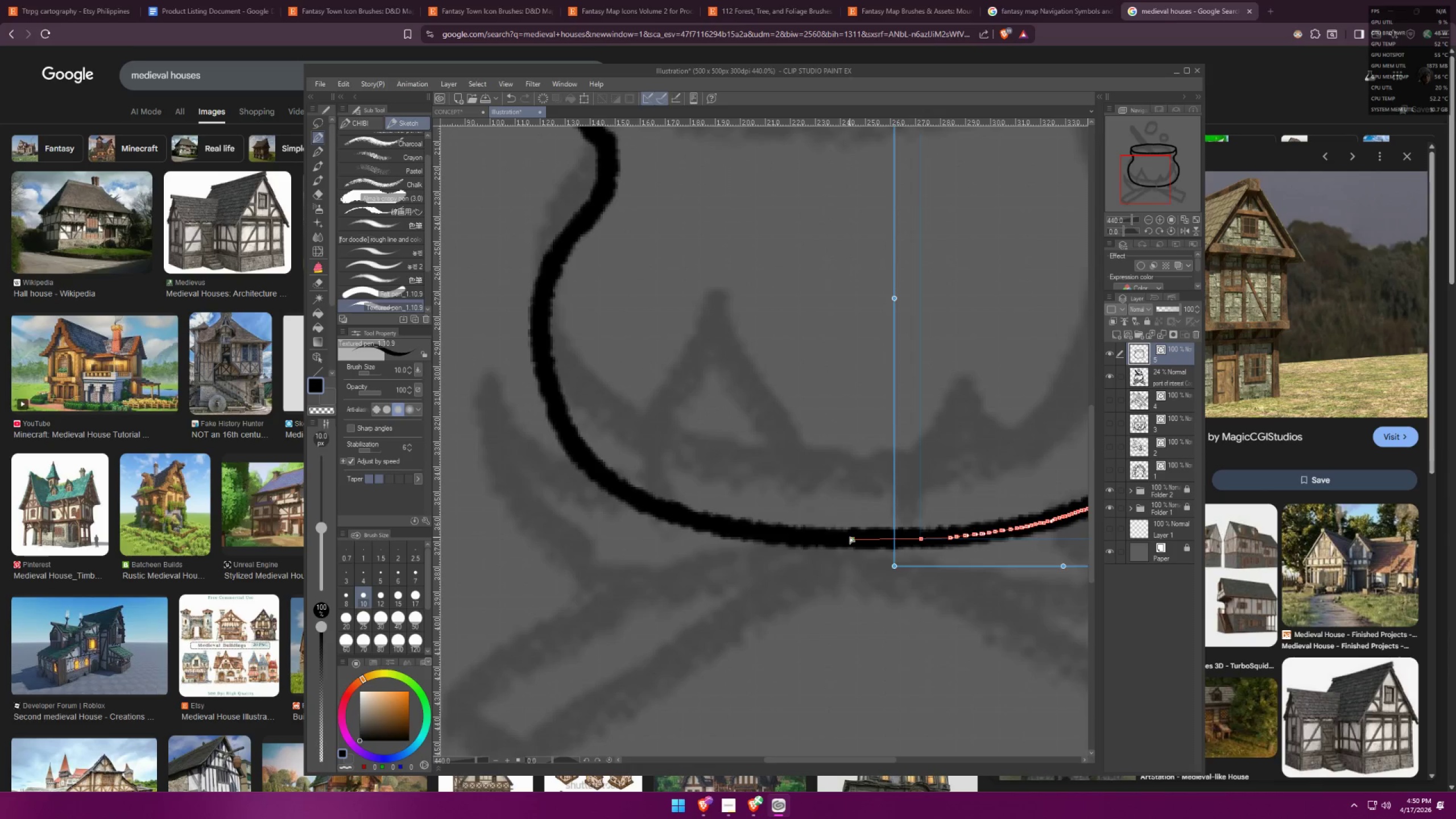 
key(Control+ControlLeft)
 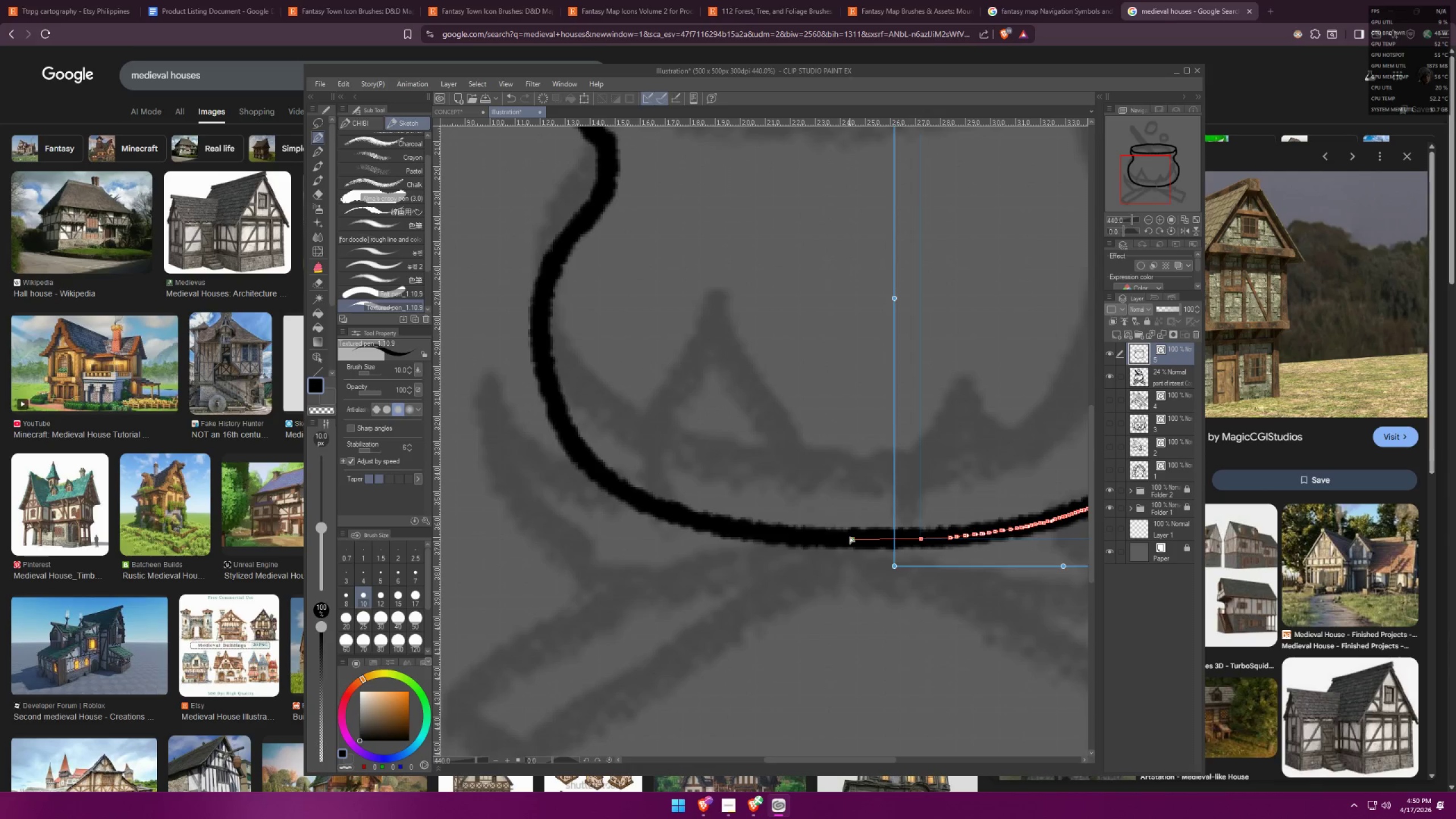 
key(Control+ControlLeft)
 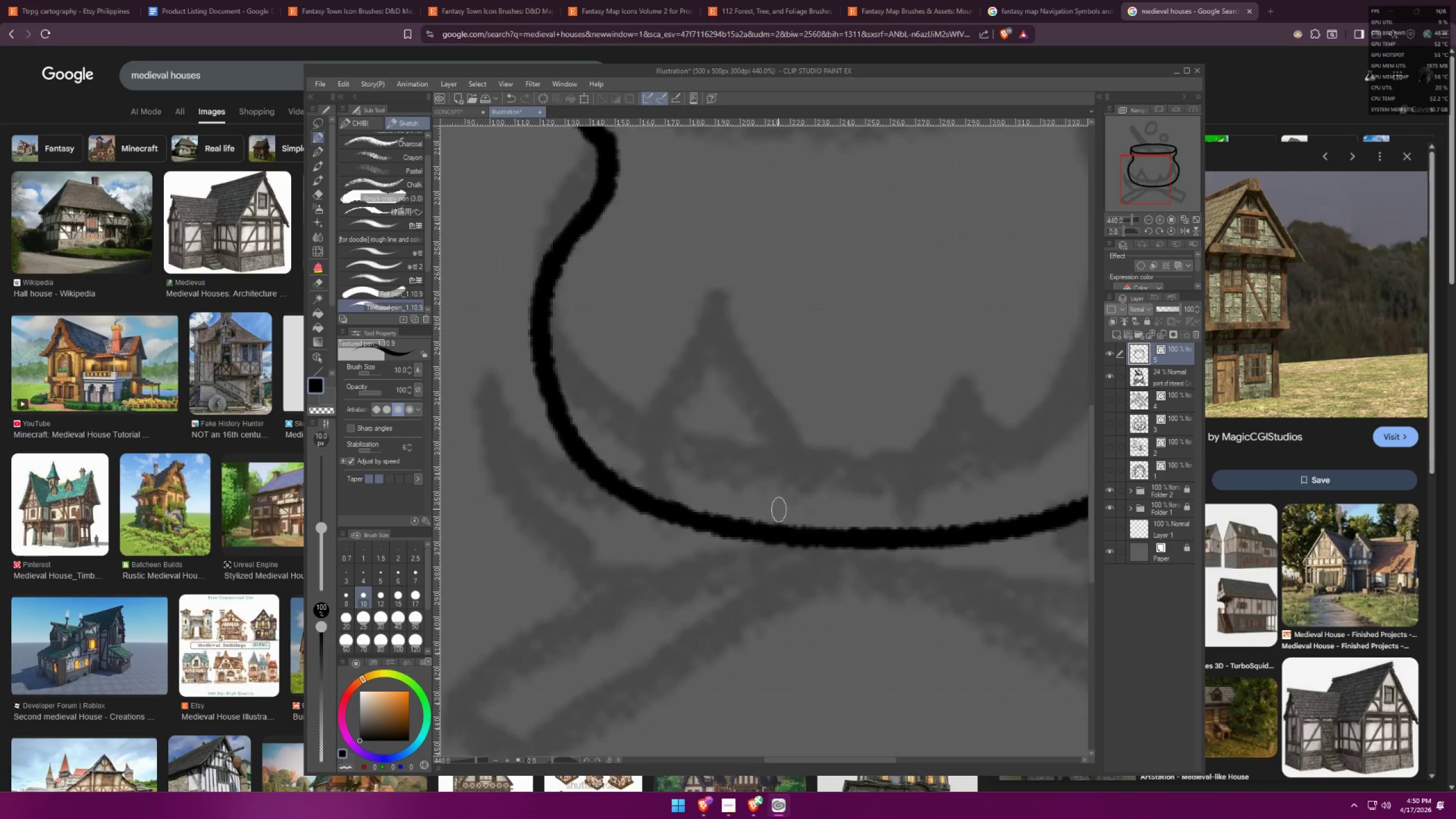 
scroll: coordinate [821, 526], scroll_direction: down, amount: 10.0
 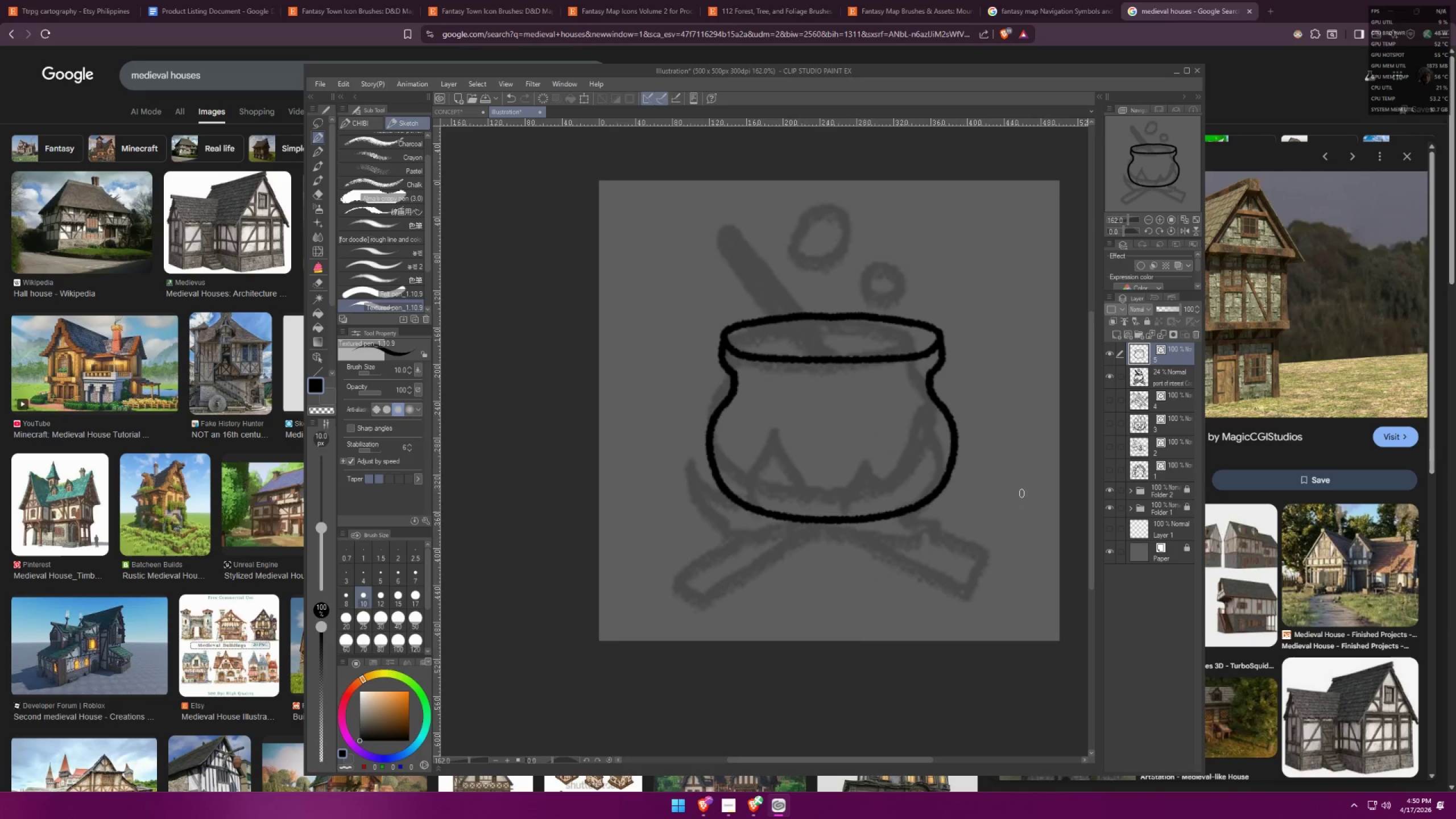 
key(Control+ControlLeft)
 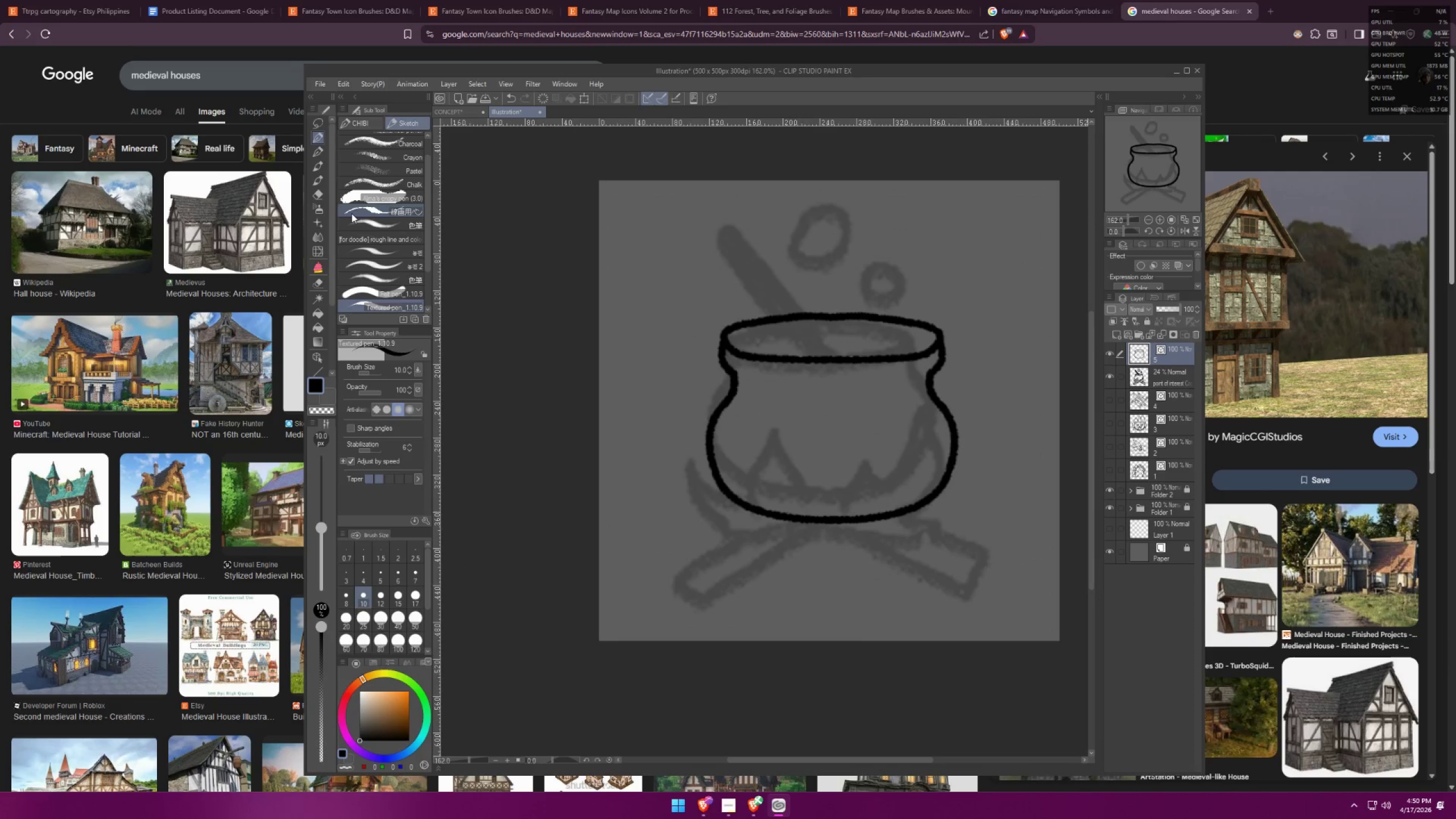 
left_click([315, 140])
 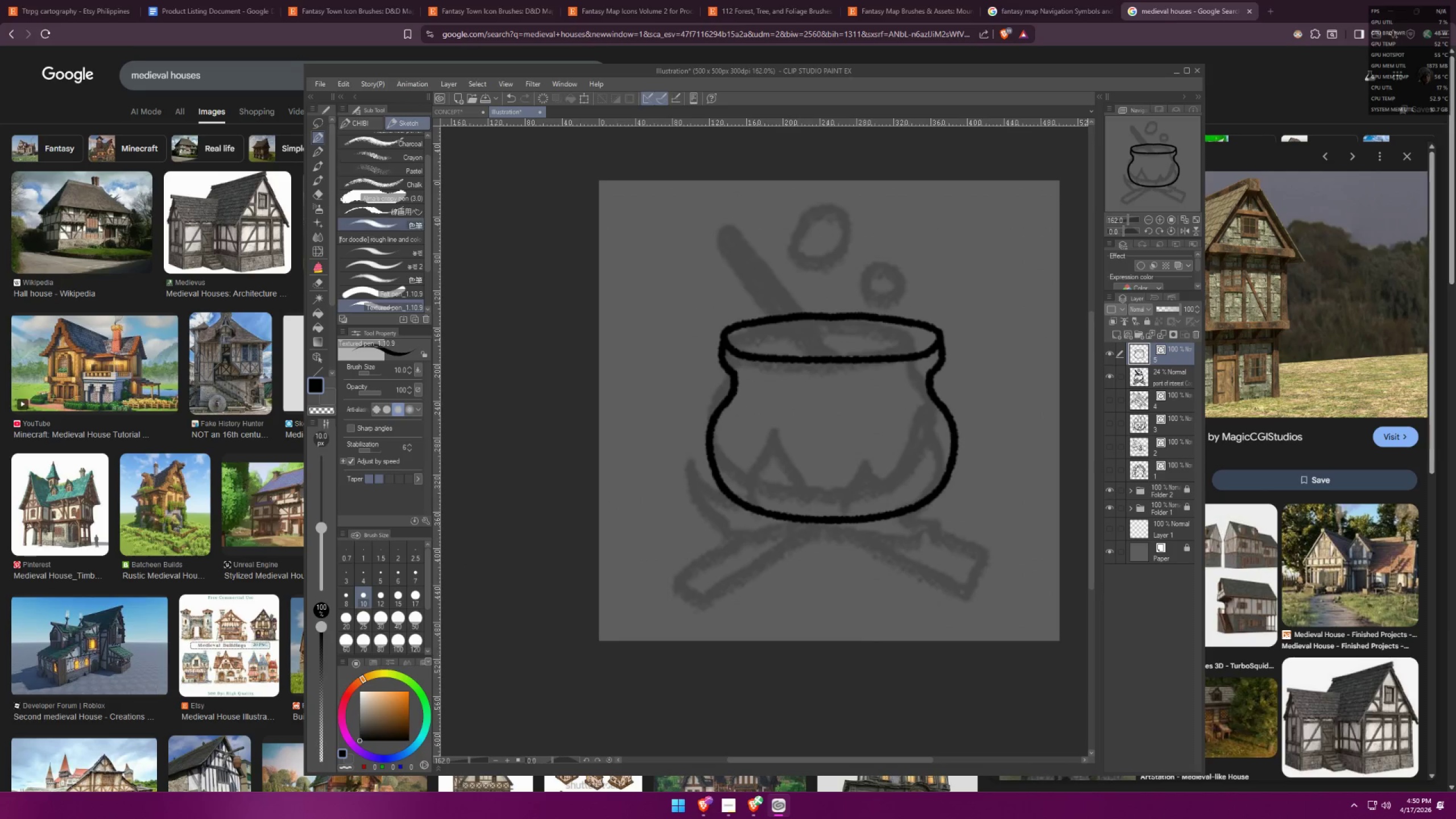 
scroll: coordinate [708, 523], scroll_direction: up, amount: 6.0
 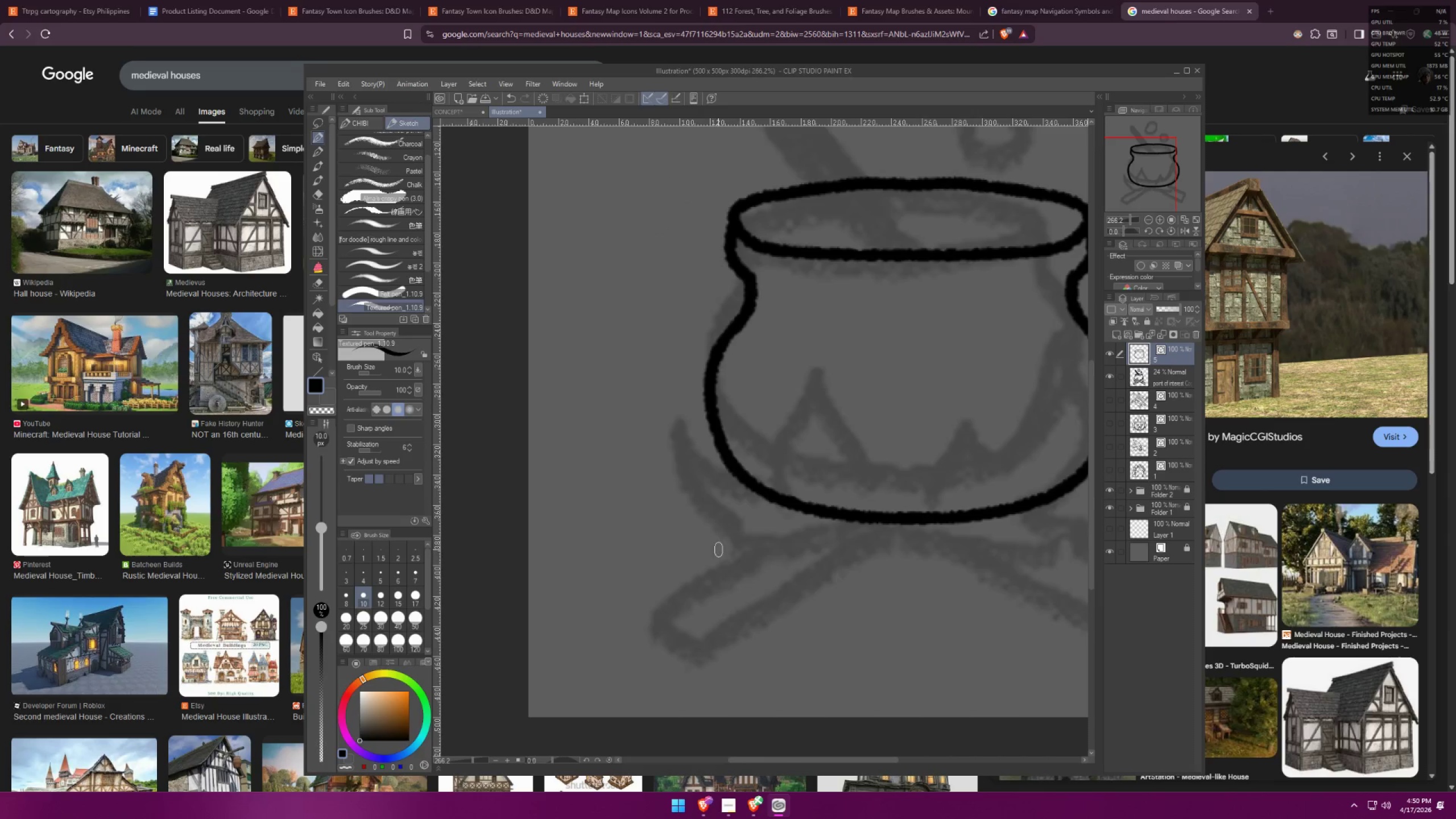 
left_click_drag(start_coordinate=[730, 543], to_coordinate=[702, 455])
 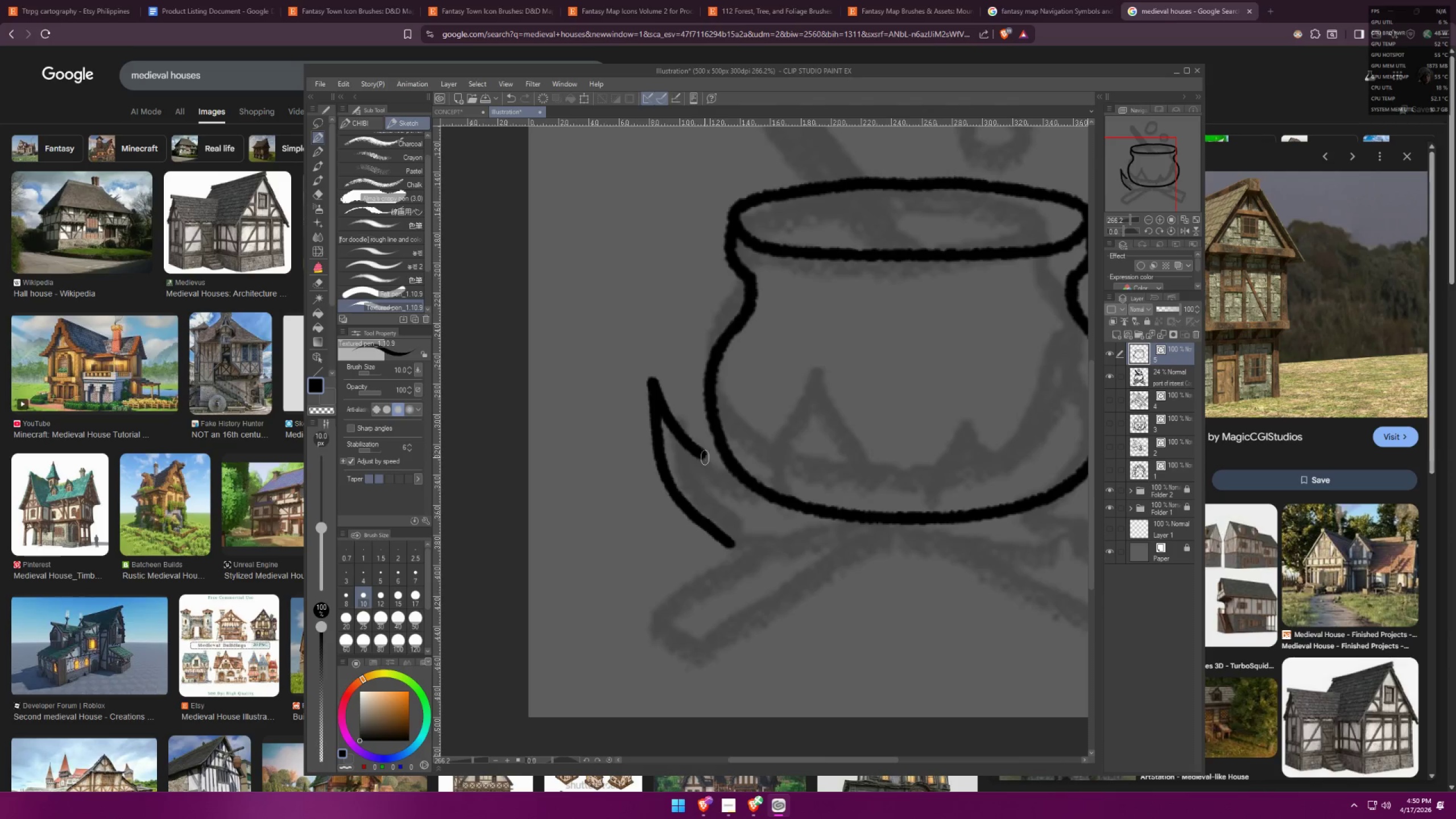 
key(Control+ControlLeft)
 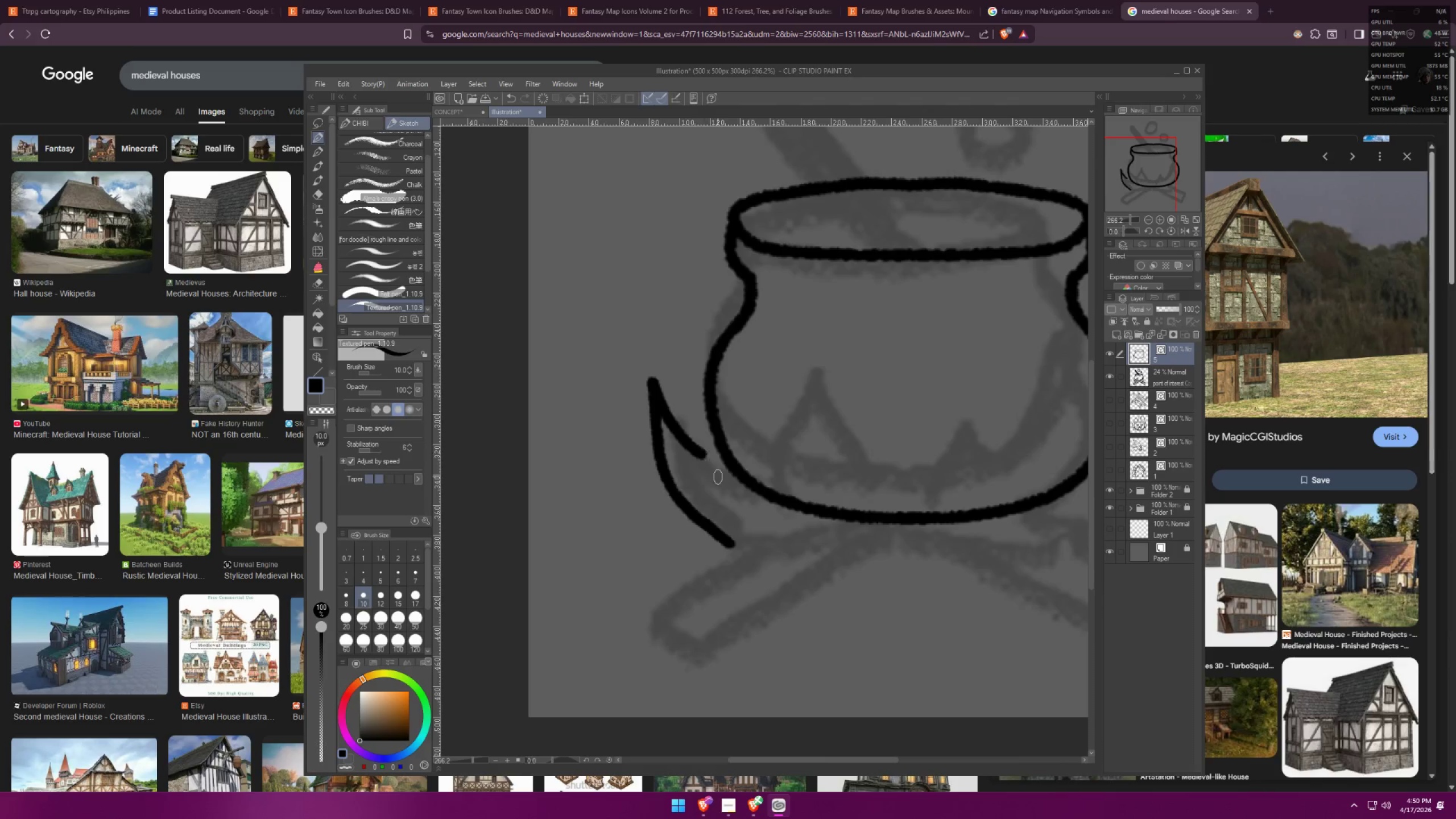 
key(Control+Z)
 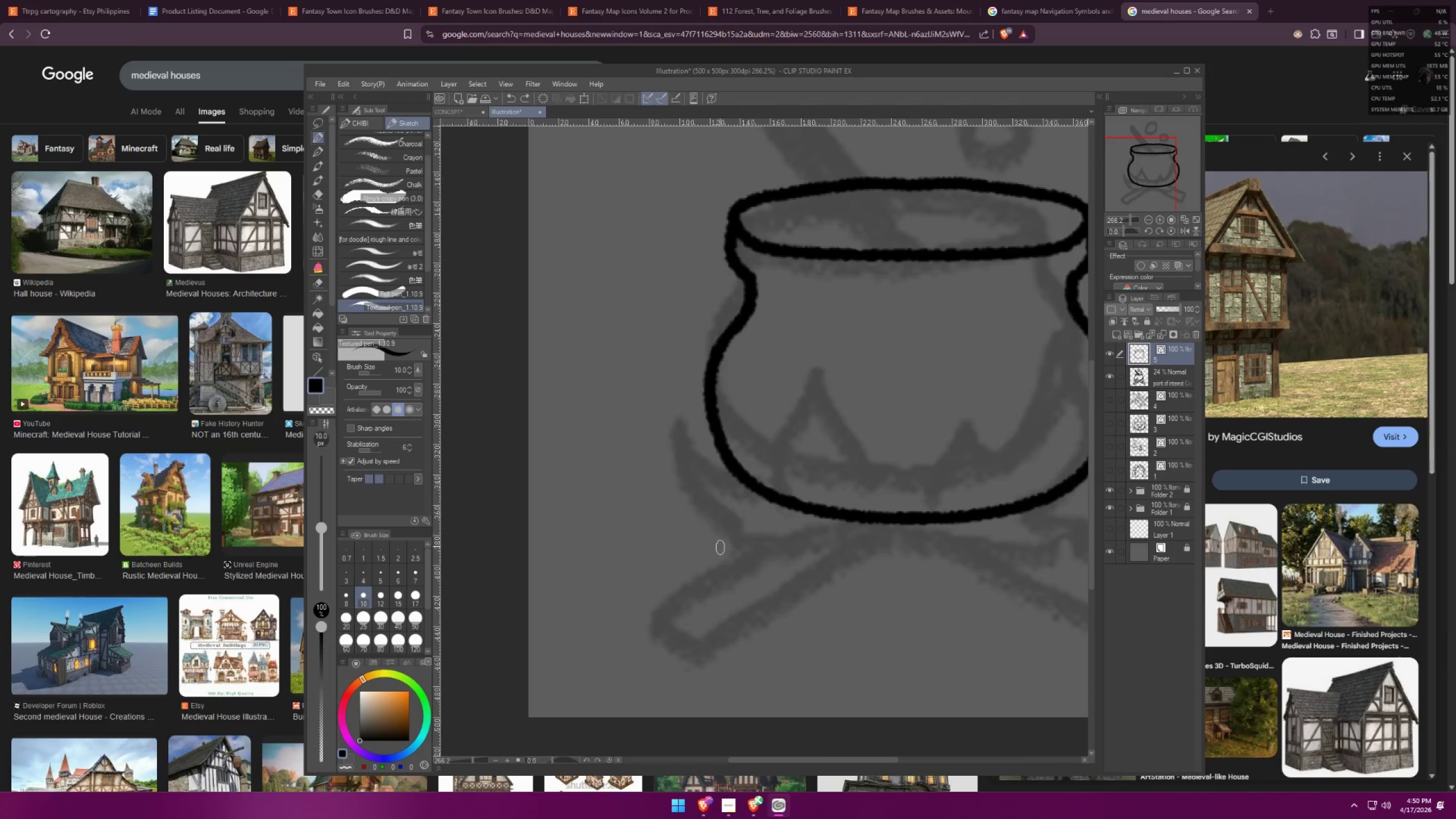 
left_click_drag(start_coordinate=[722, 551], to_coordinate=[1004, 471])
 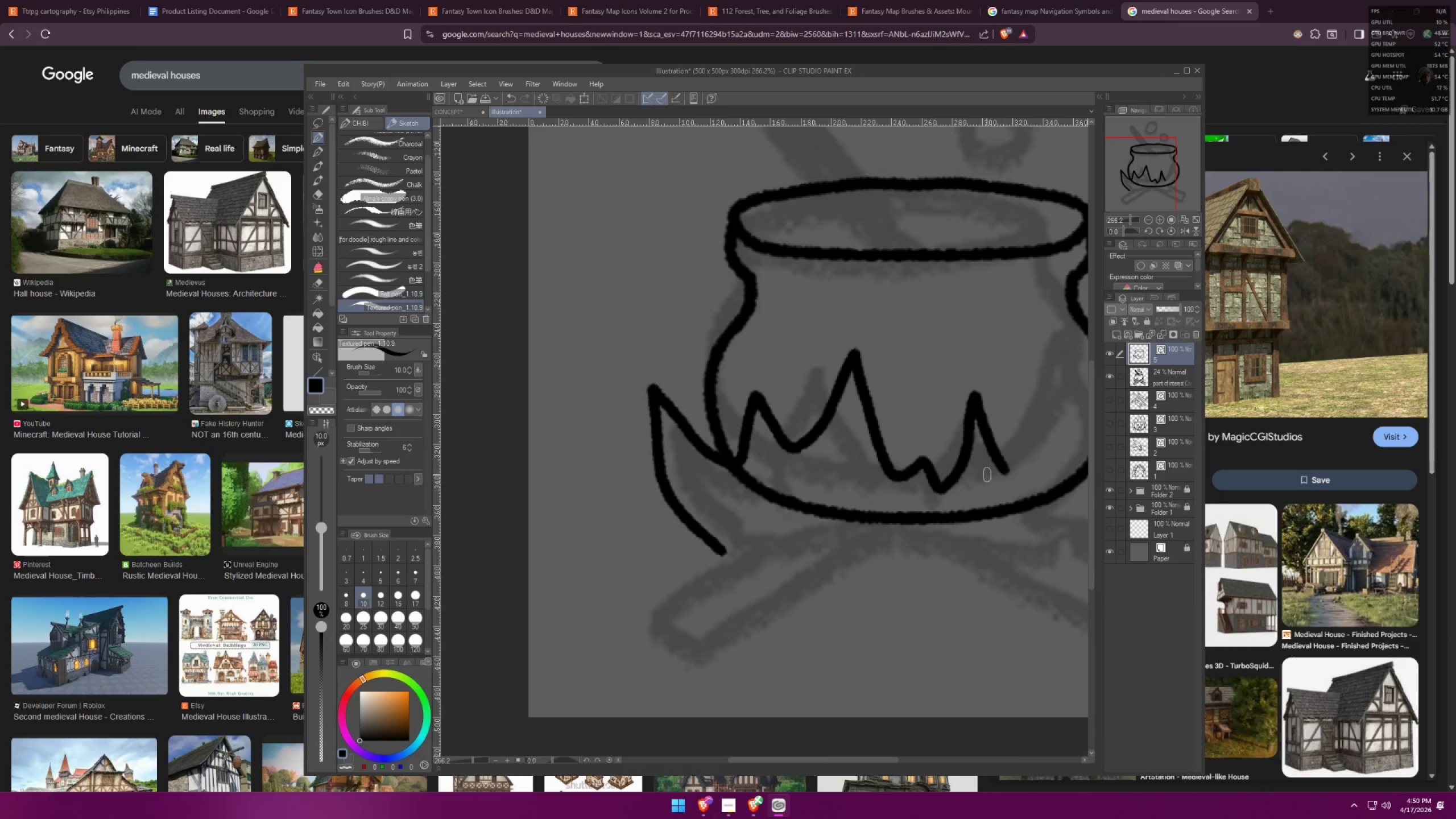 
hold_key(key=Space, duration=0.4)
 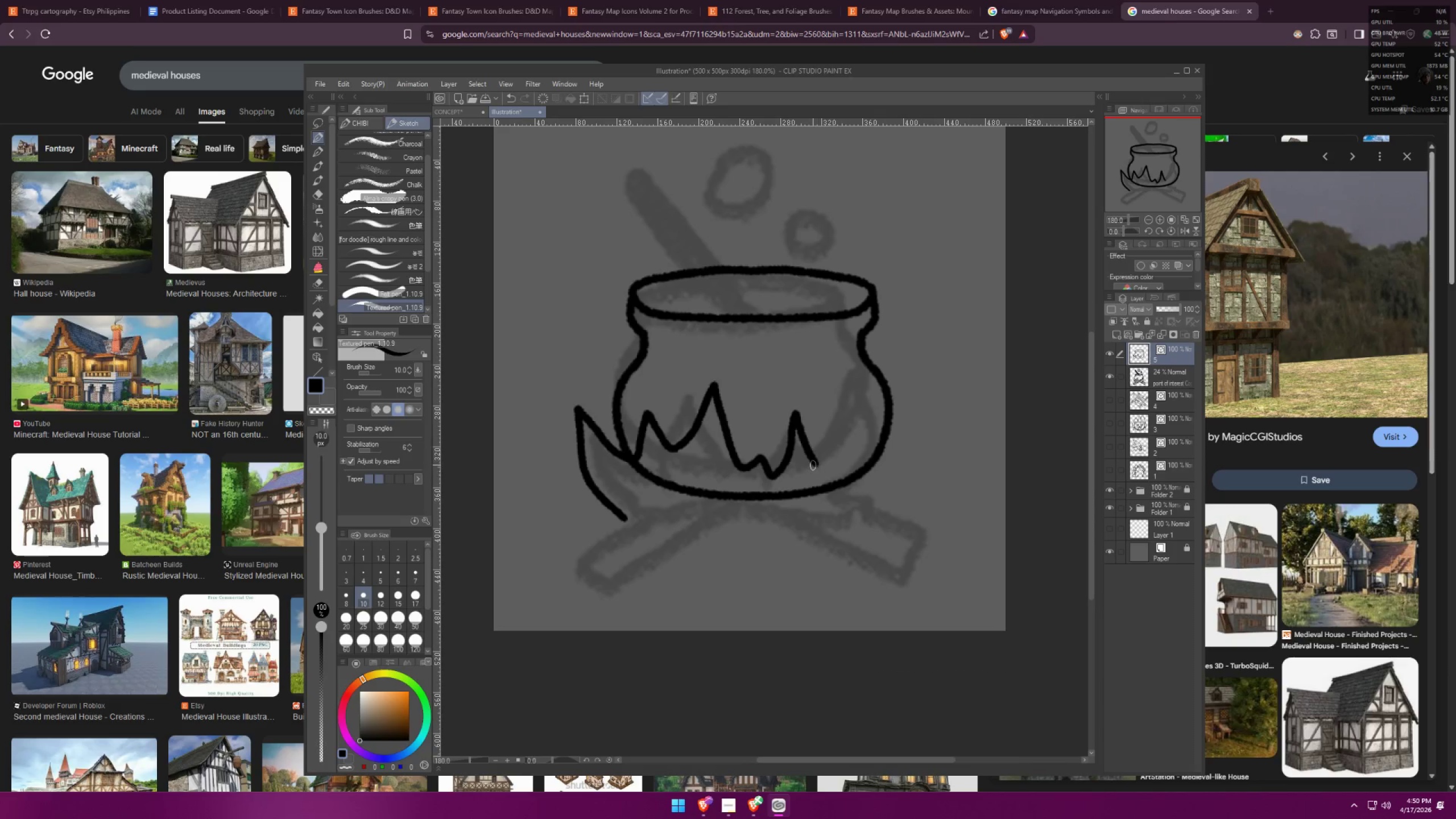 
left_click_drag(start_coordinate=[884, 486], to_coordinate=[770, 489])
 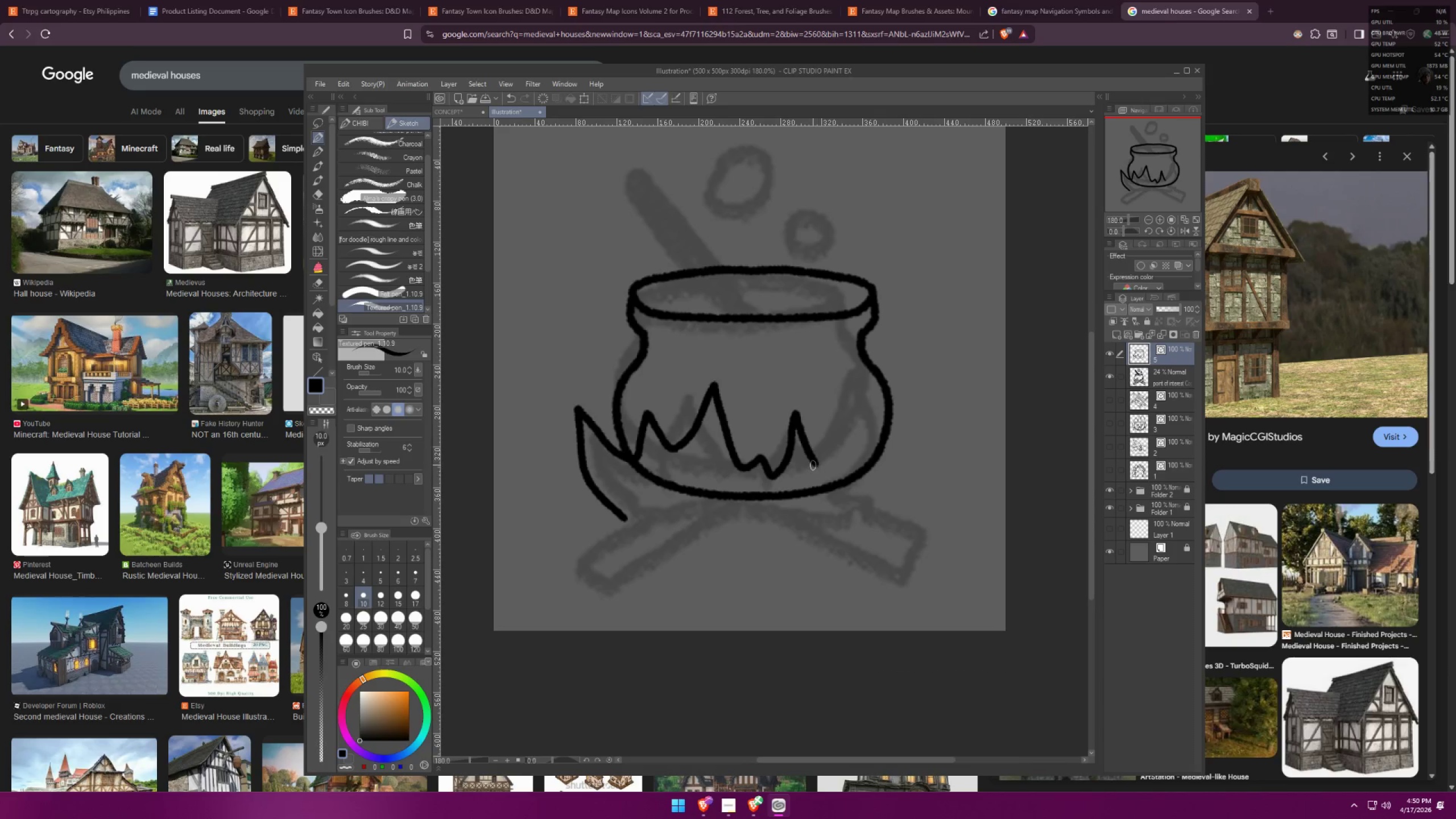 
scroll: coordinate [774, 442], scroll_direction: down, amount: 4.0
 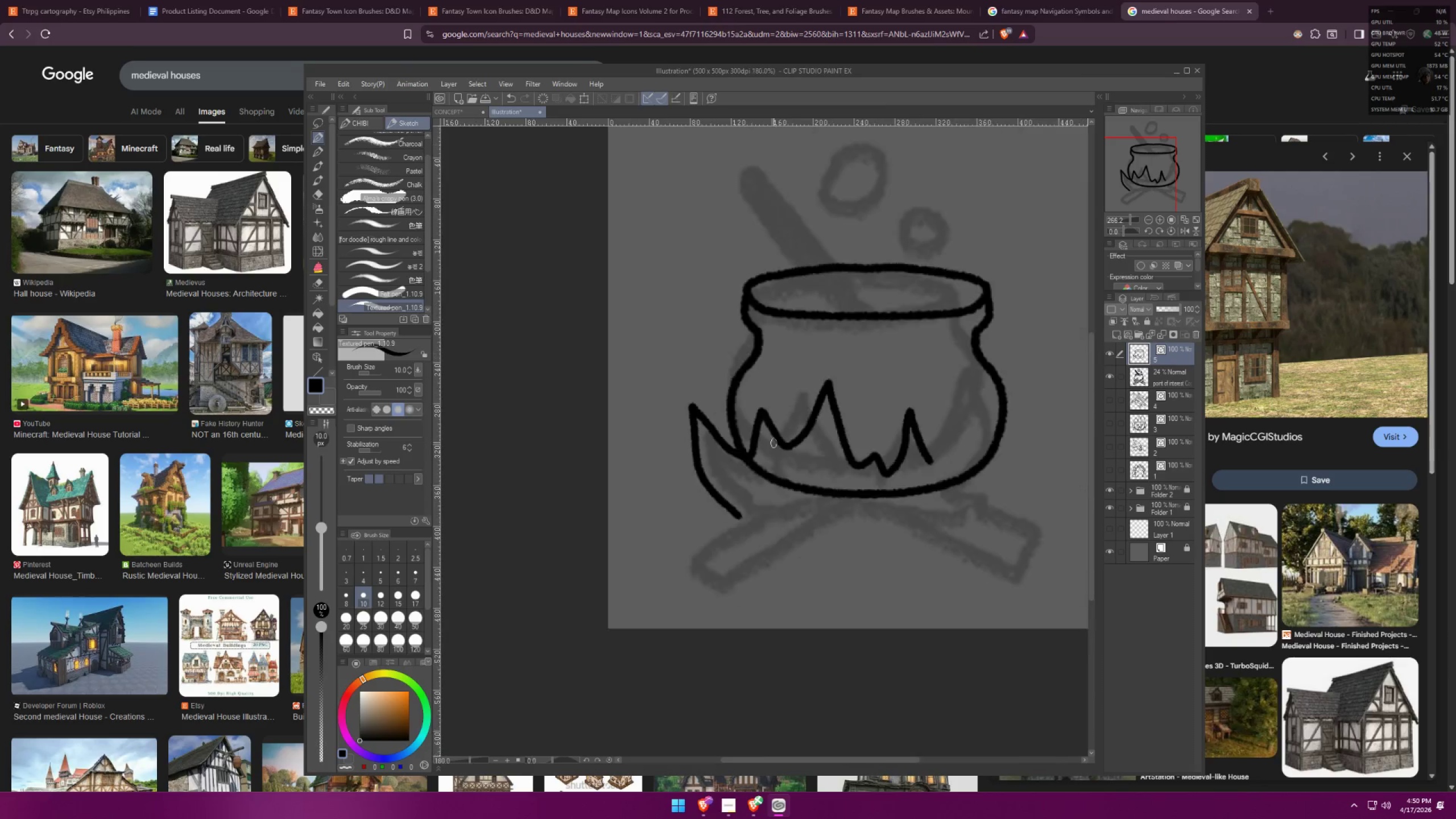 
left_click_drag(start_coordinate=[816, 464], to_coordinate=[907, 429])
 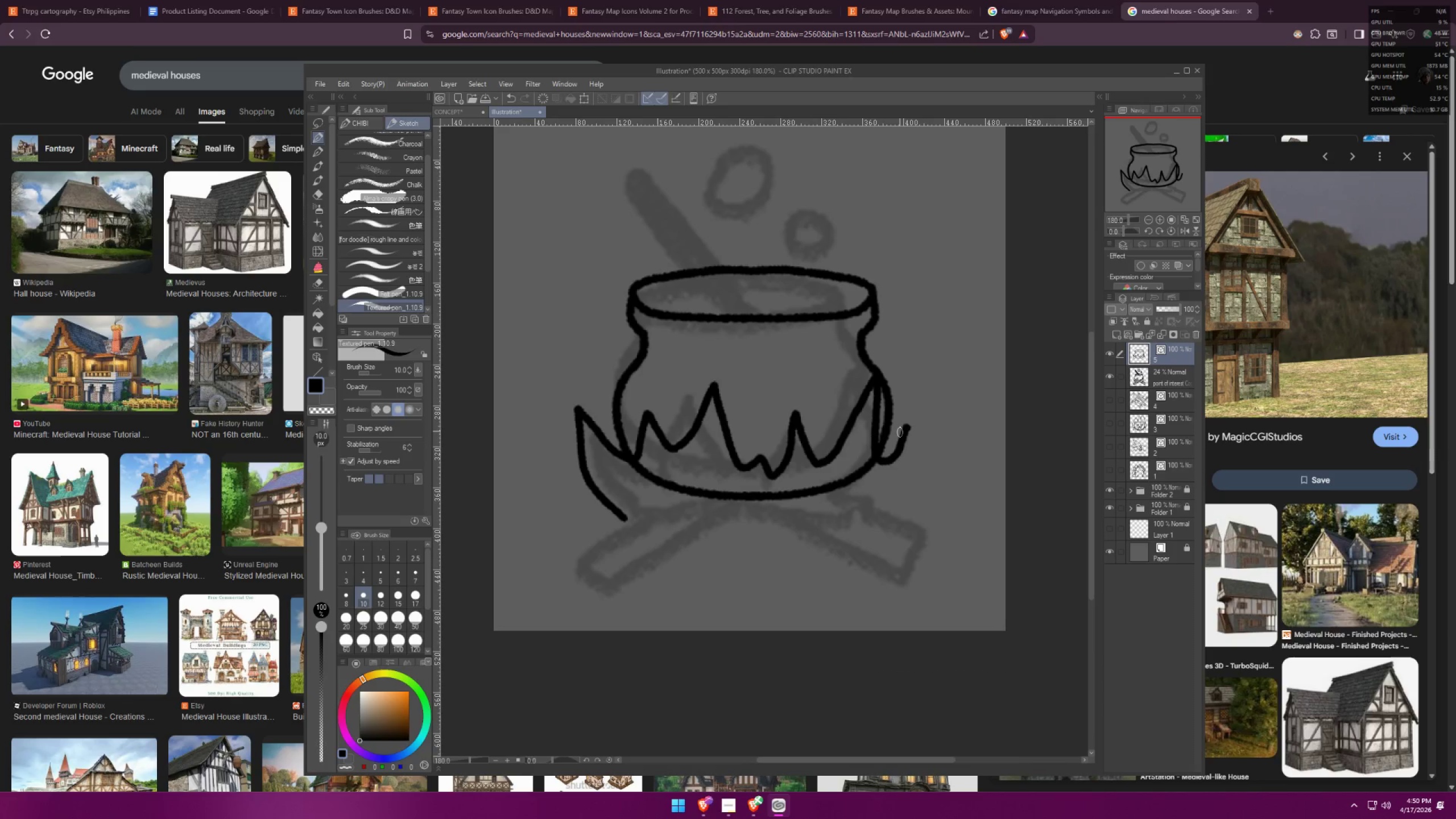 
key(Control+ControlLeft)
 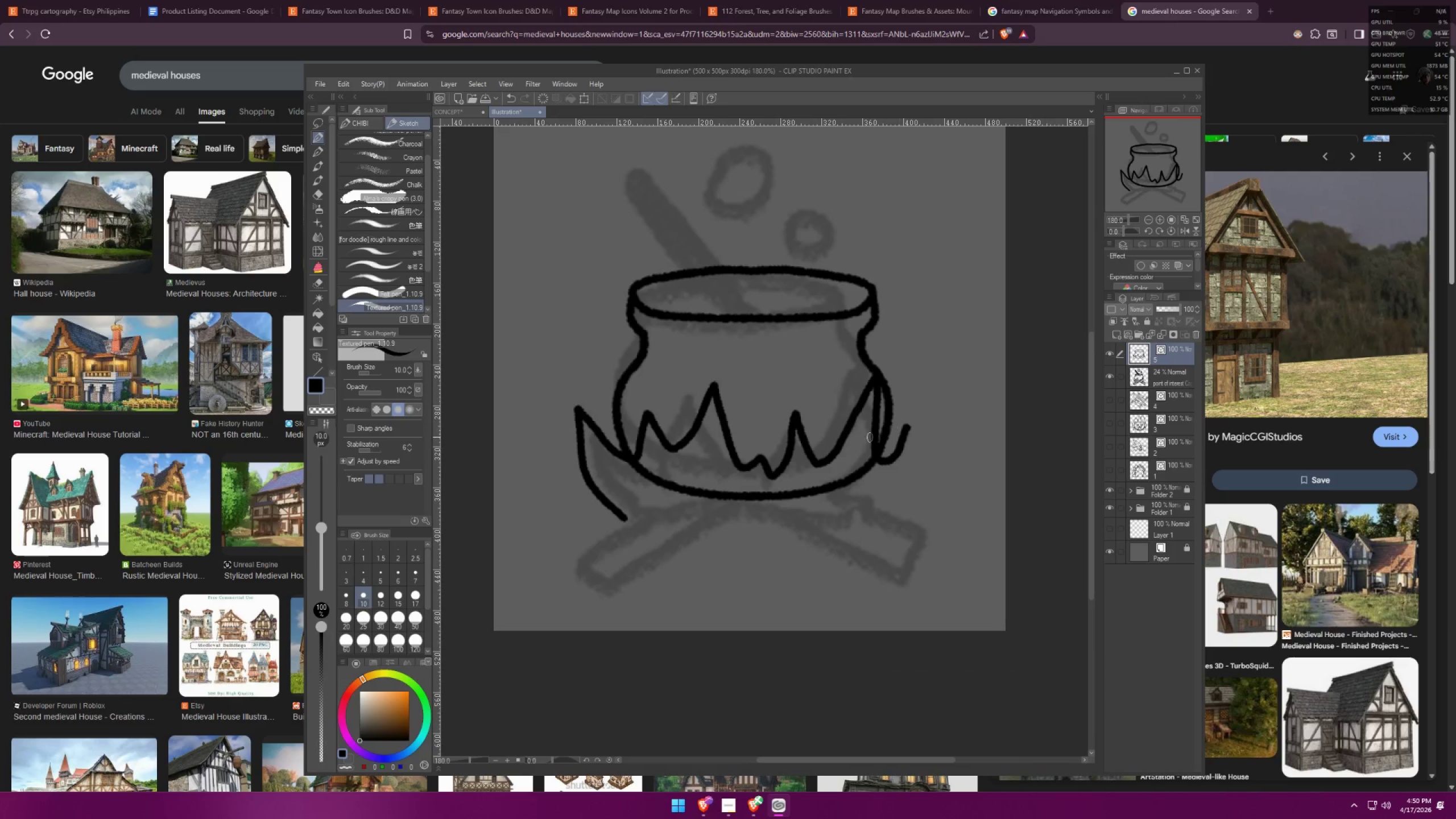 
key(Control+Z)
 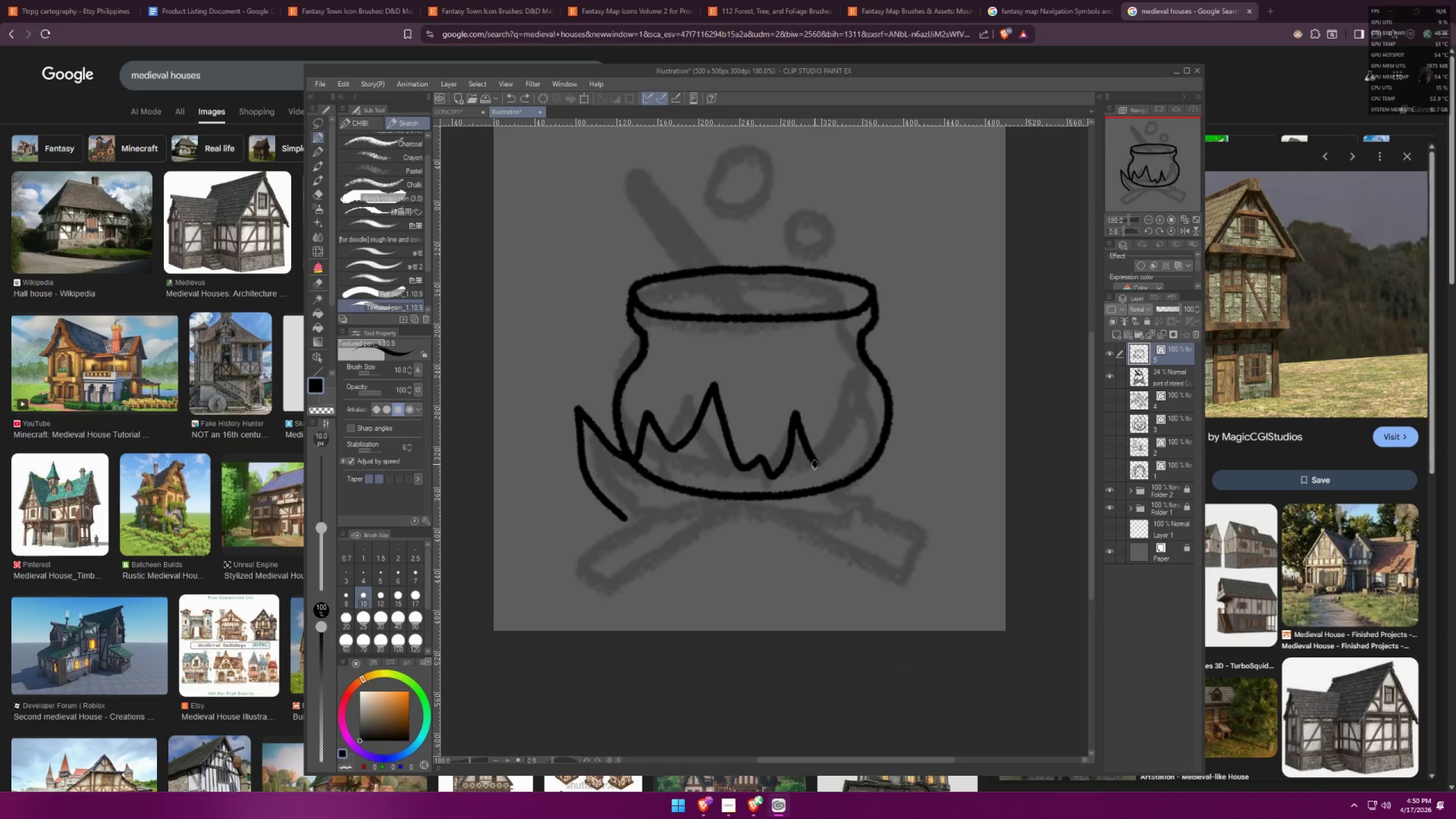 
left_click_drag(start_coordinate=[817, 465], to_coordinate=[622, 514])
 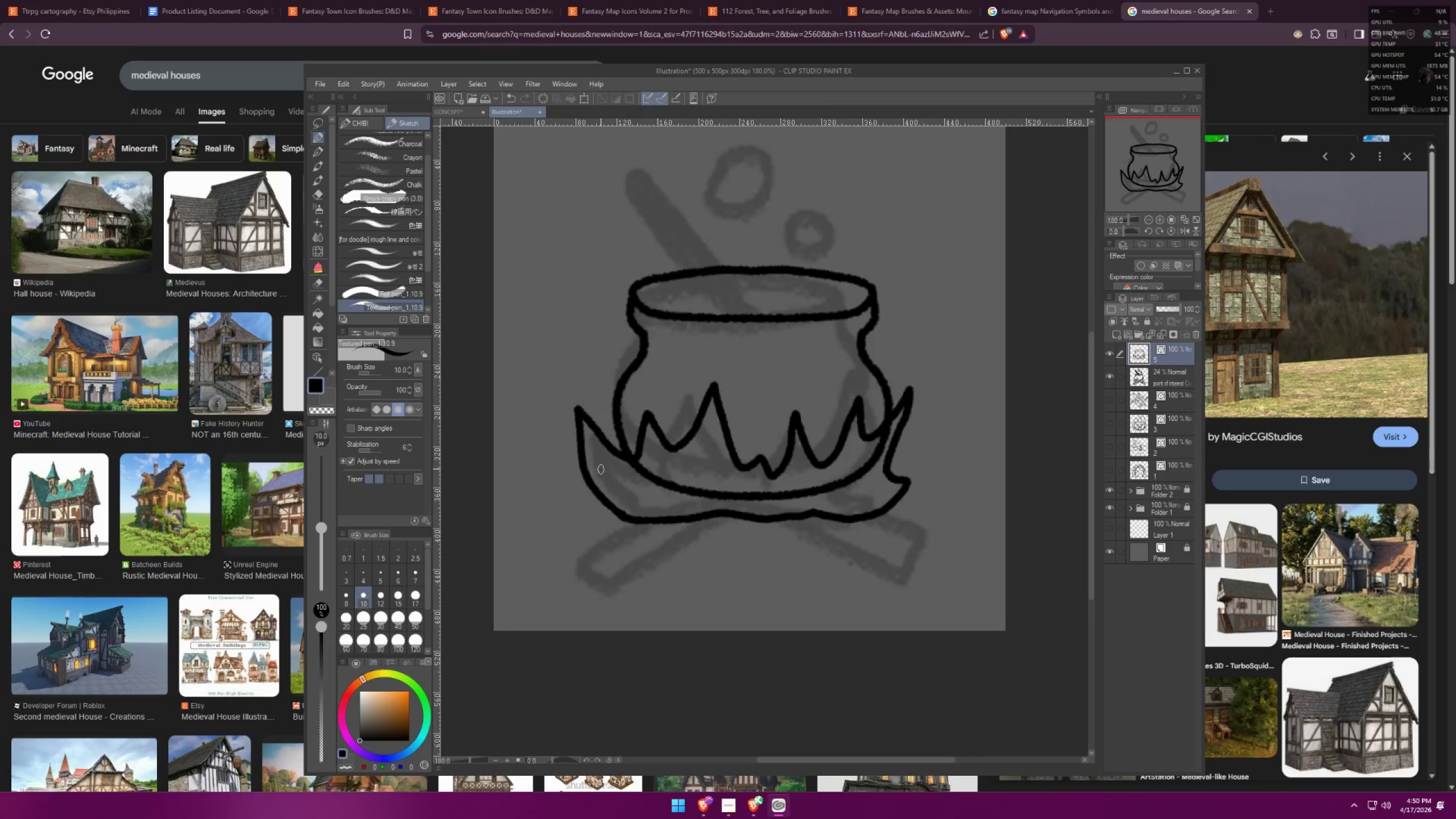 
scroll: coordinate [692, 458], scroll_direction: down, amount: 3.0
 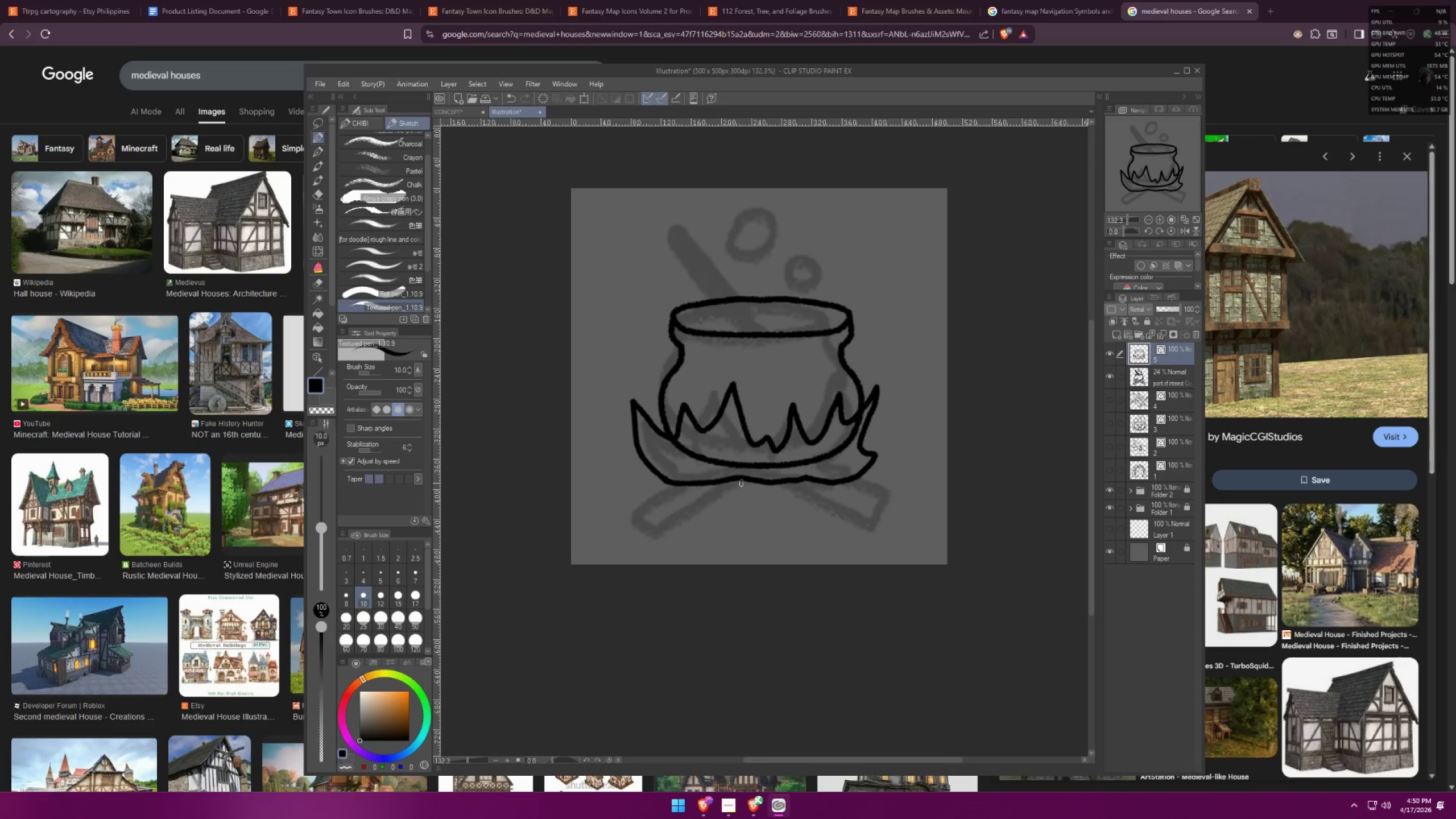 
key(Control+ControlLeft)
 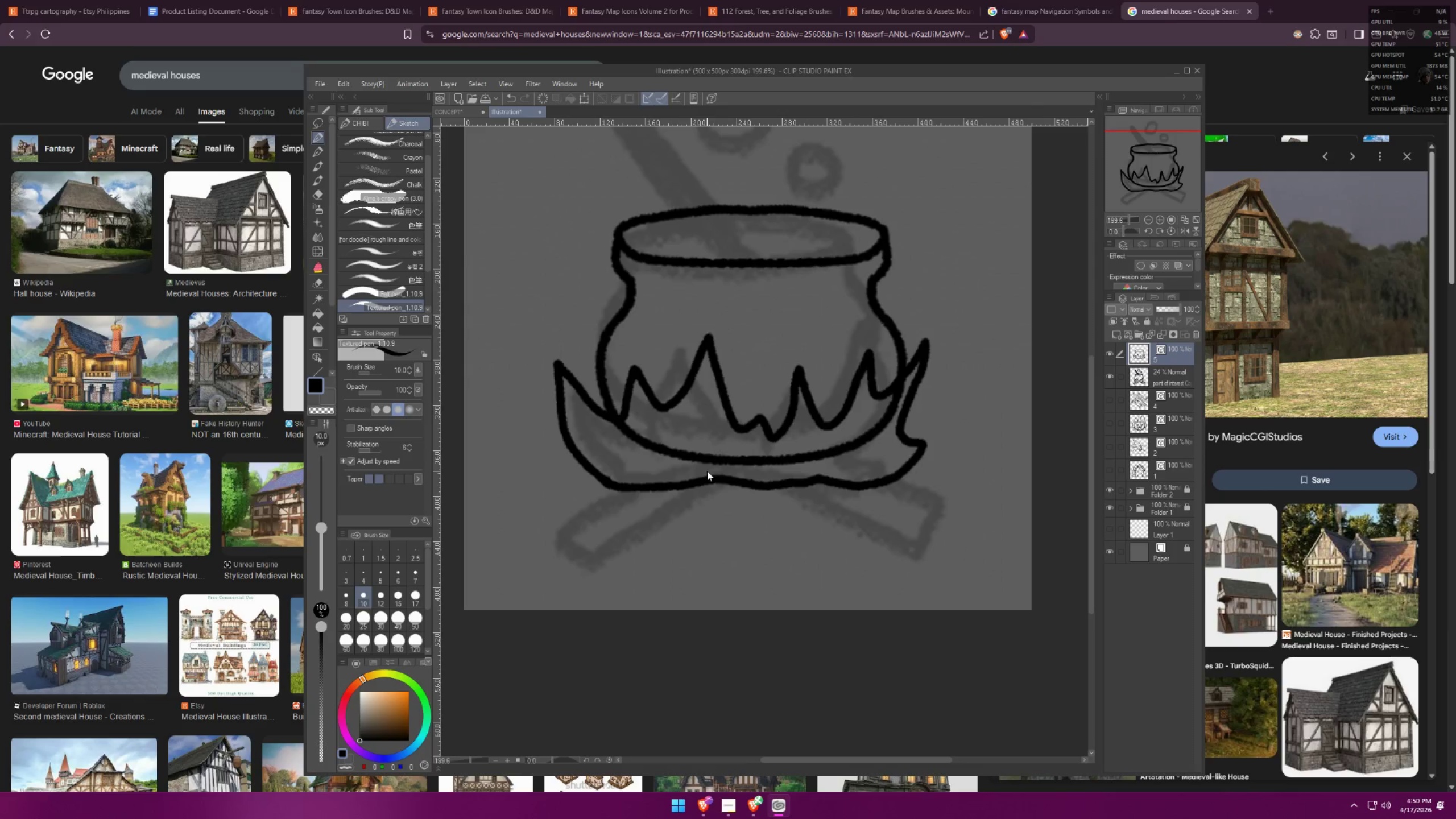 
key(Control+Z)
 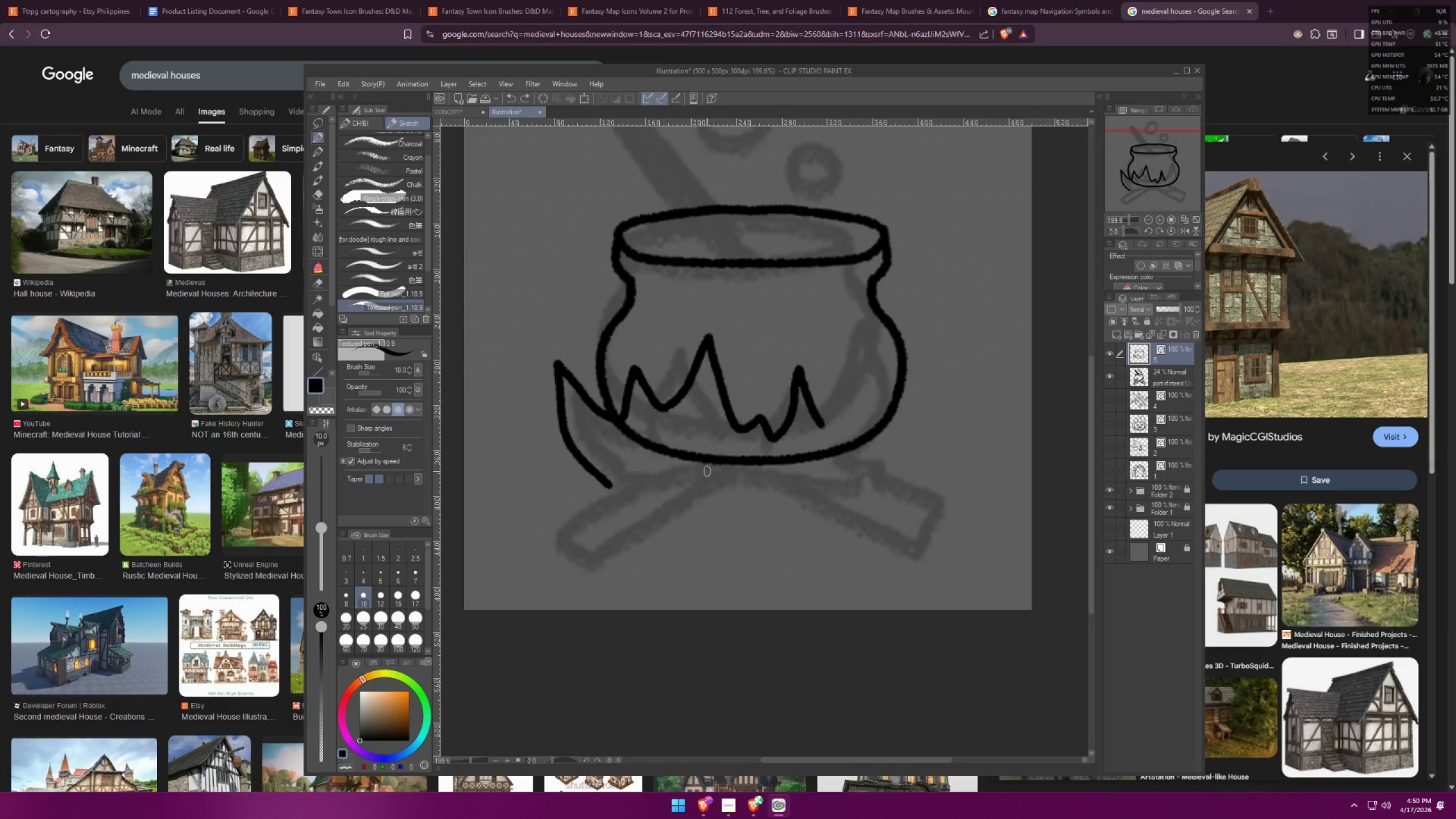 
scroll: coordinate [727, 479], scroll_direction: up, amount: 5.0
 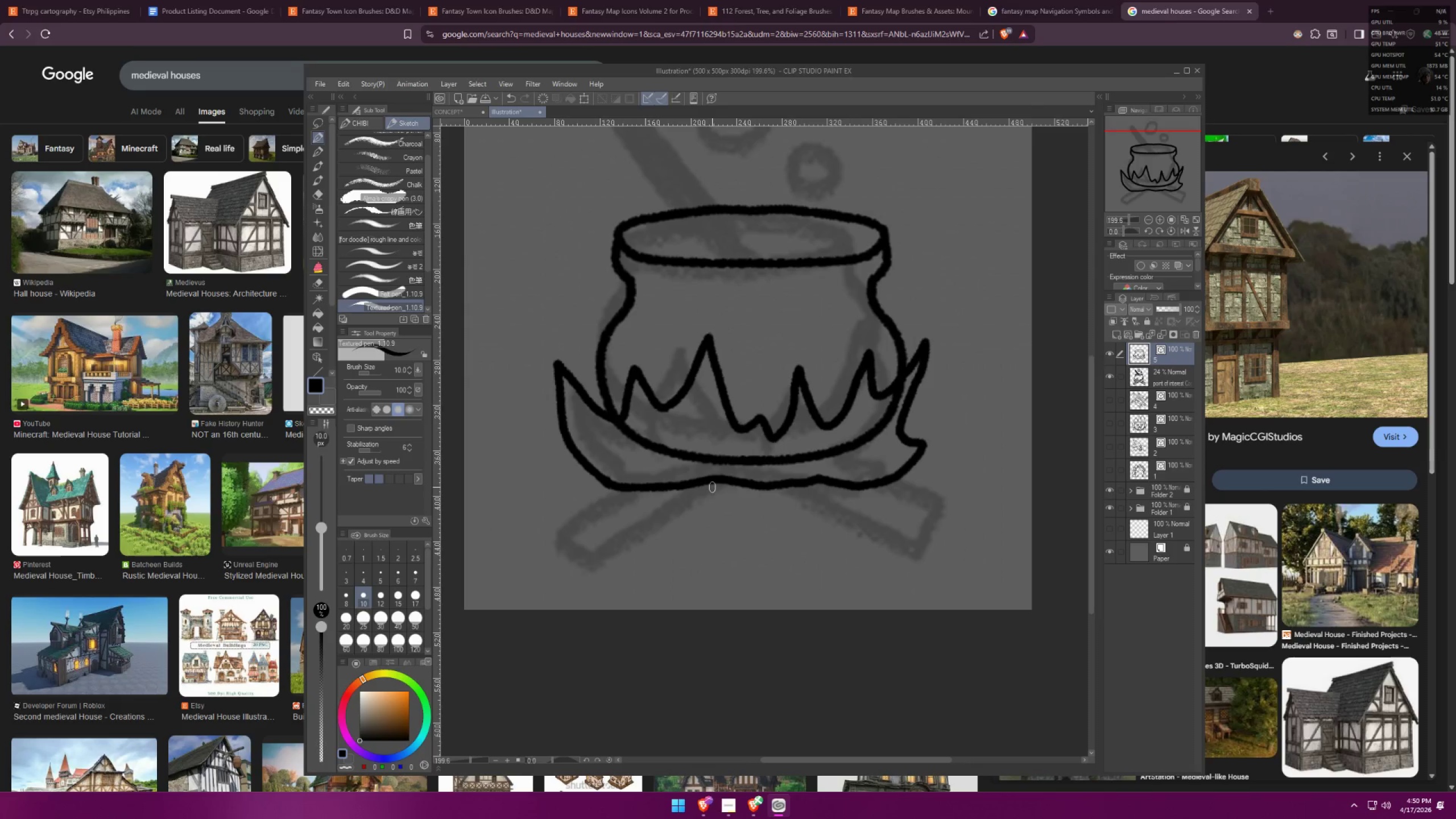 
key(Control+ControlLeft)
 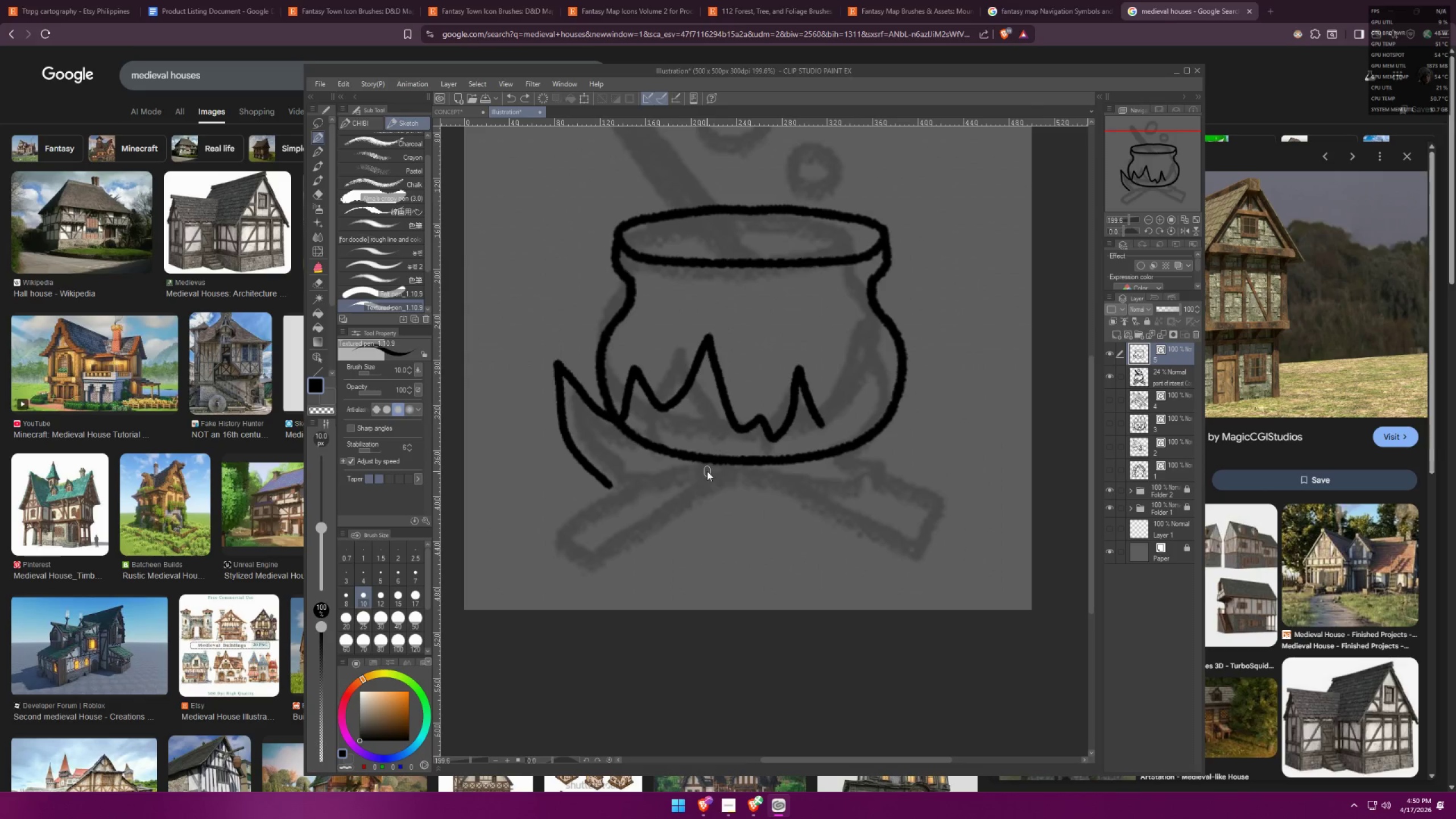 
key(Control+Z)
 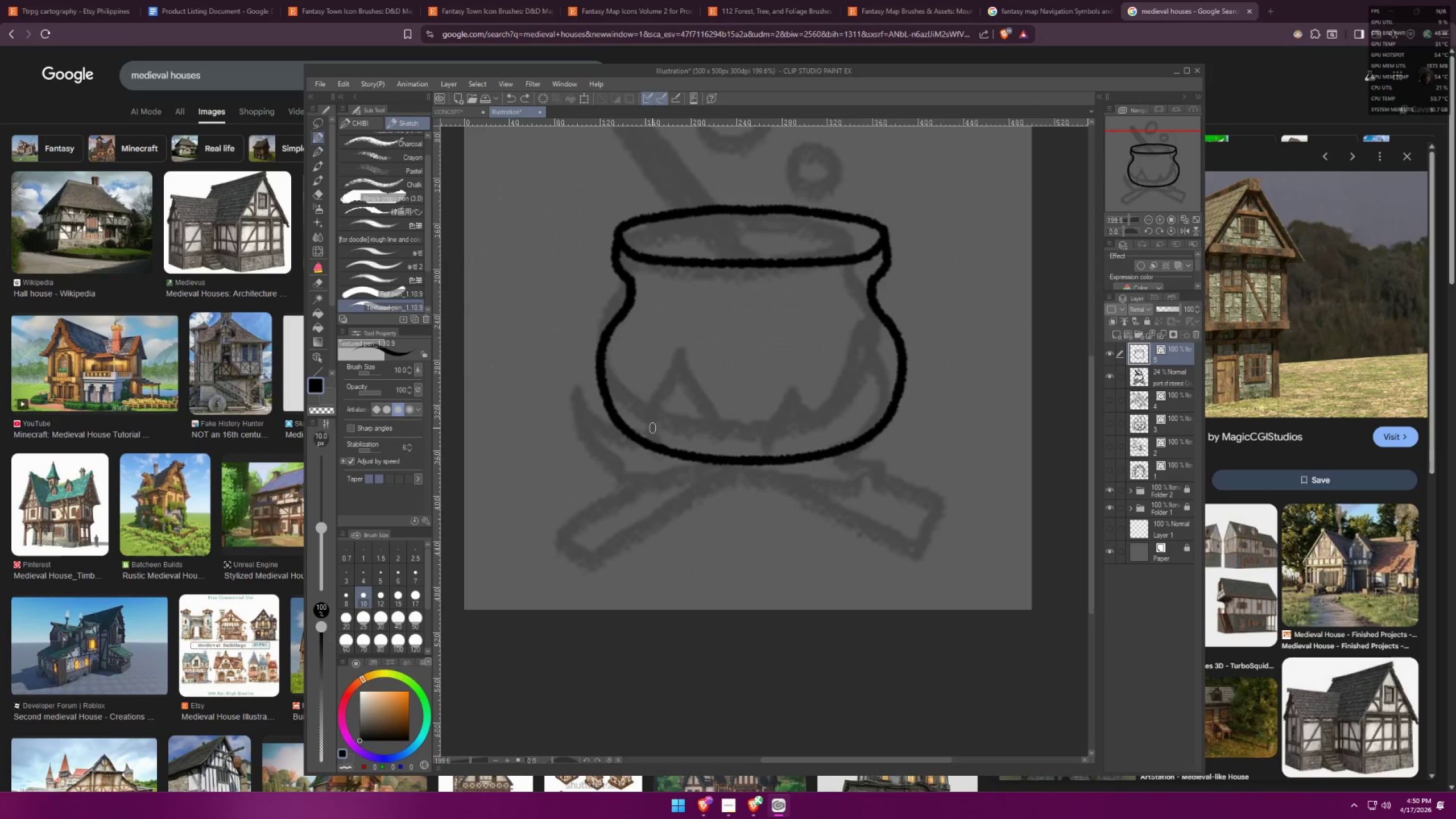 
left_click_drag(start_coordinate=[648, 428], to_coordinate=[667, 485])
 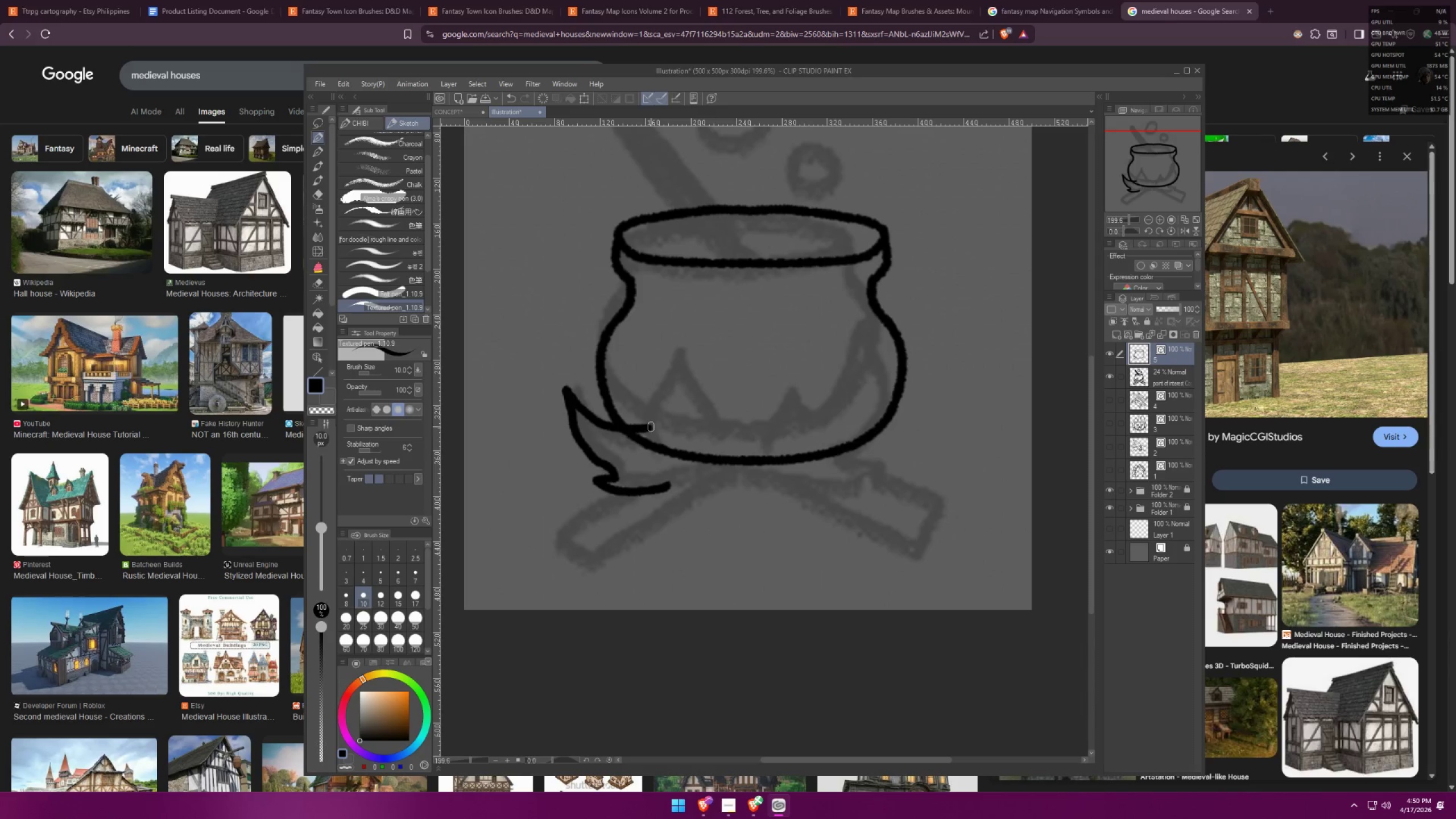 
left_click_drag(start_coordinate=[649, 425], to_coordinate=[660, 489])
 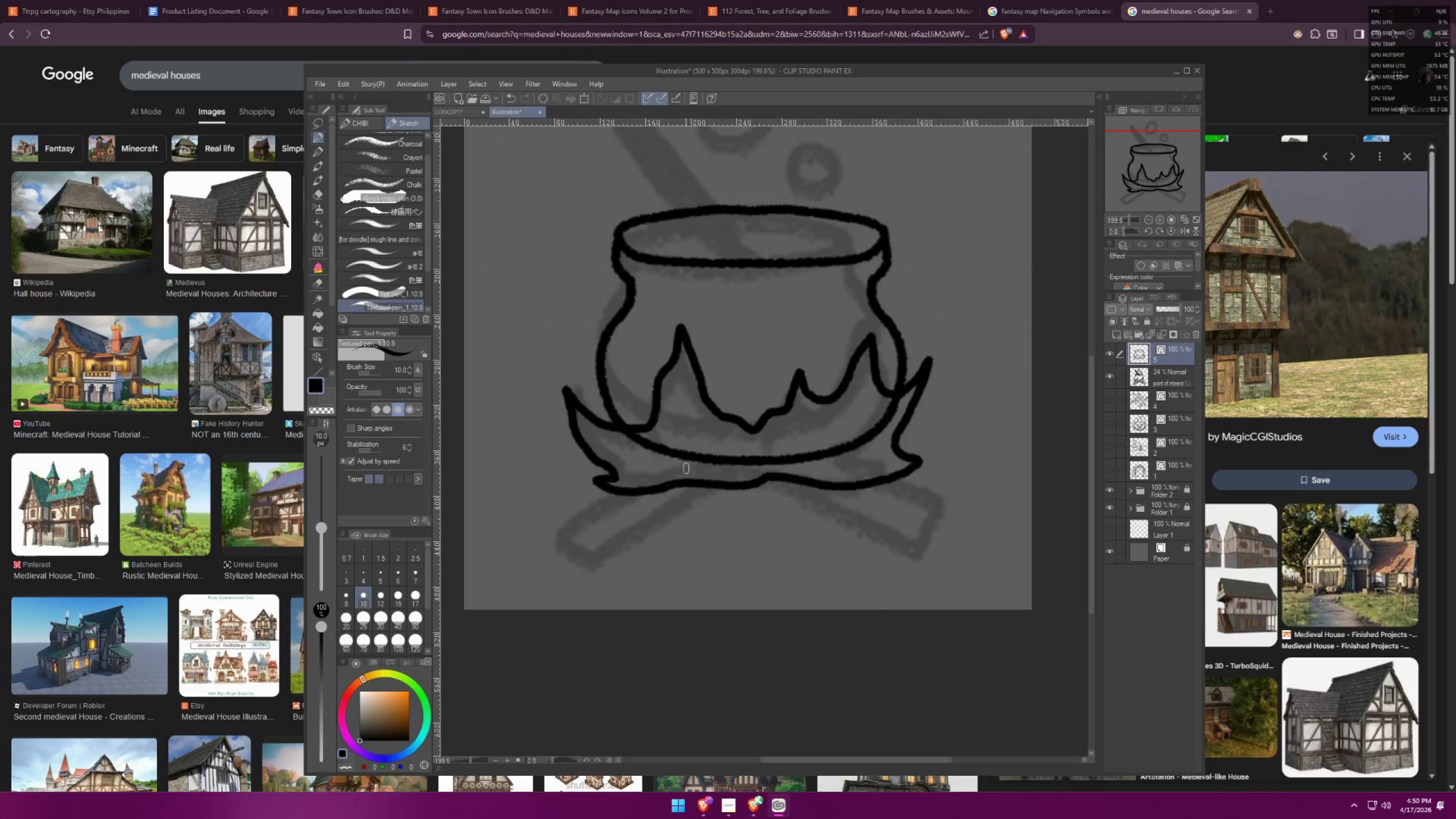 
scroll: coordinate [655, 471], scroll_direction: up, amount: 4.0
 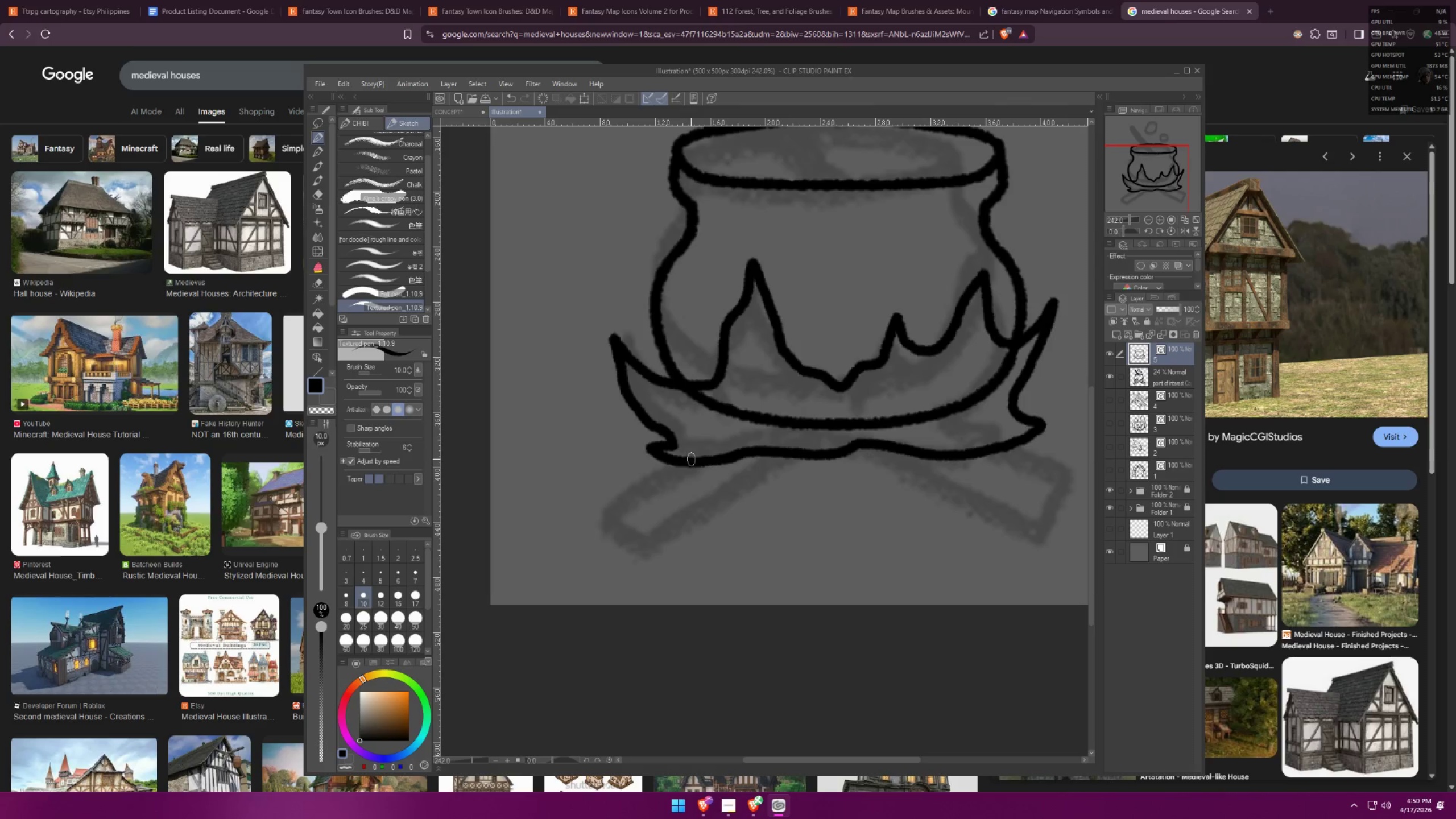 
left_click([681, 464])
 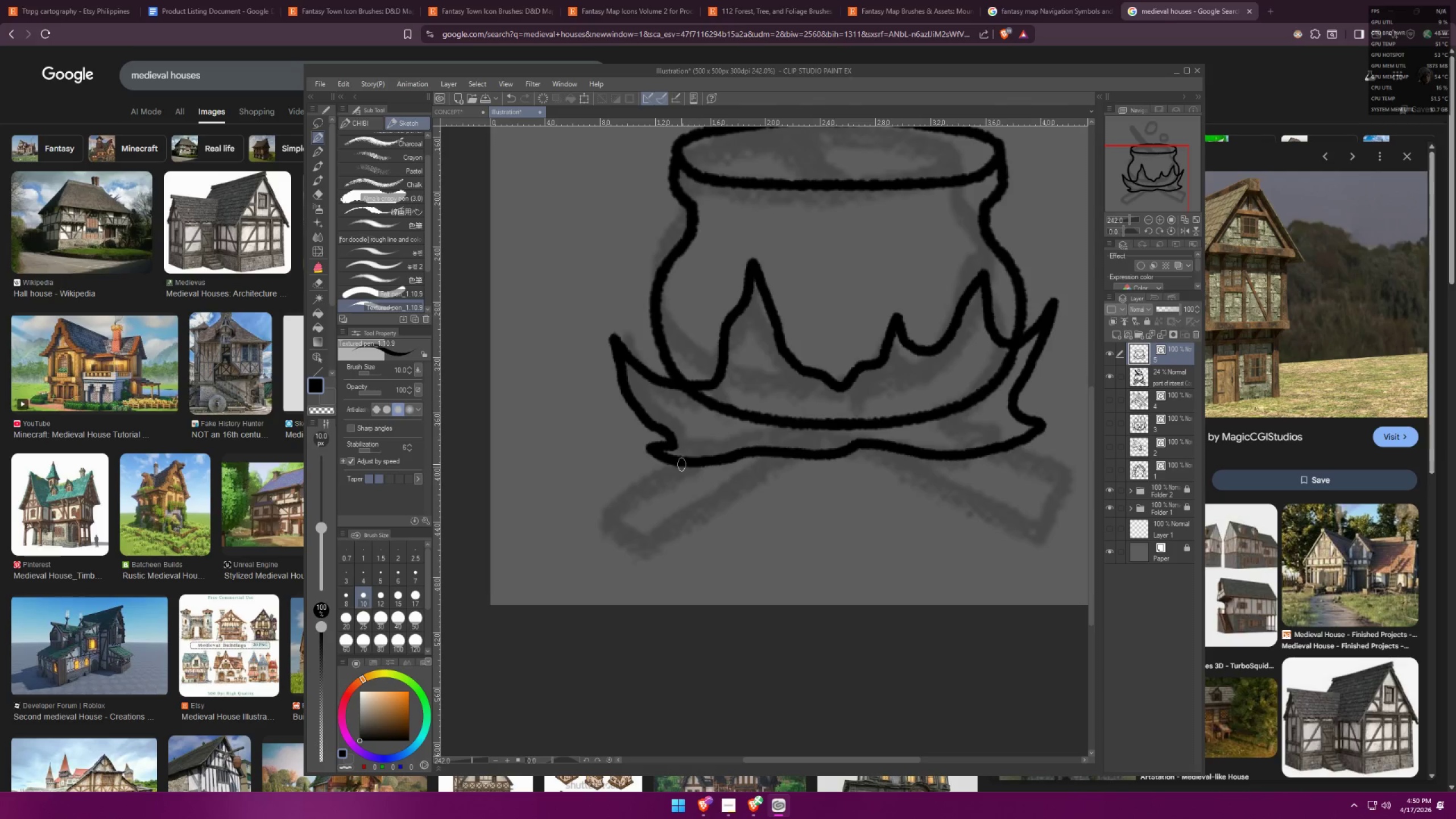 
hold_key(key=ShiftLeft, duration=1.49)
left_click([605, 514])
 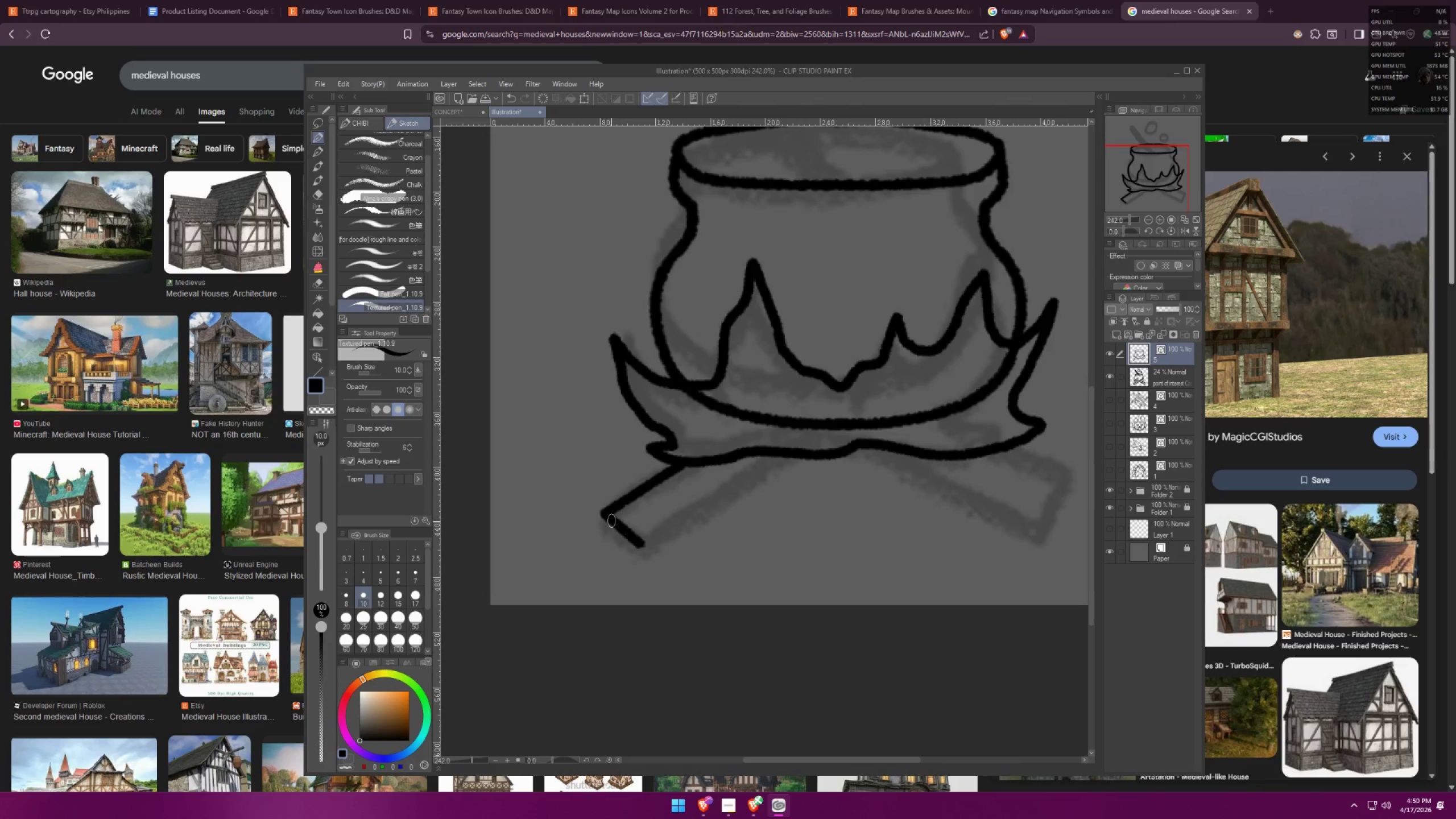 
left_click_drag(start_coordinate=[603, 515], to_coordinate=[601, 523])
 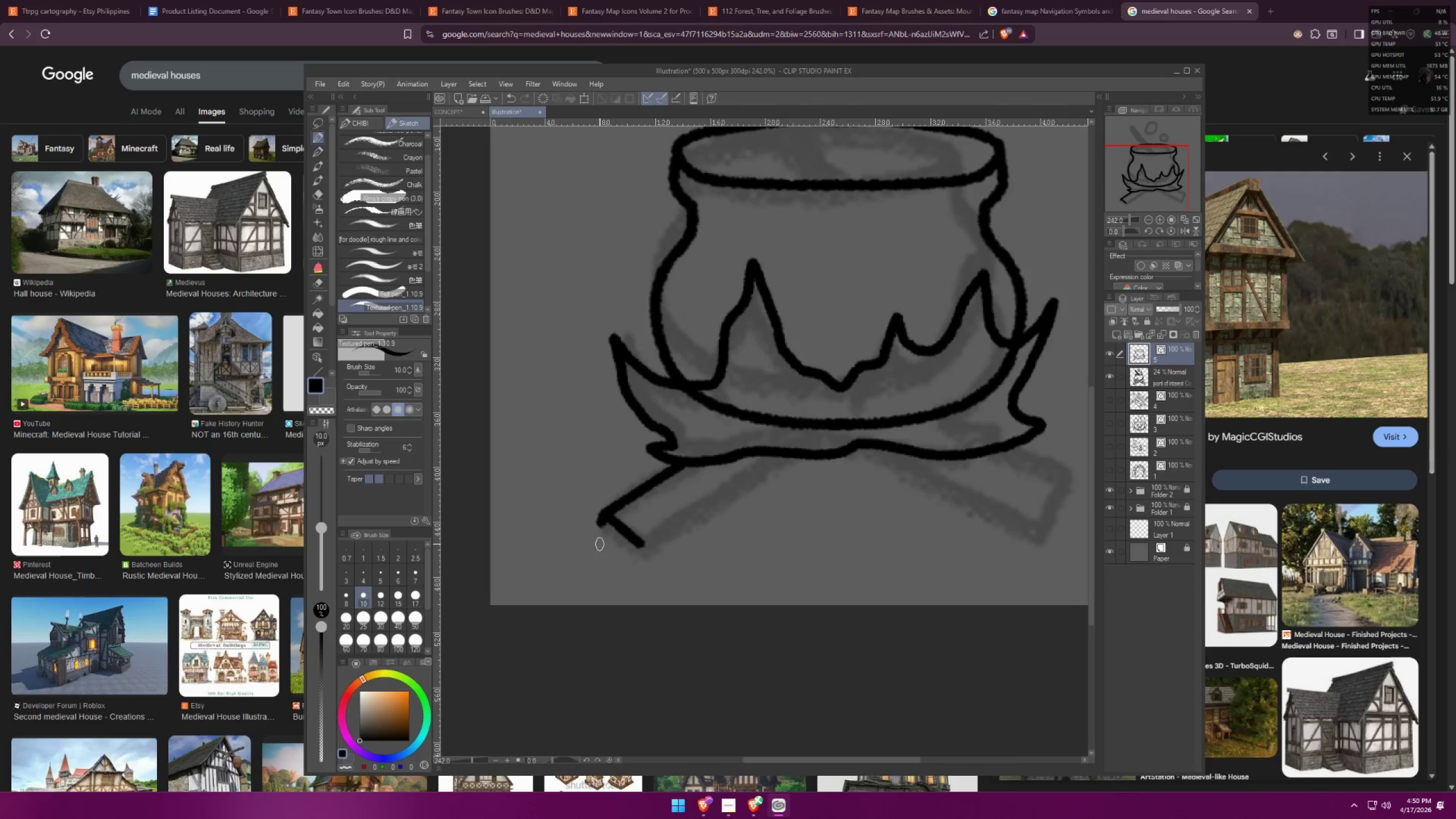 
double_click([599, 544])
 